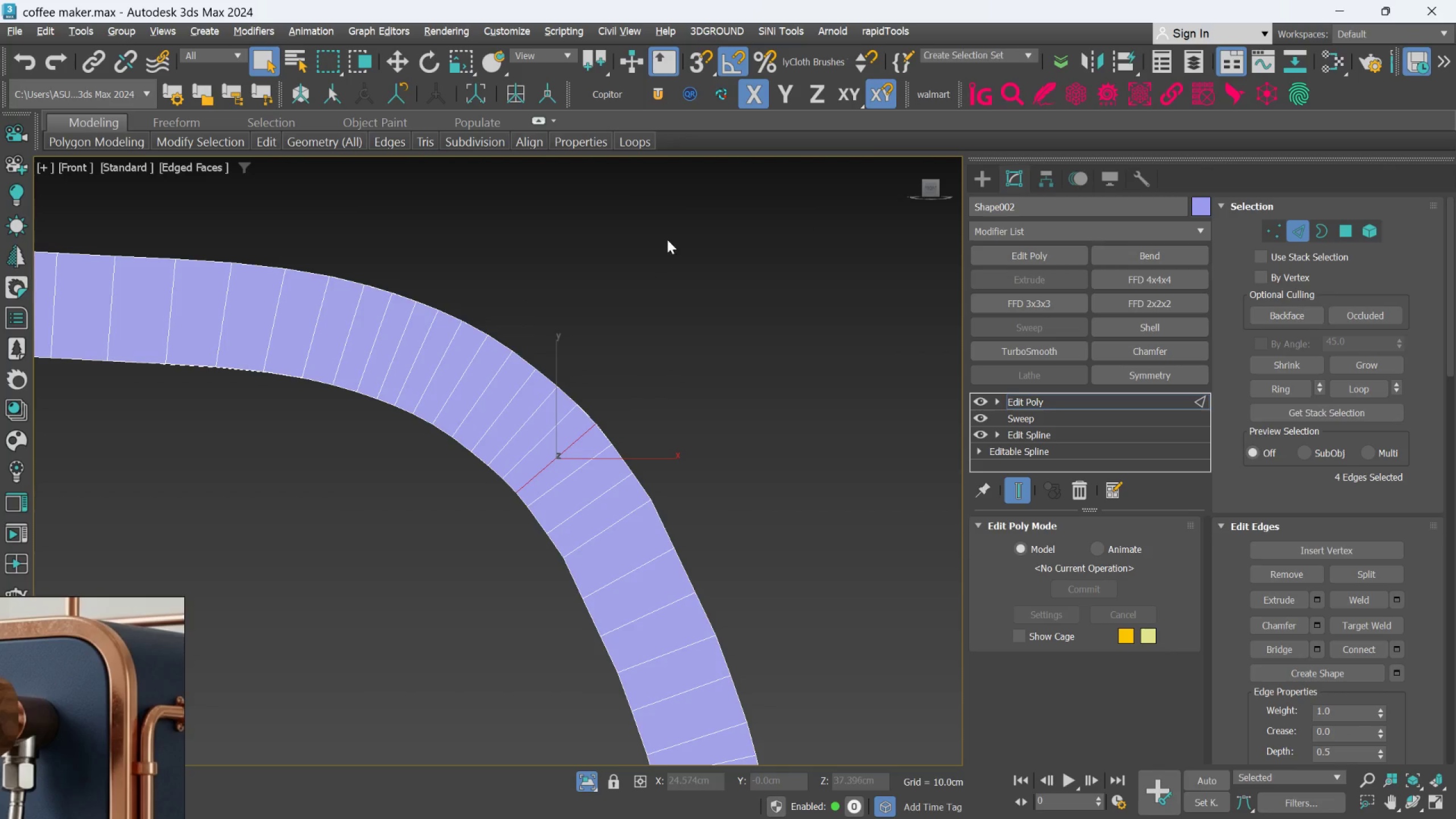 
left_click_drag(start_coordinate=[701, 380], to_coordinate=[701, 383])
 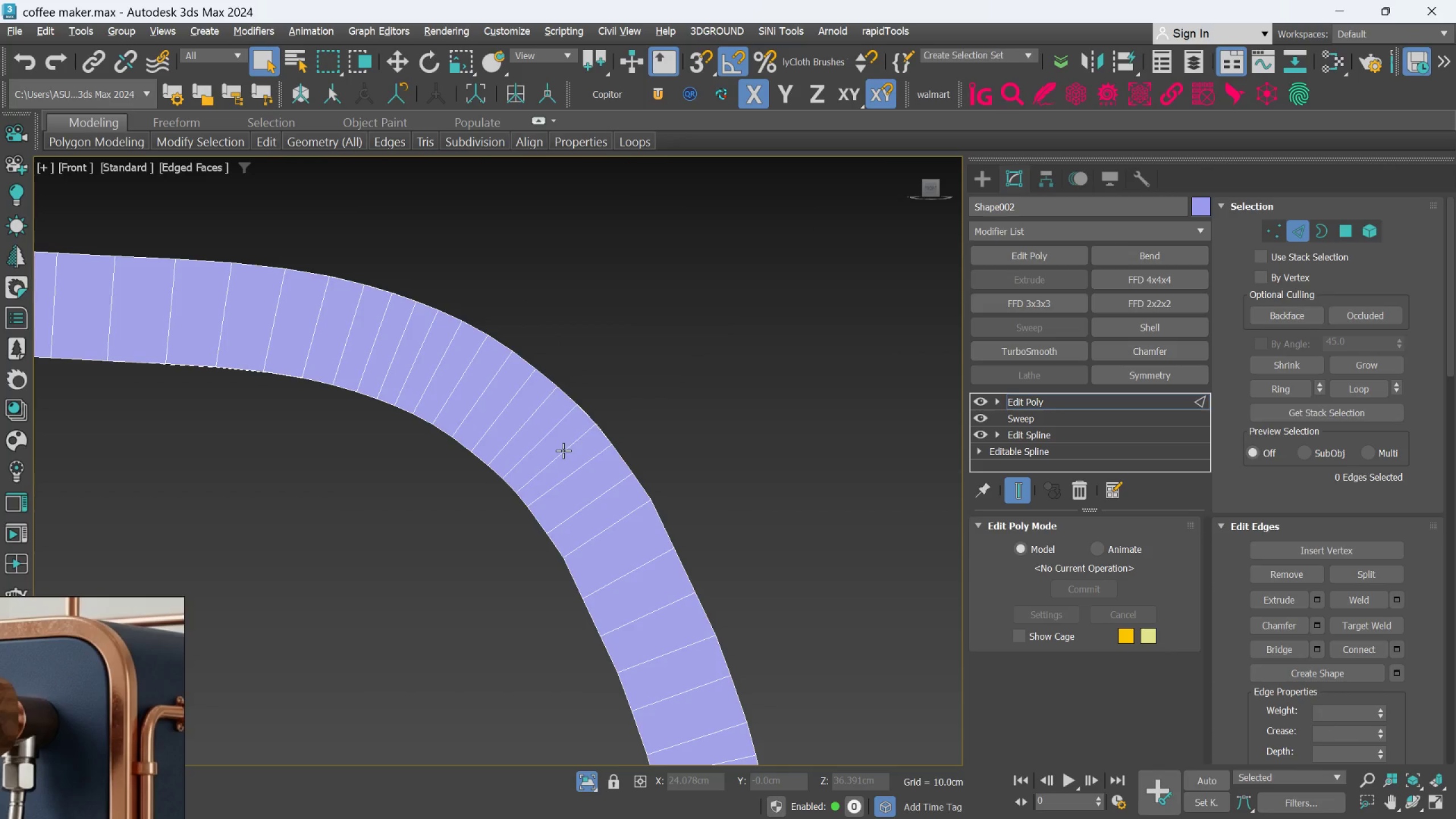 
double_click([563, 450])
 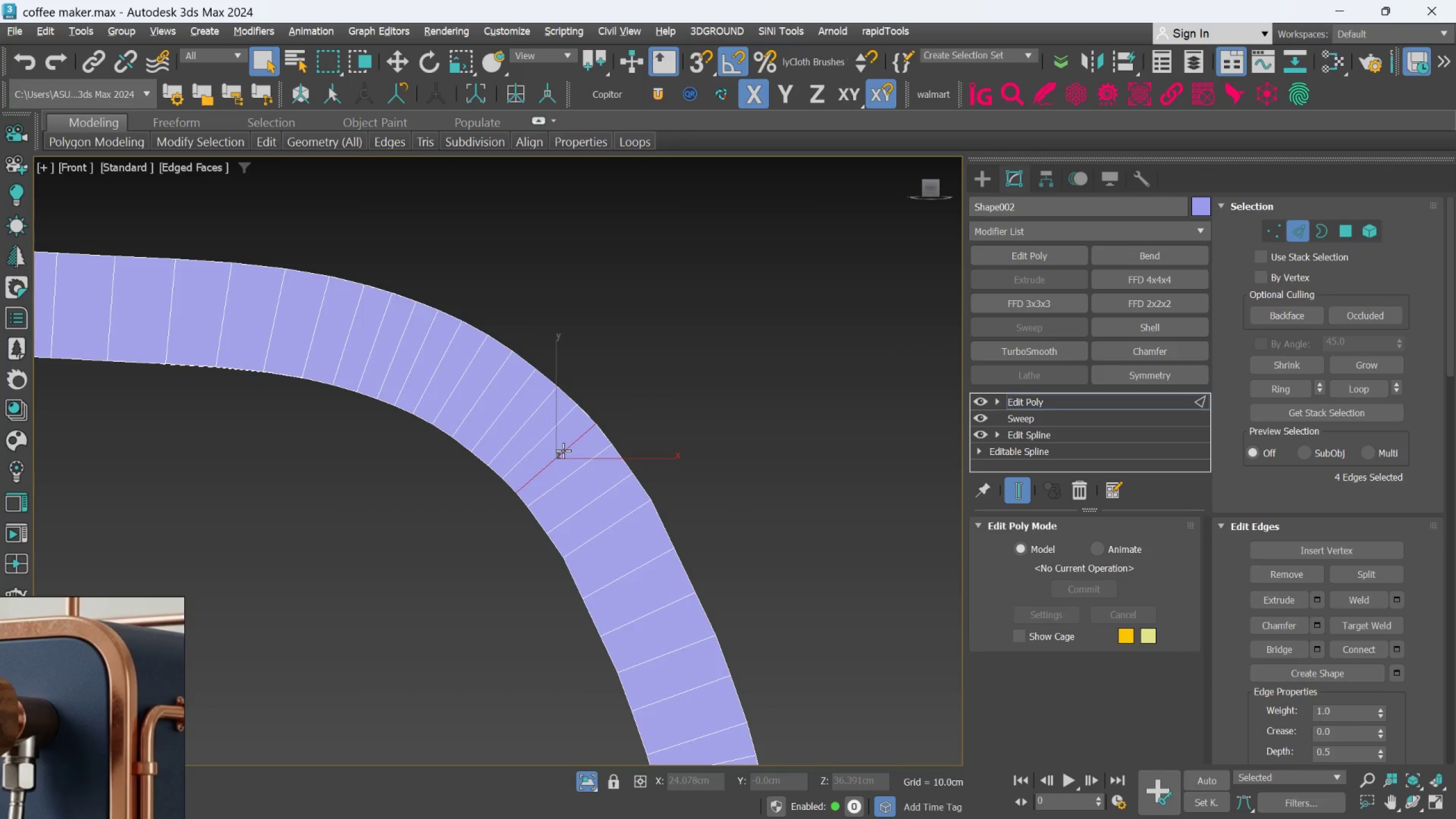 
triple_click([563, 450])
 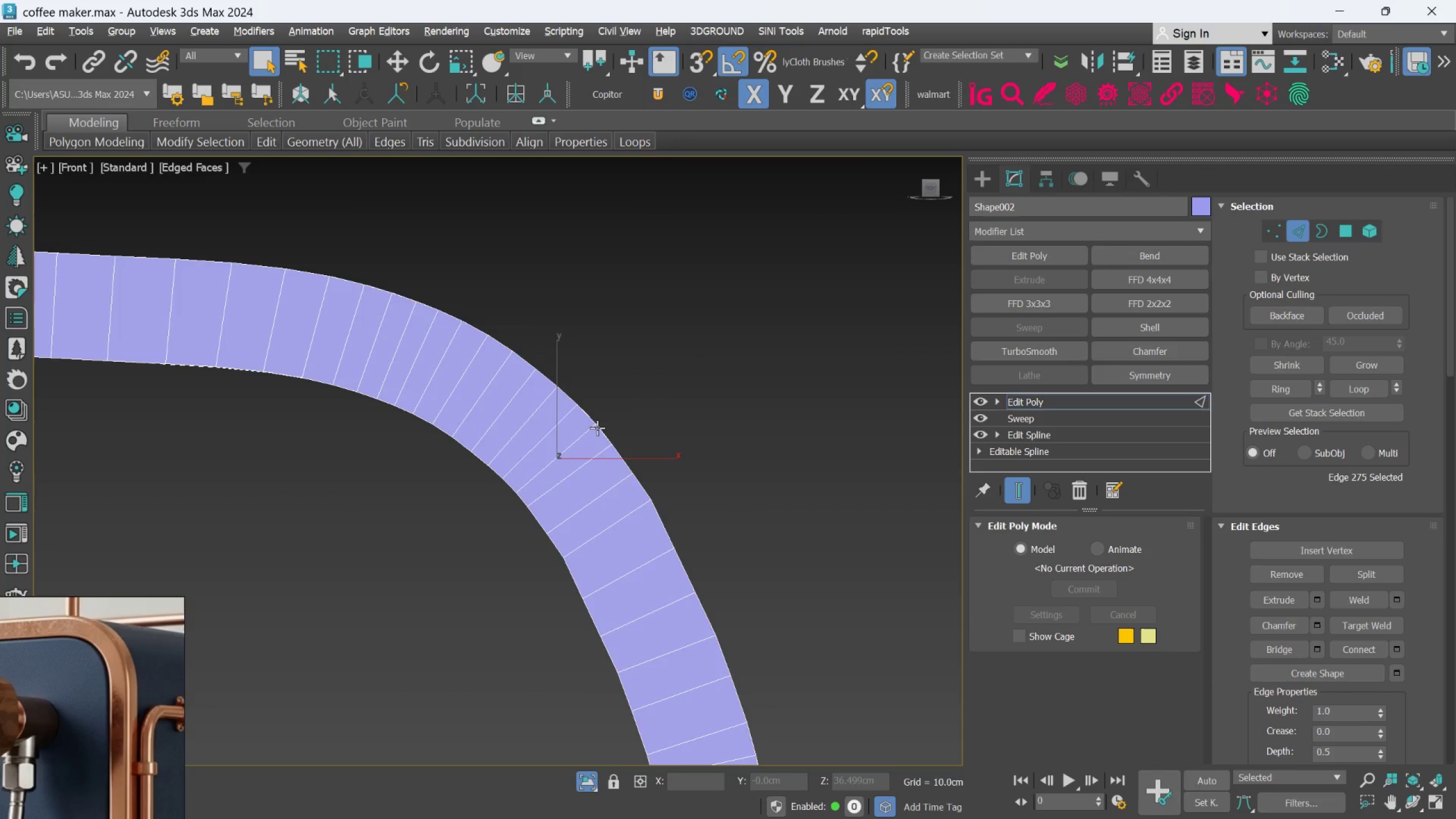 
double_click([588, 434])
 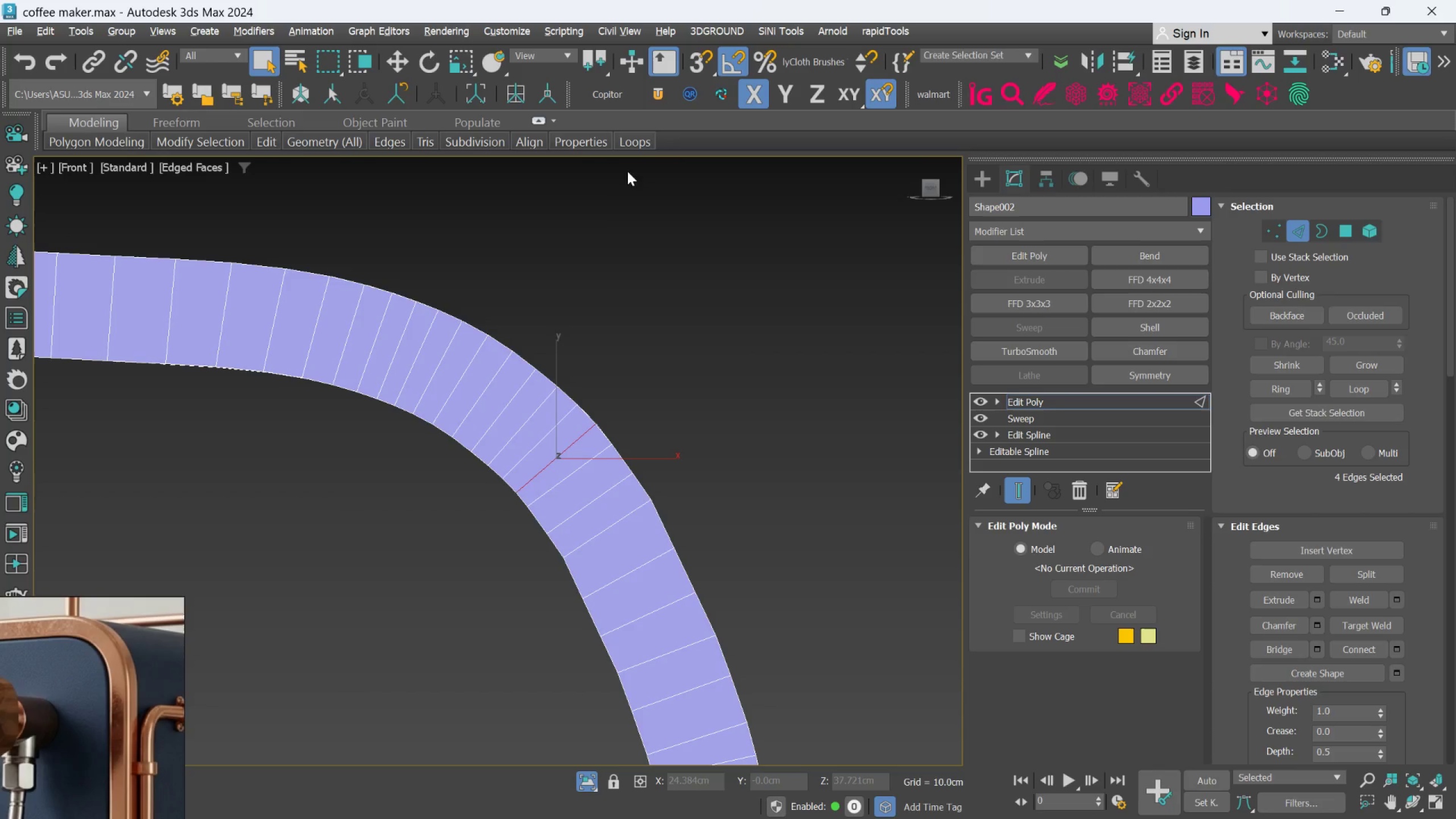 
left_click([632, 146])
 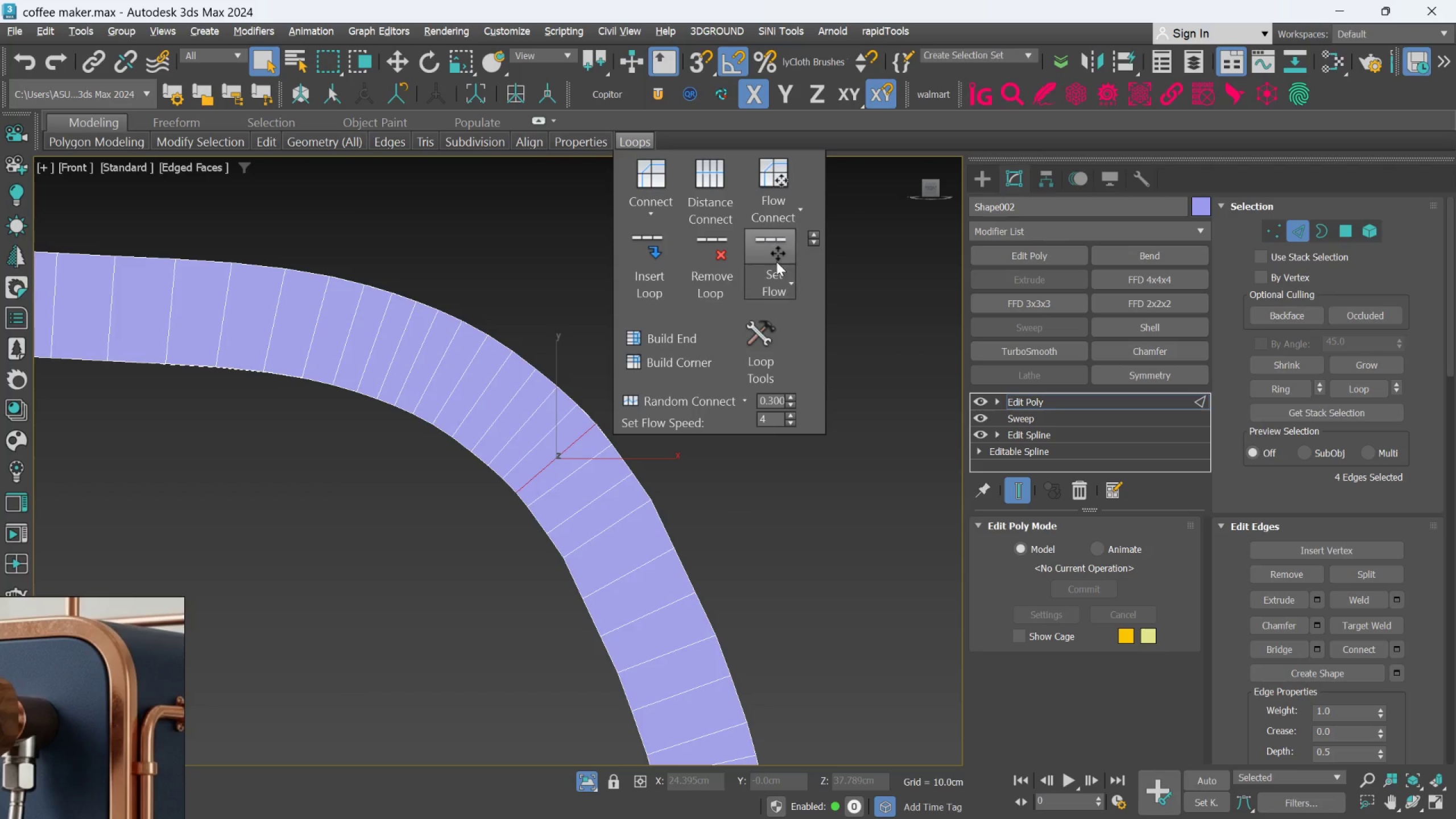 
left_click([776, 251])
 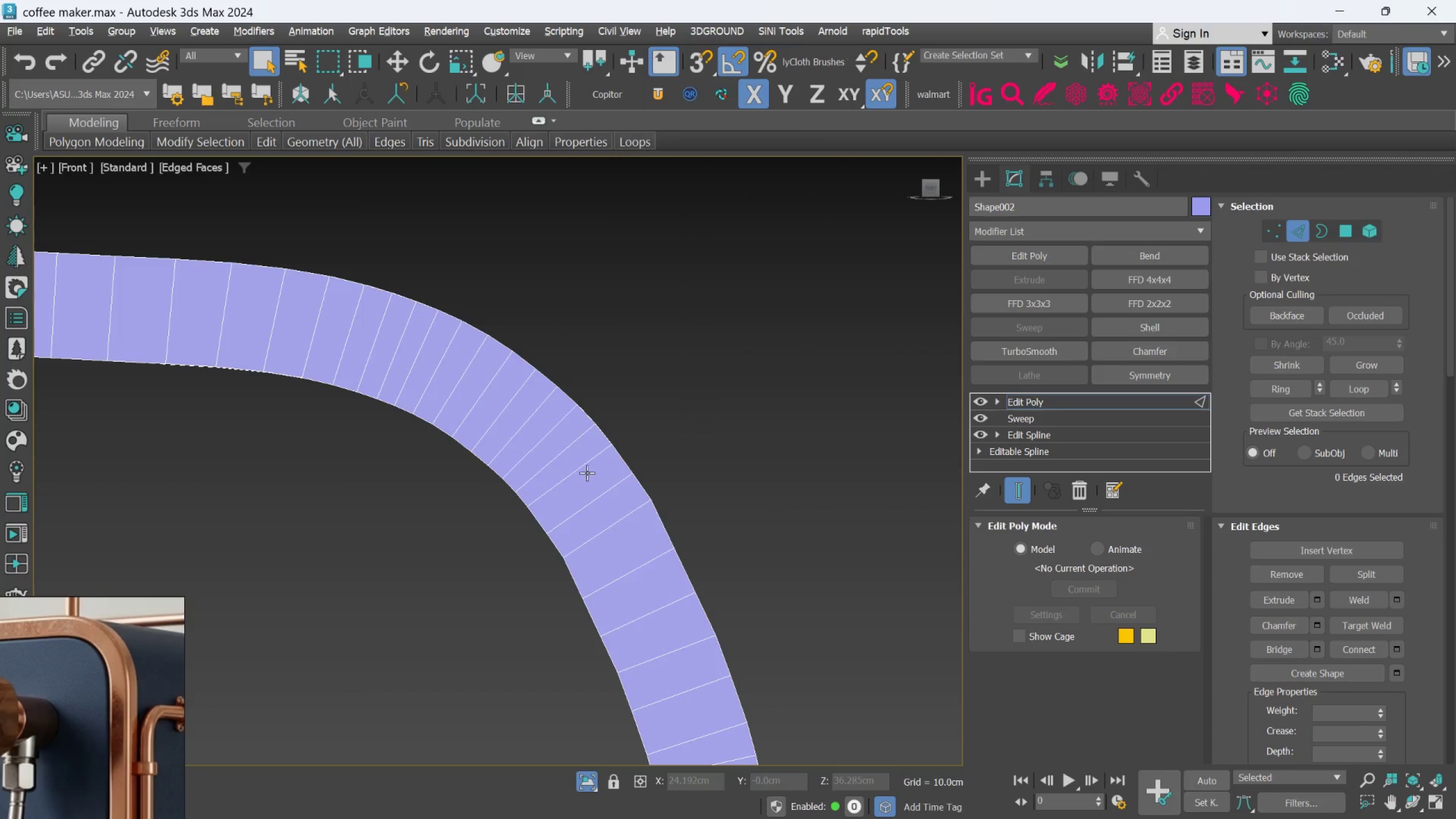 
double_click([587, 470])
 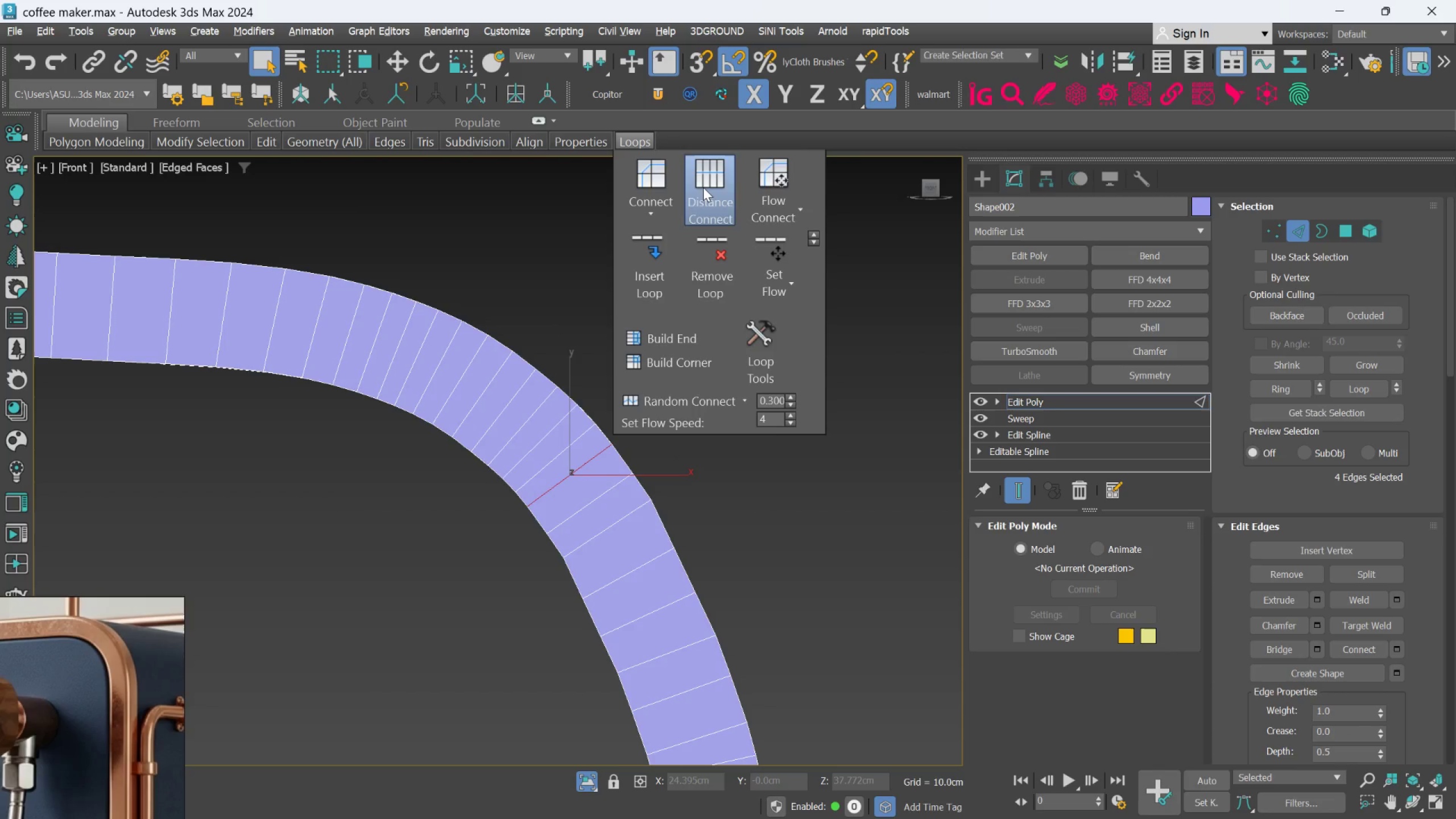 
left_click([756, 237])
 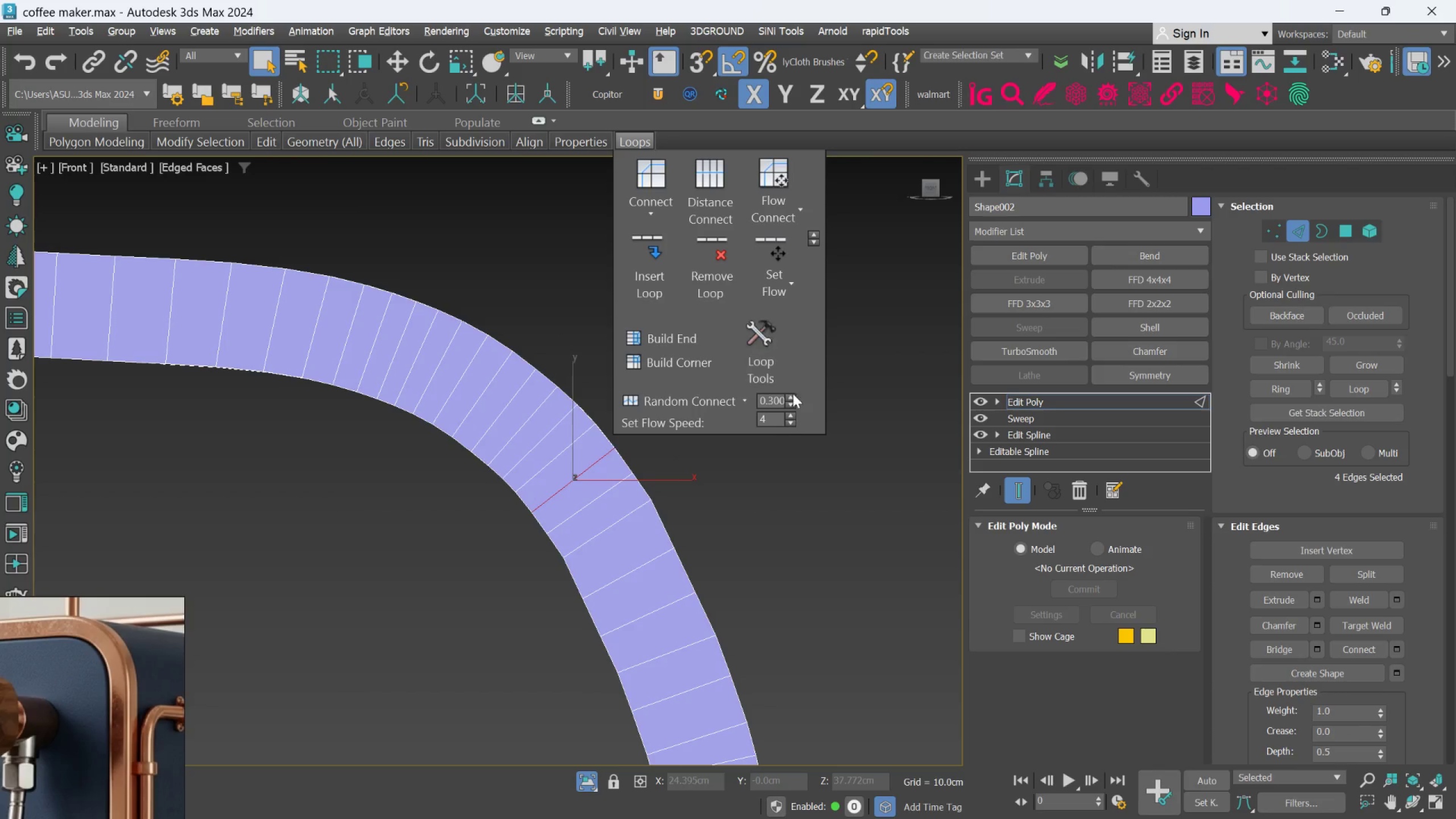 
left_click([794, 419])
 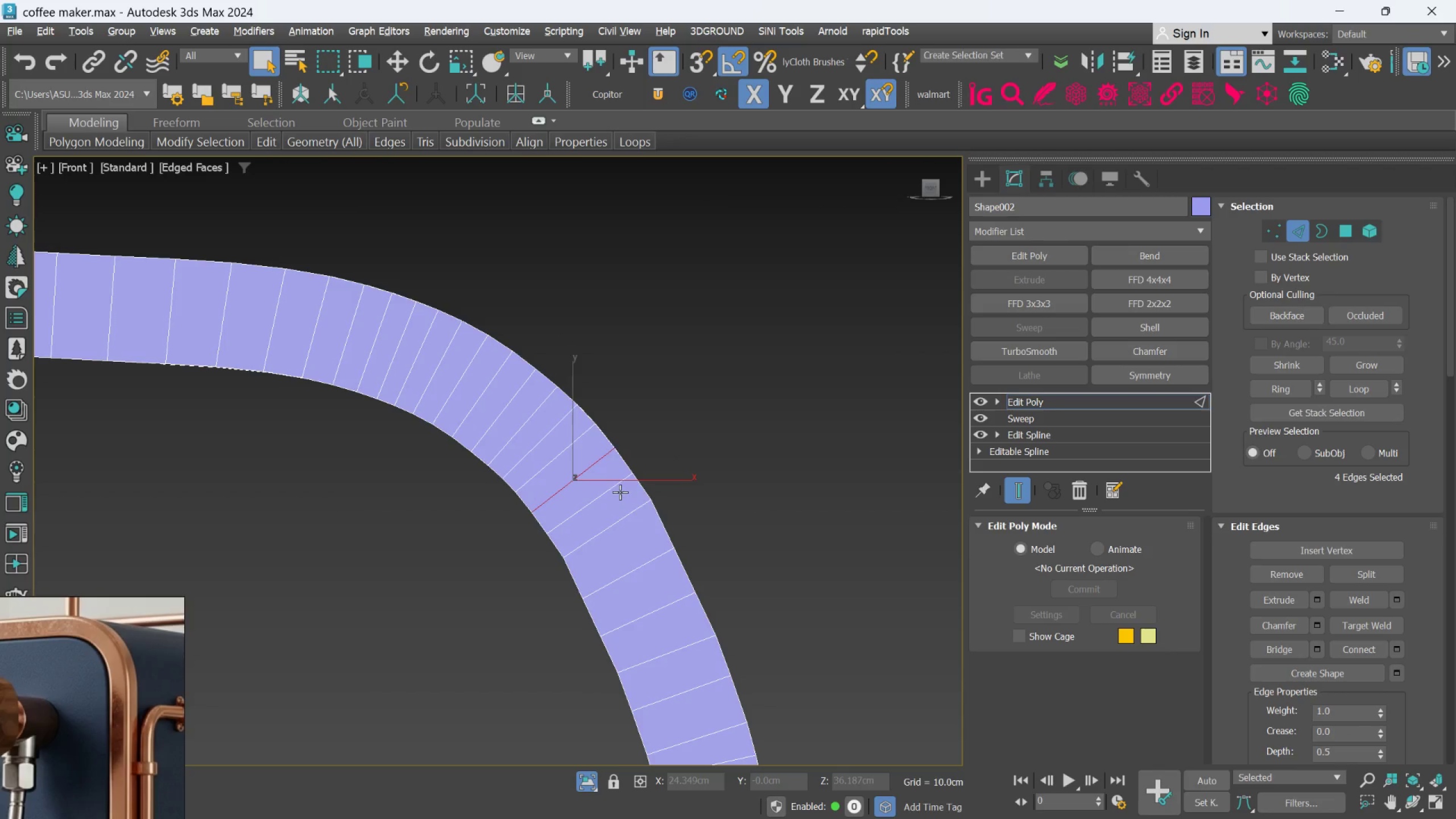 
double_click([620, 489])
 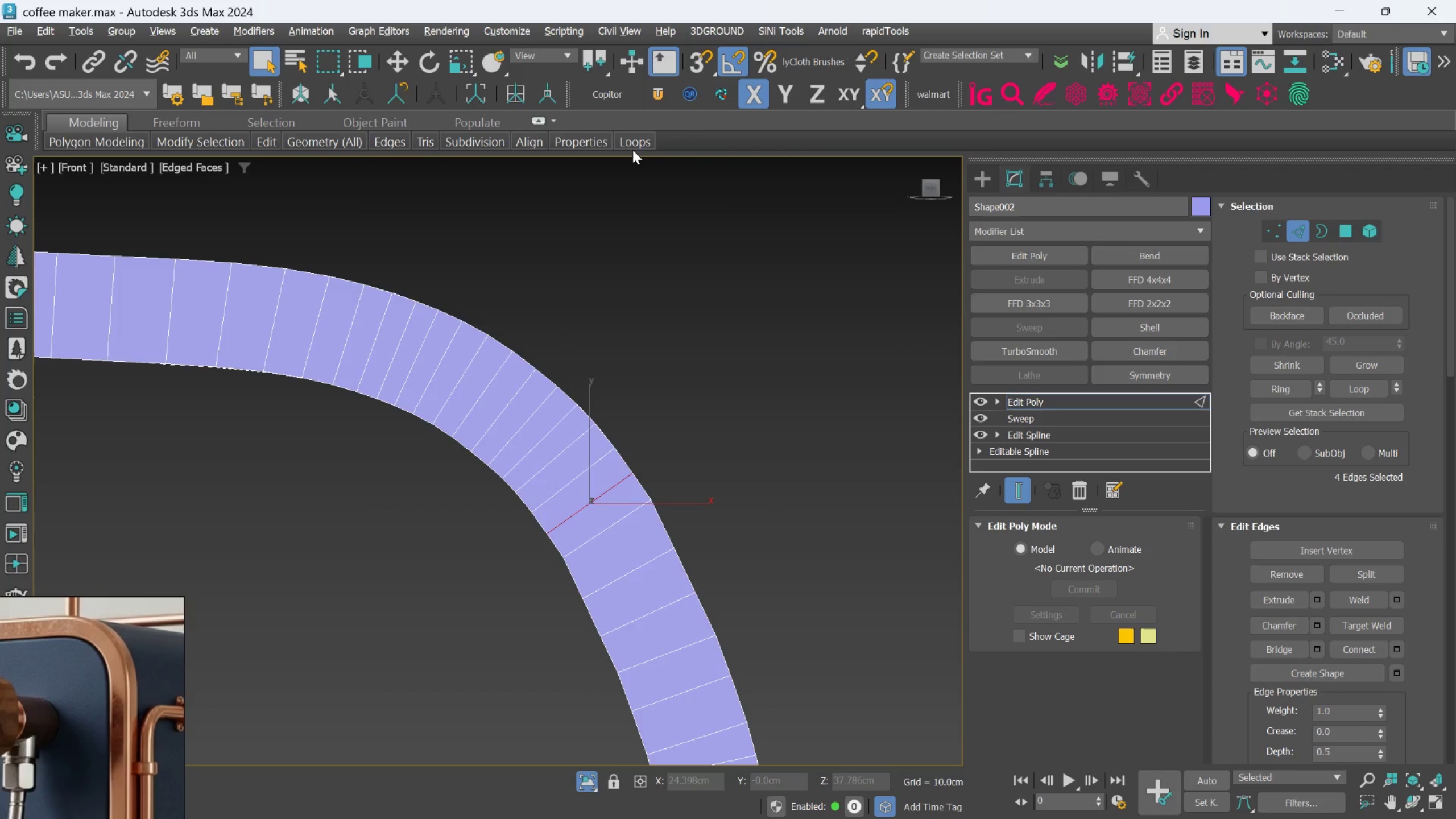 
double_click([633, 146])
 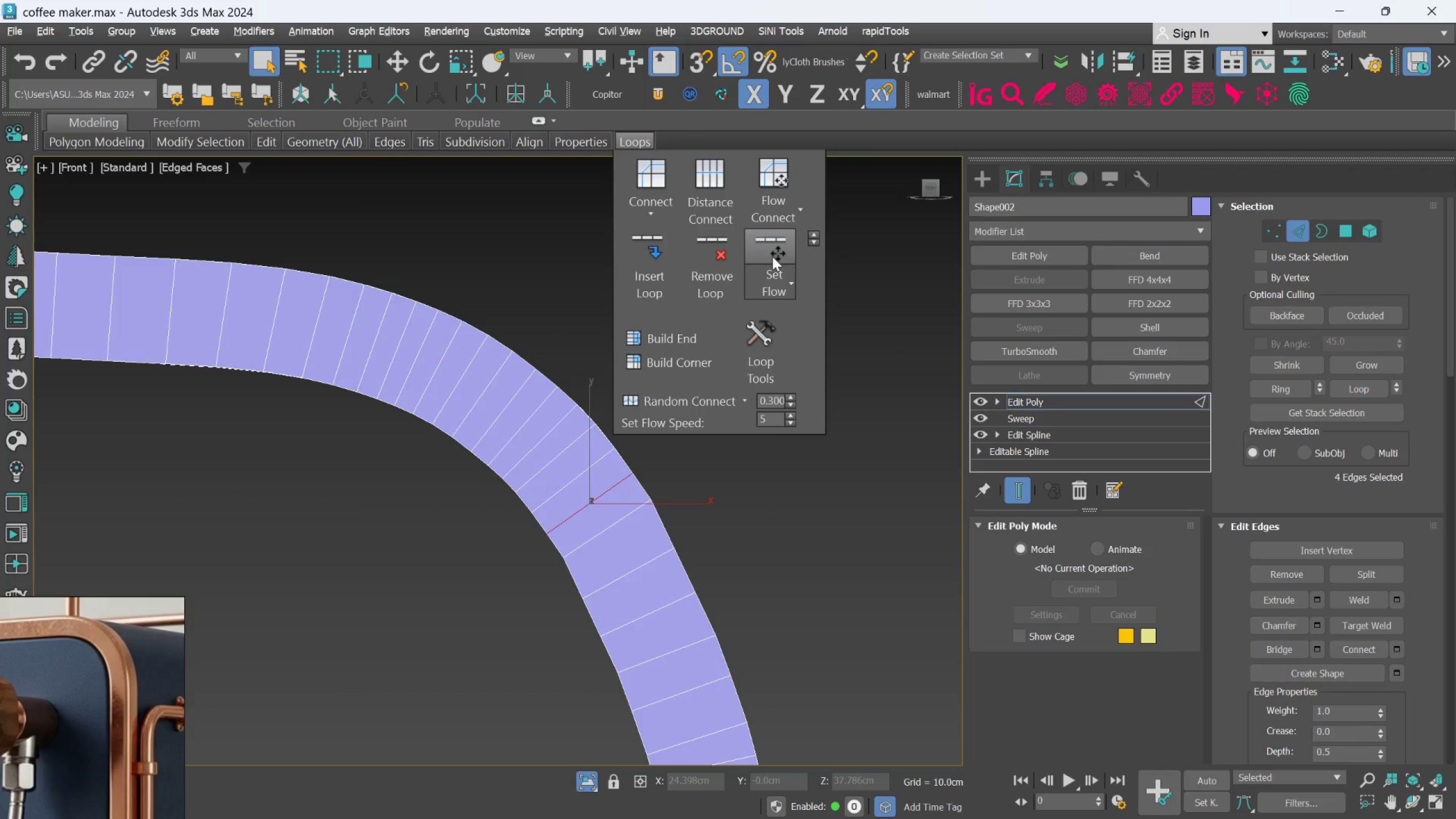 
left_click([772, 255])
 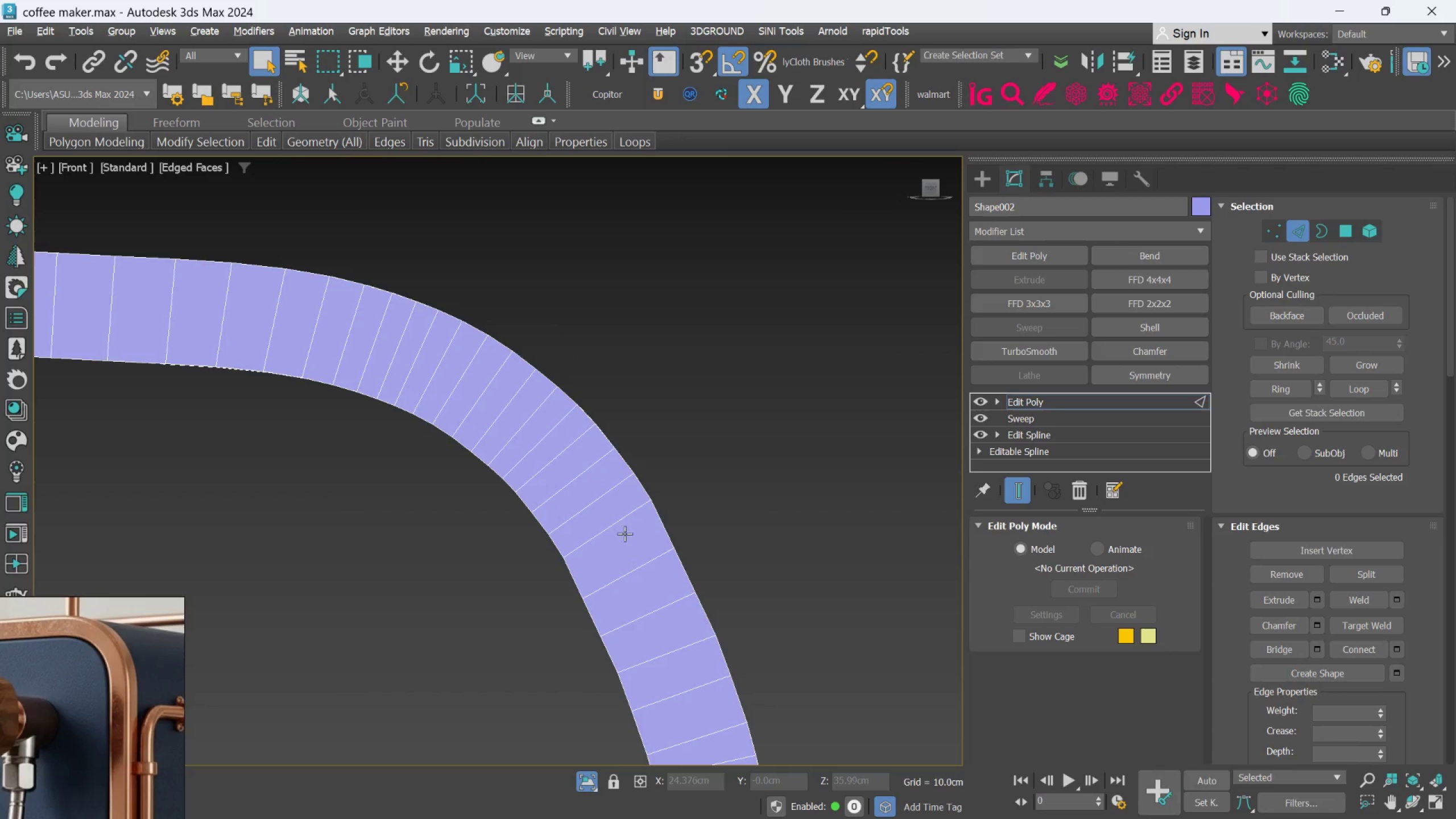 
double_click([618, 524])
 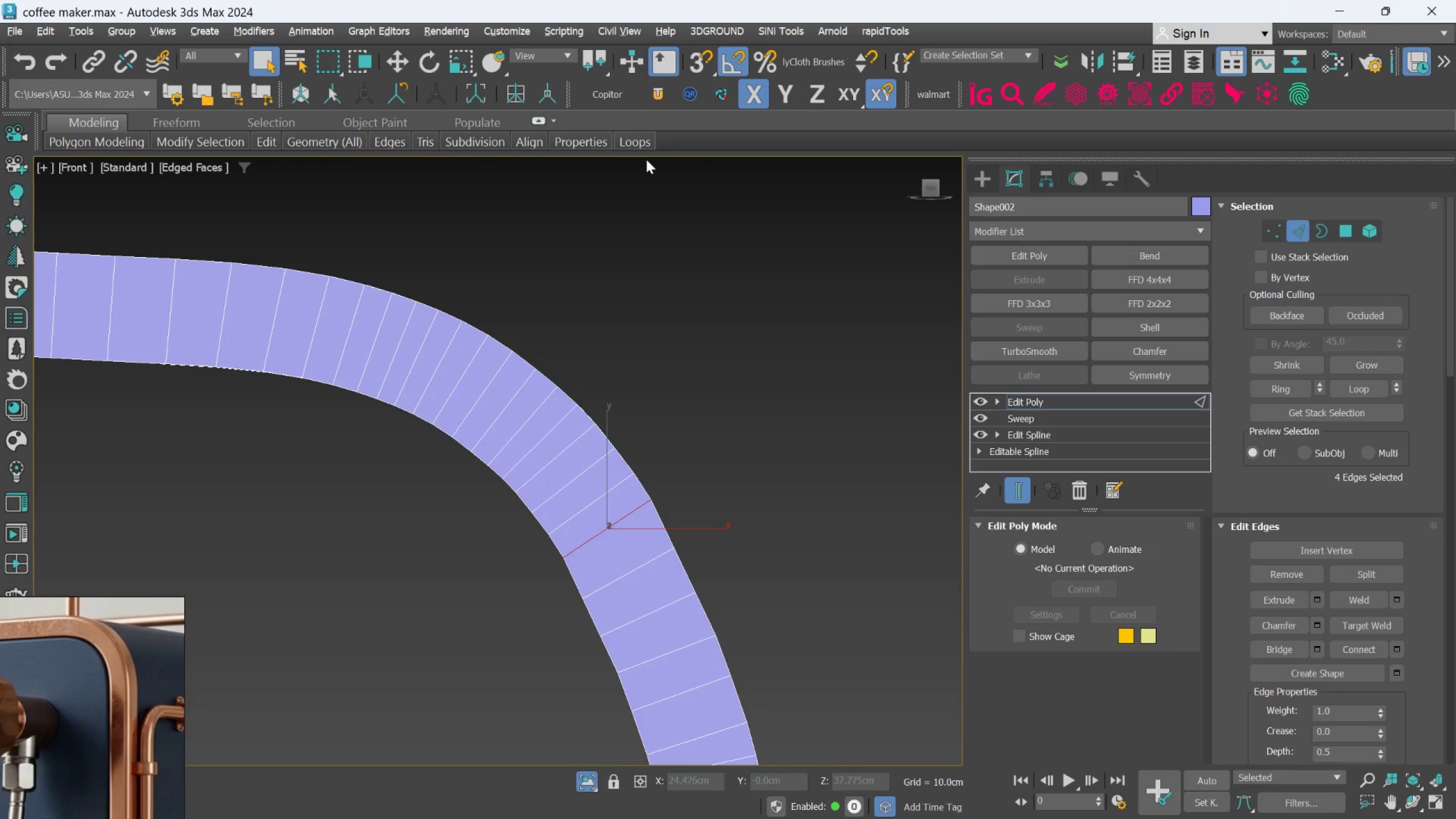 
left_click([641, 142])
 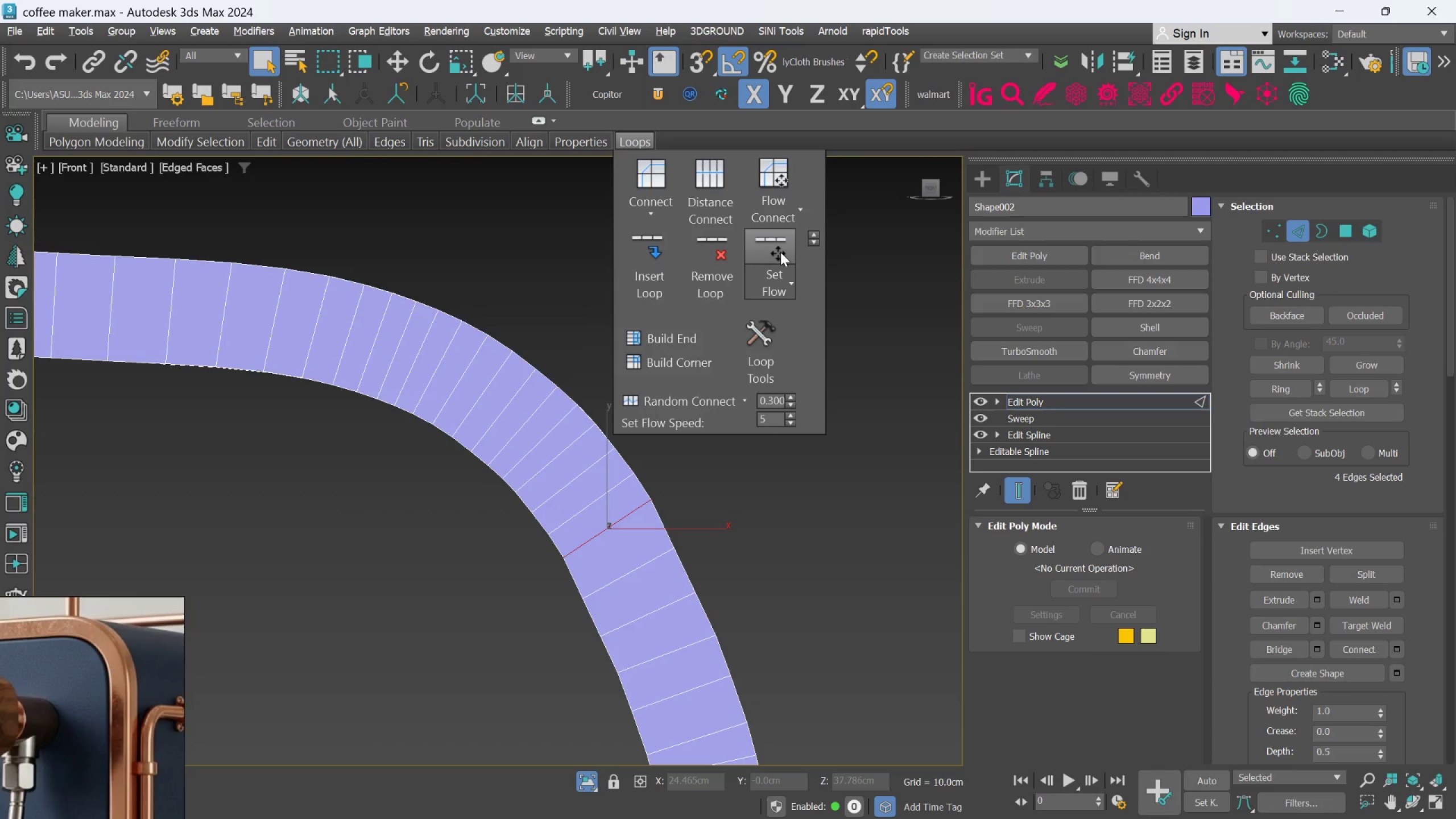 
left_click([780, 252])
 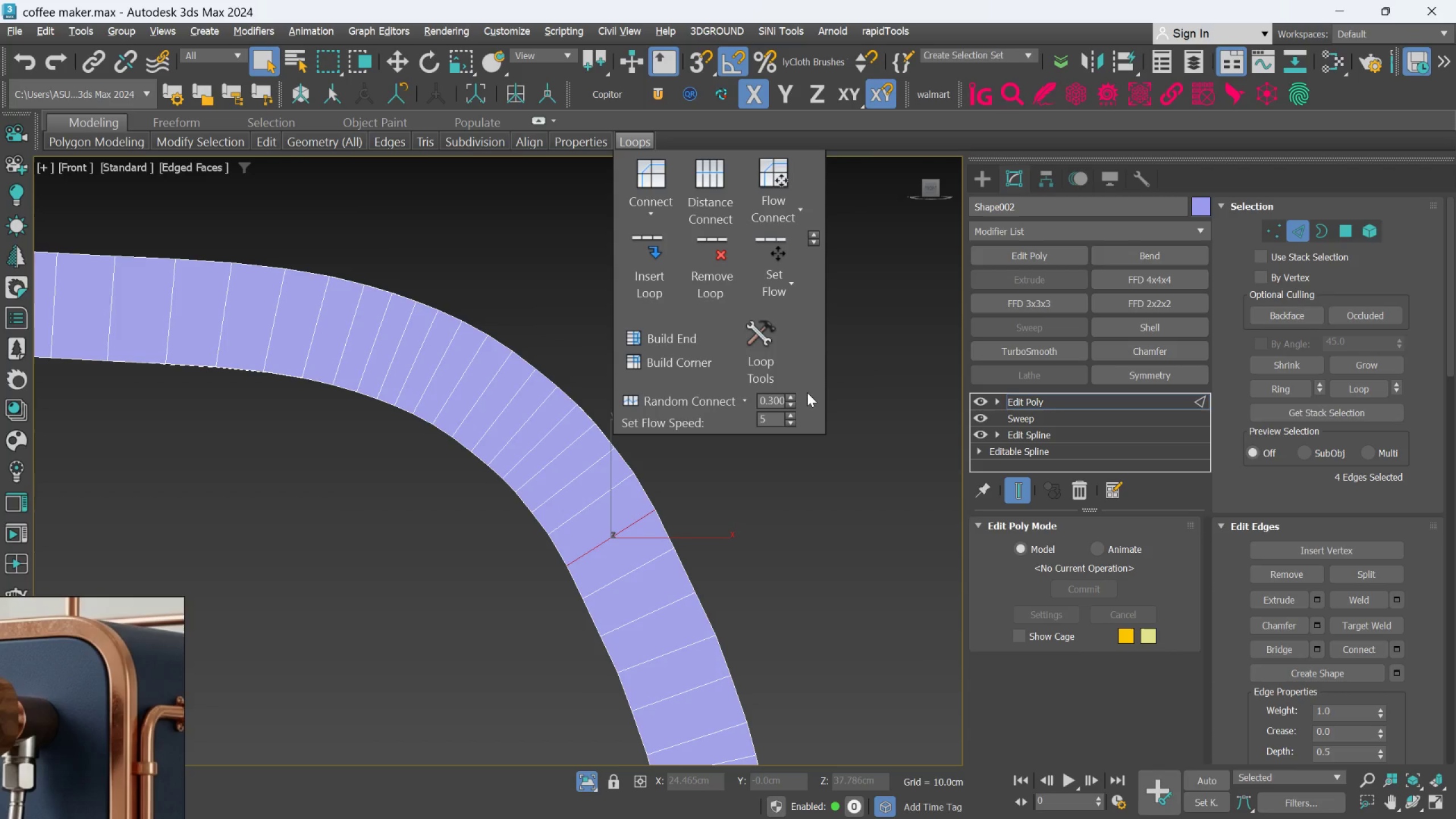 
left_click_drag(start_coordinate=[814, 415], to_coordinate=[814, 421])
 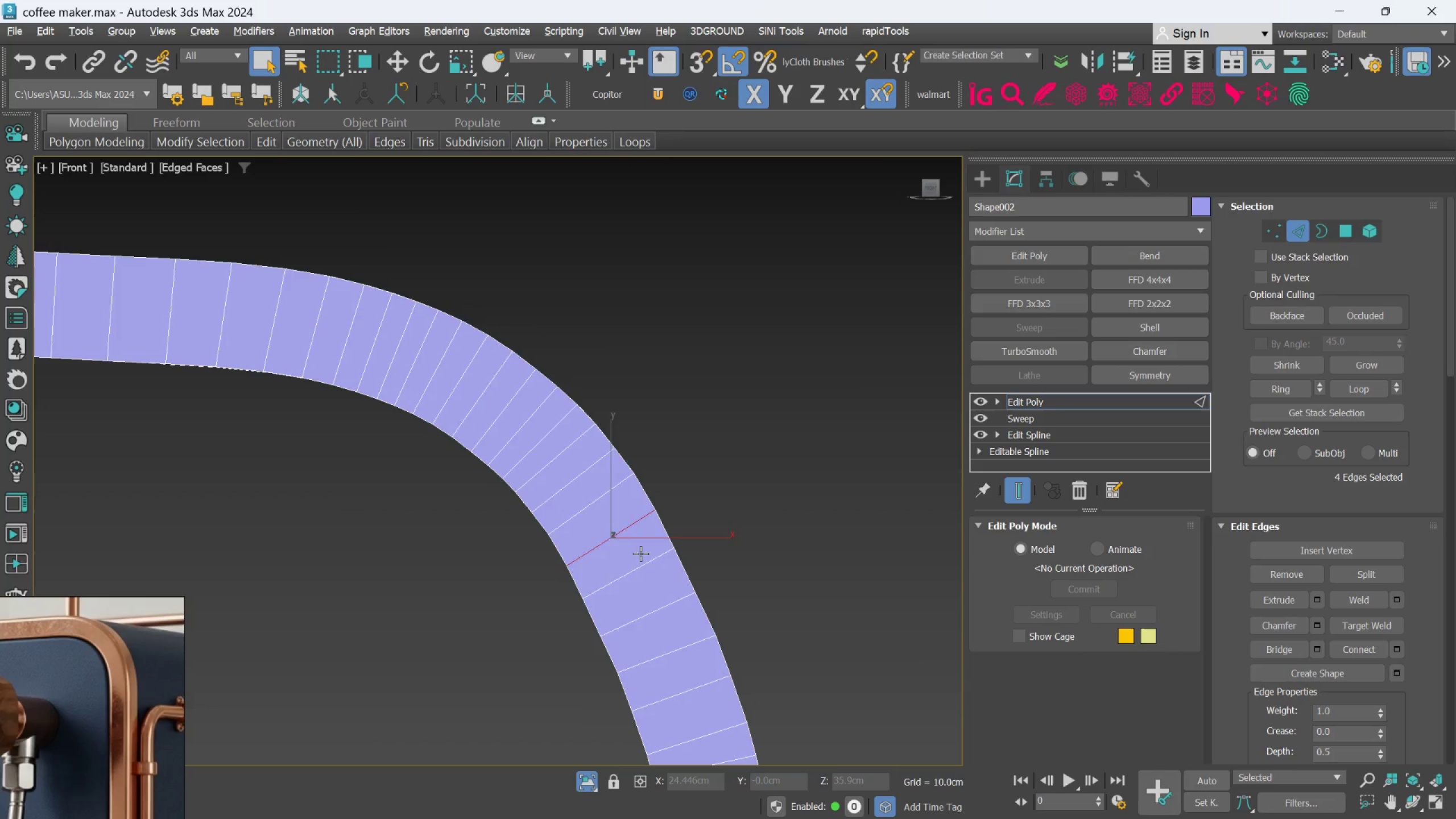 
double_click([640, 553])
 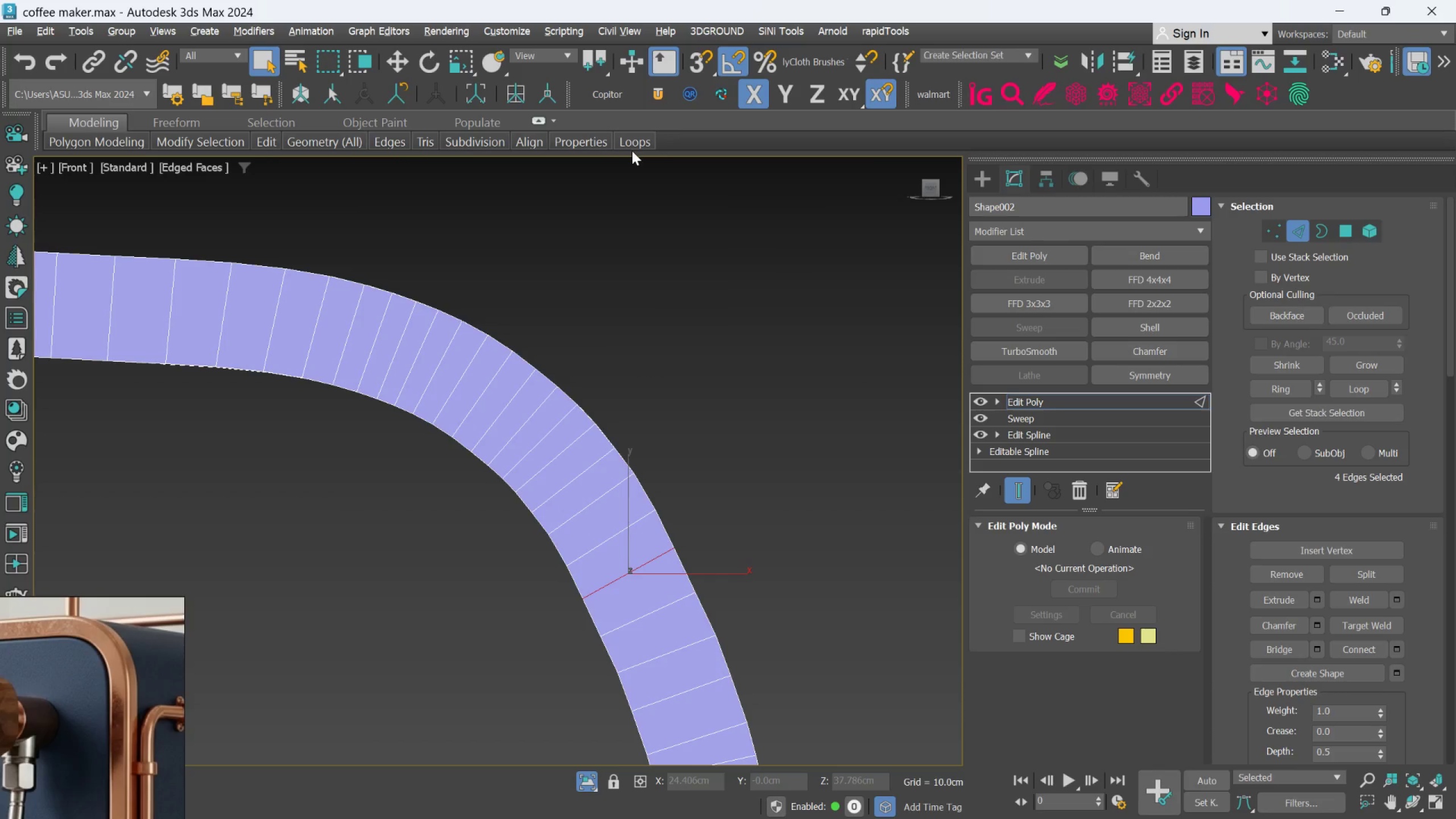 
double_click([632, 145])
 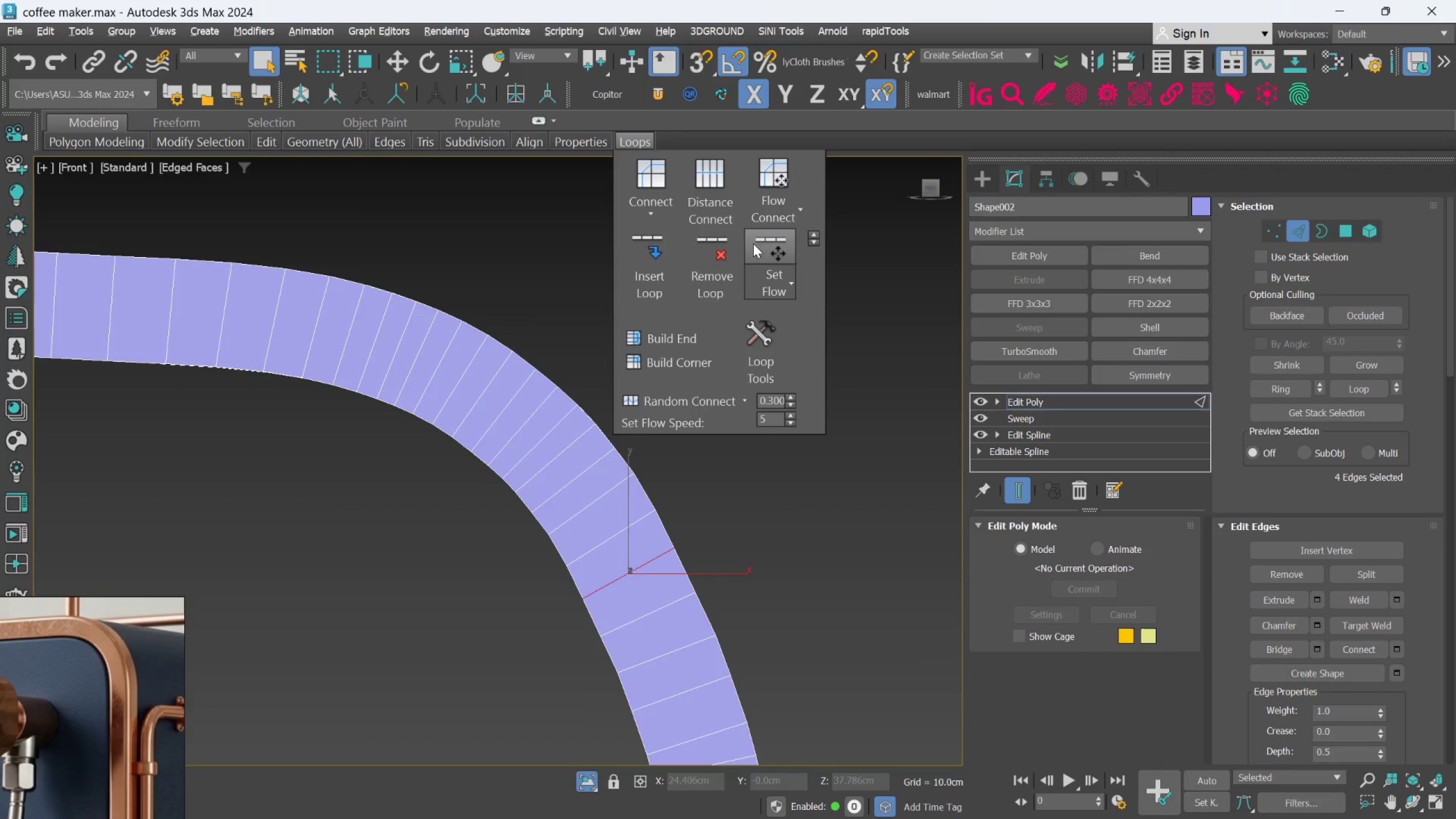 
left_click([760, 248])
 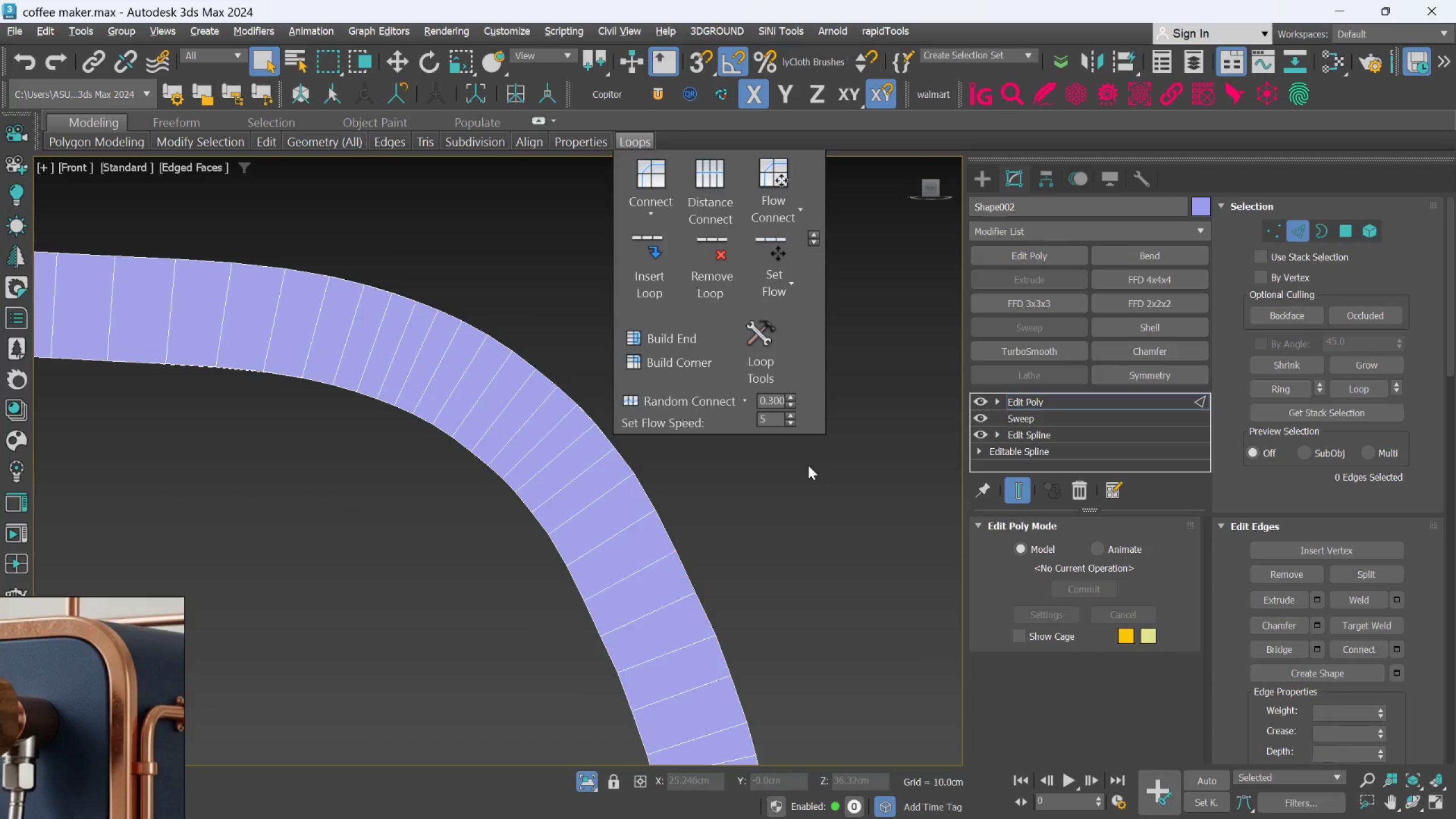 
scroll: coordinate [808, 473], scroll_direction: down, amount: 1.0
 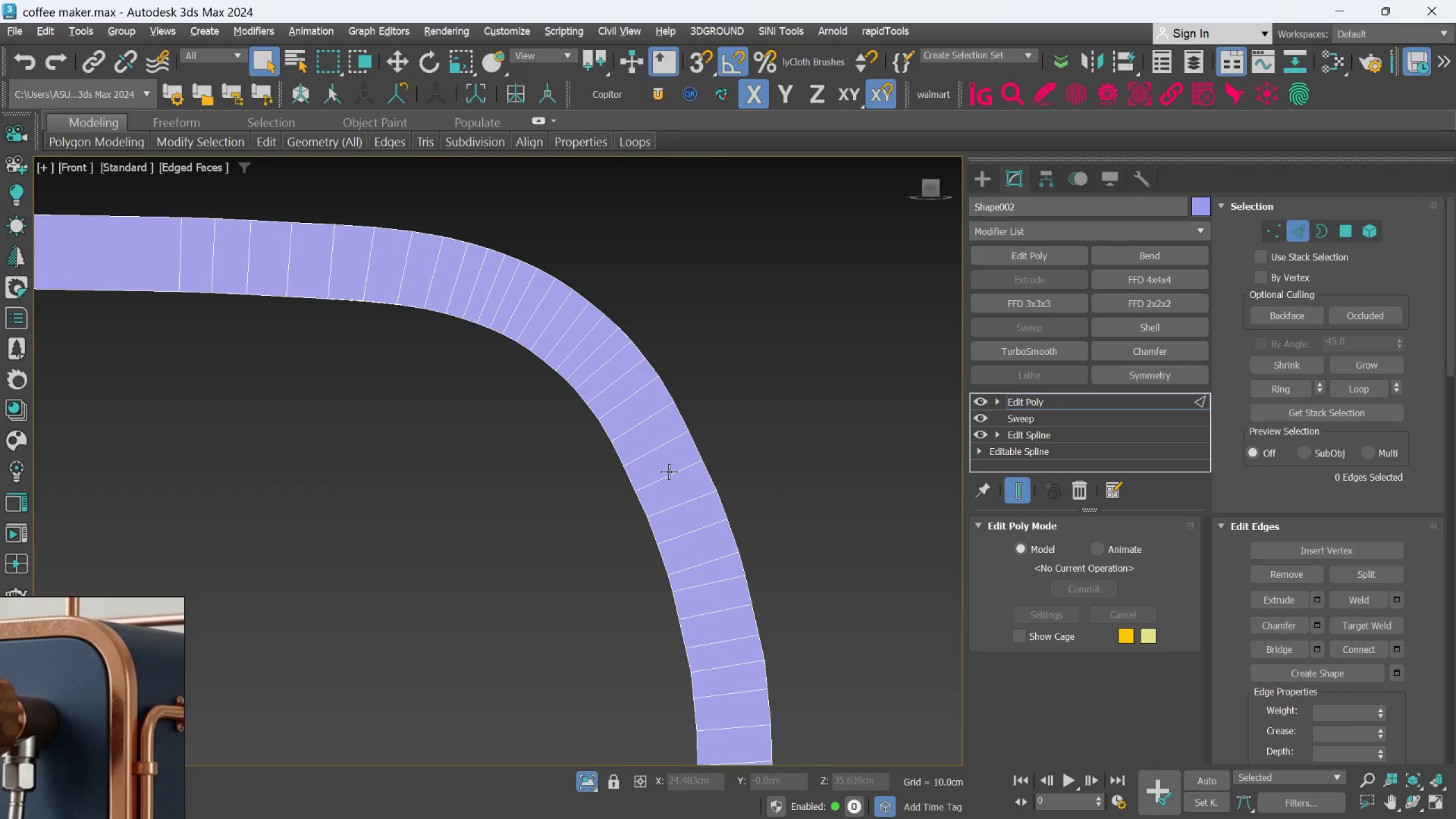 
double_click([669, 471])
 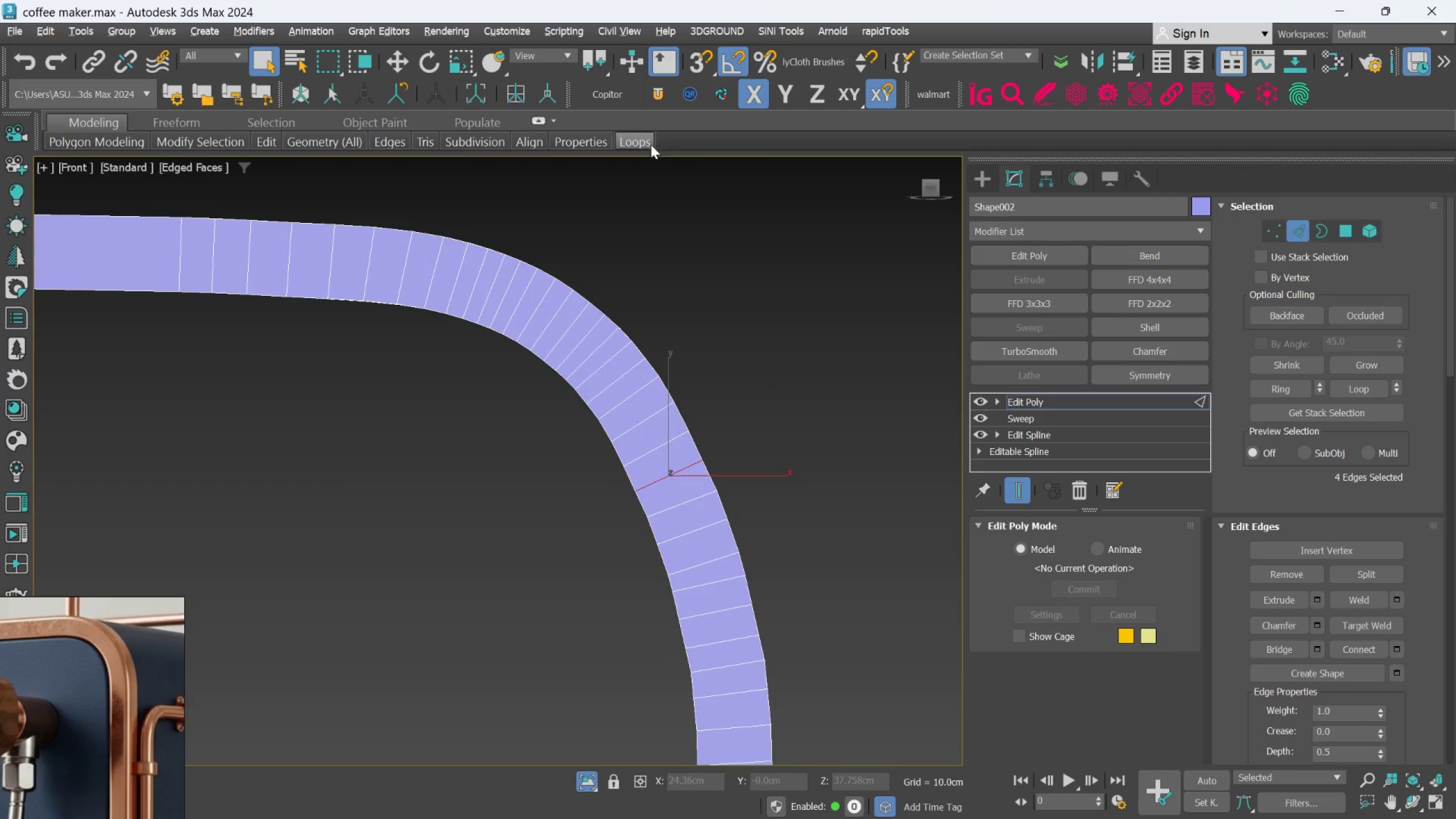 
left_click([645, 144])
 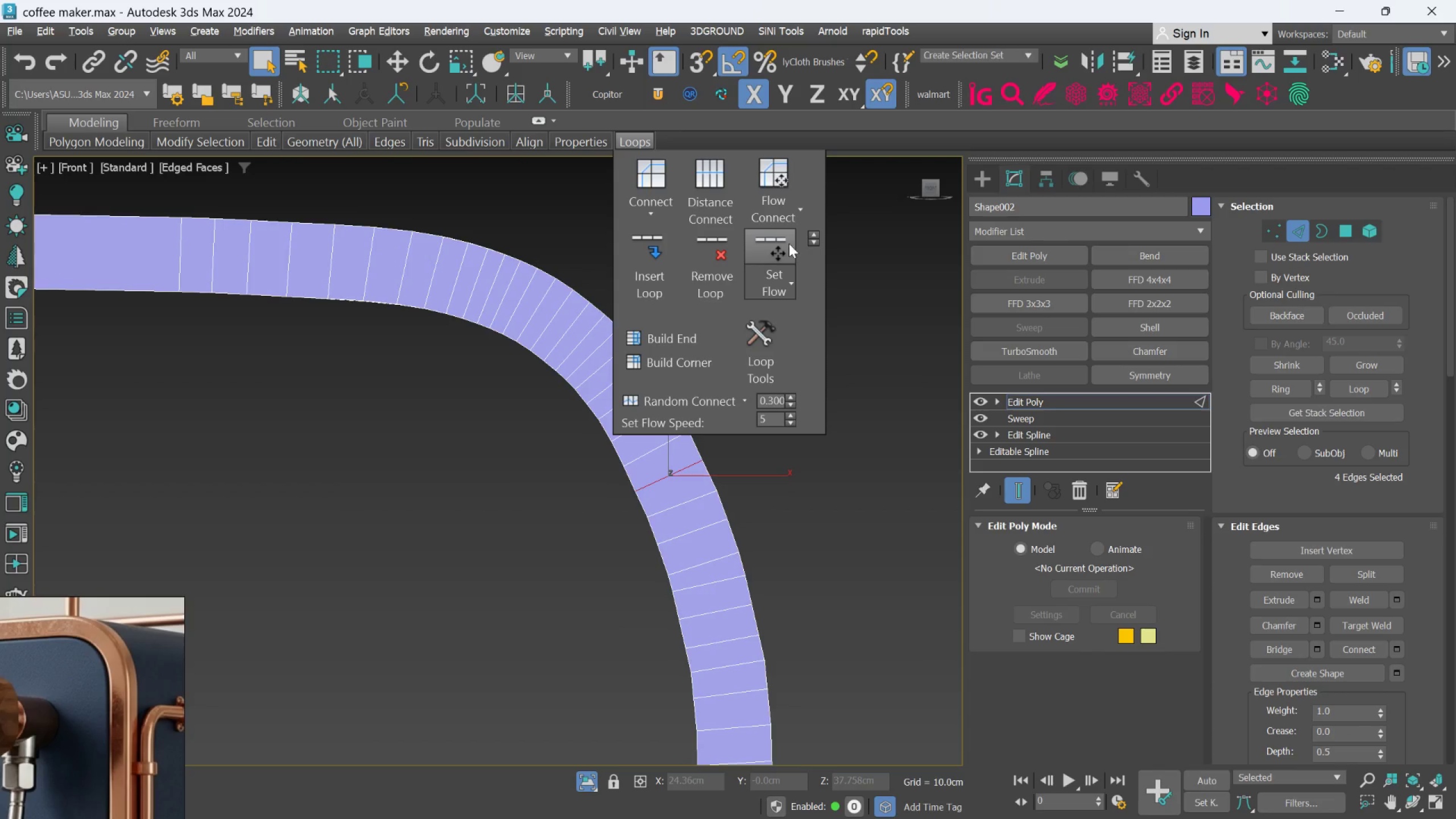 
left_click([784, 245])
 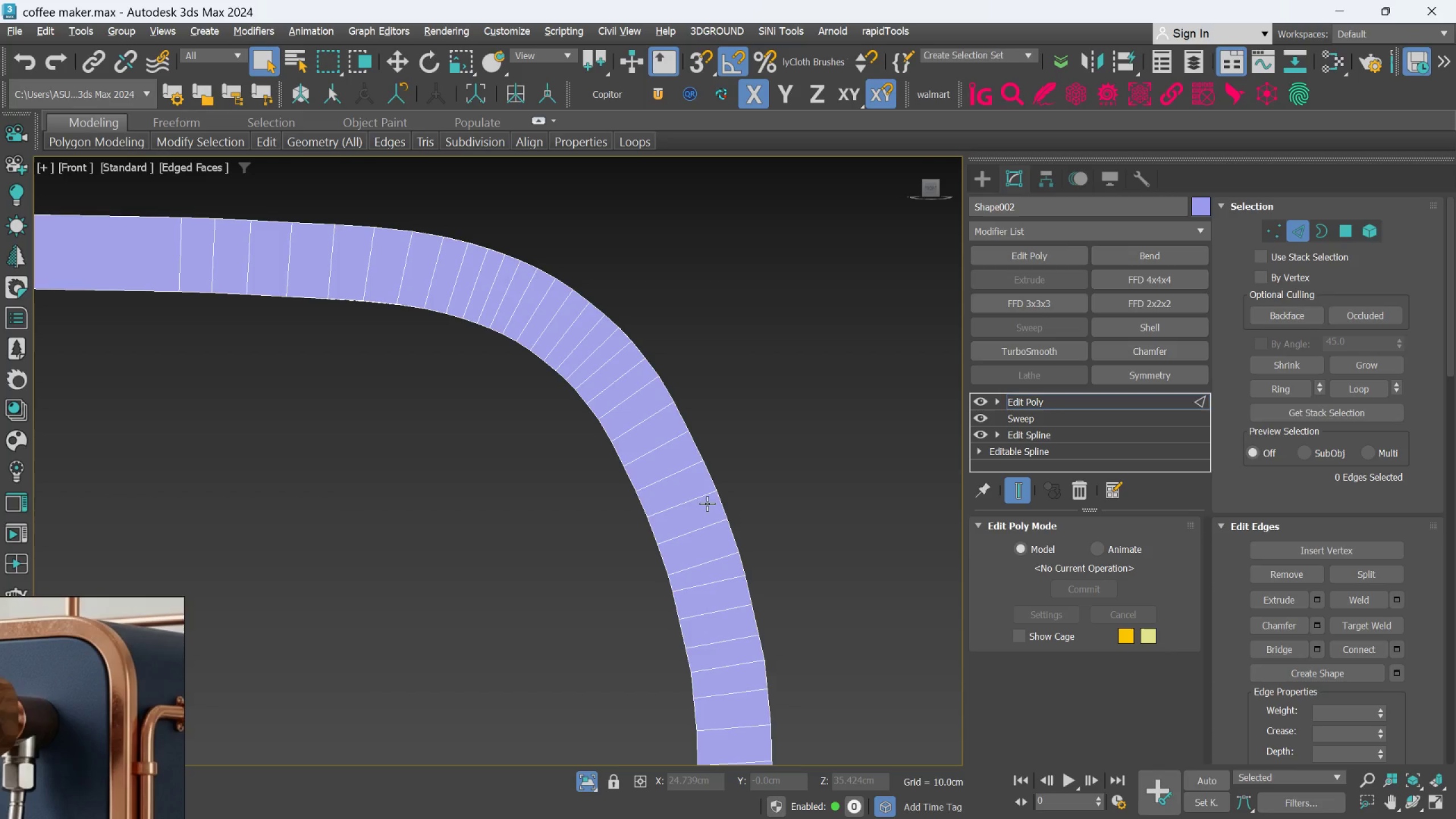 
double_click([702, 495])
 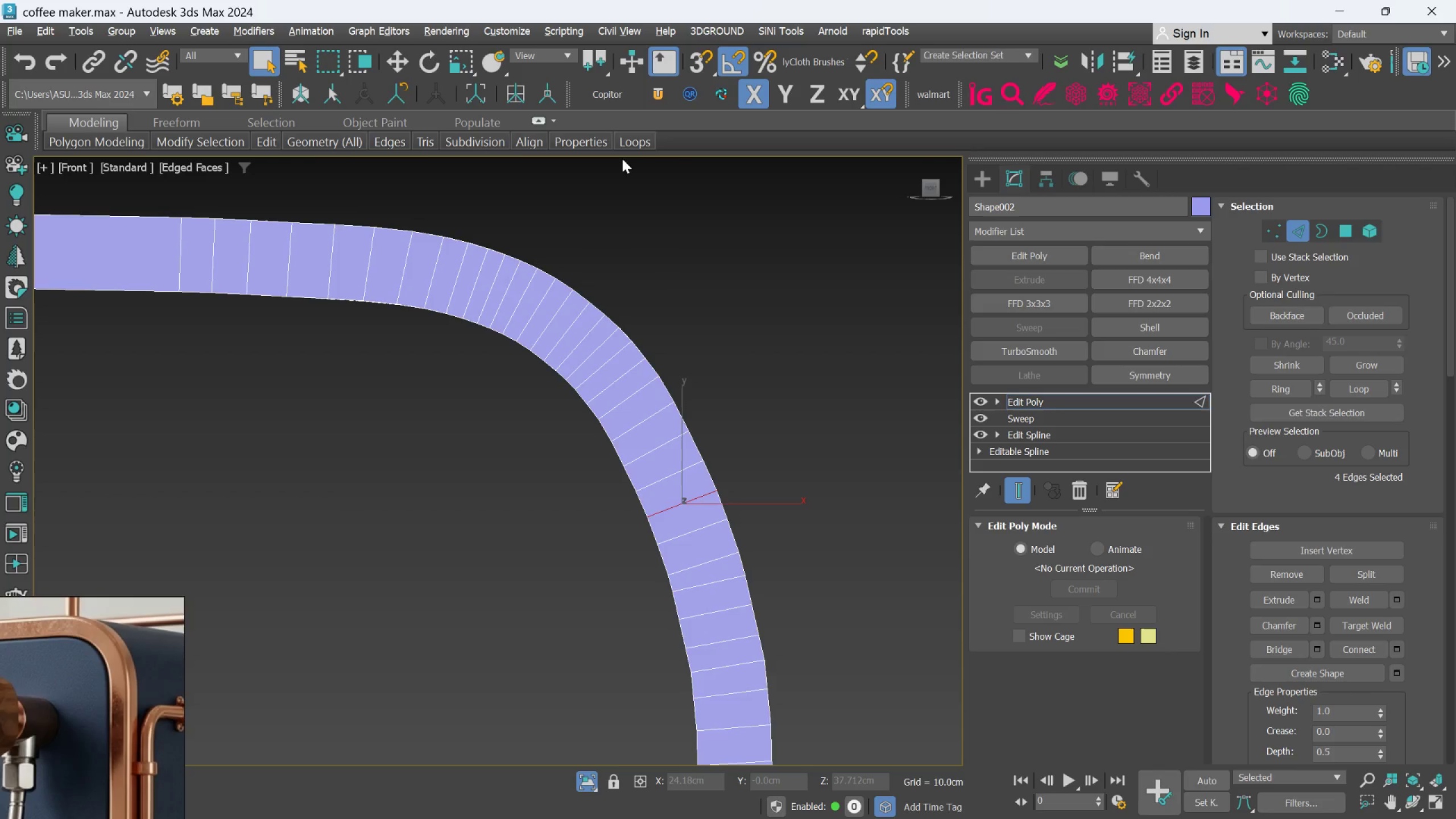 
left_click([622, 147])
 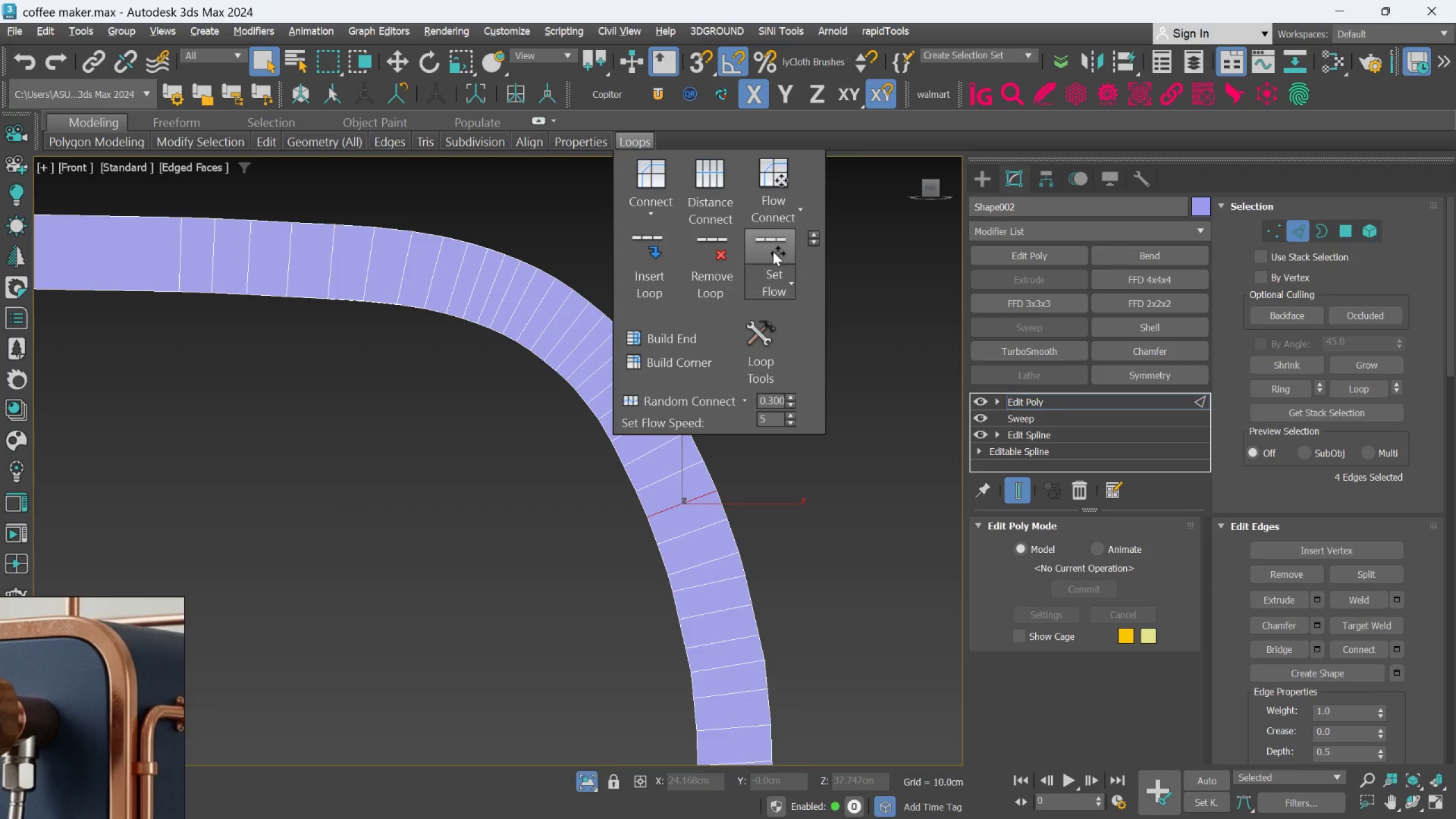 
left_click([773, 250])
 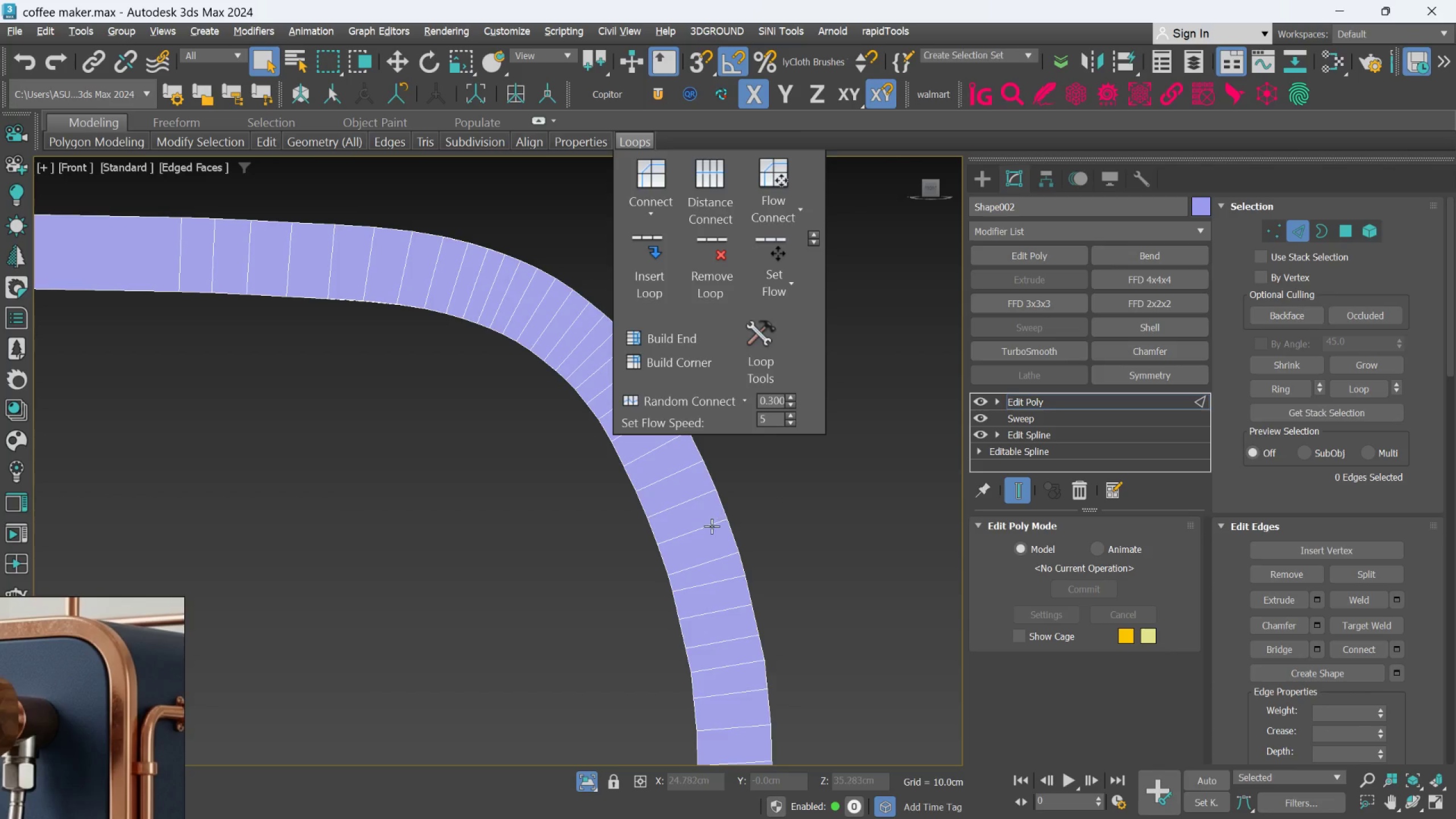 
double_click([704, 531])
 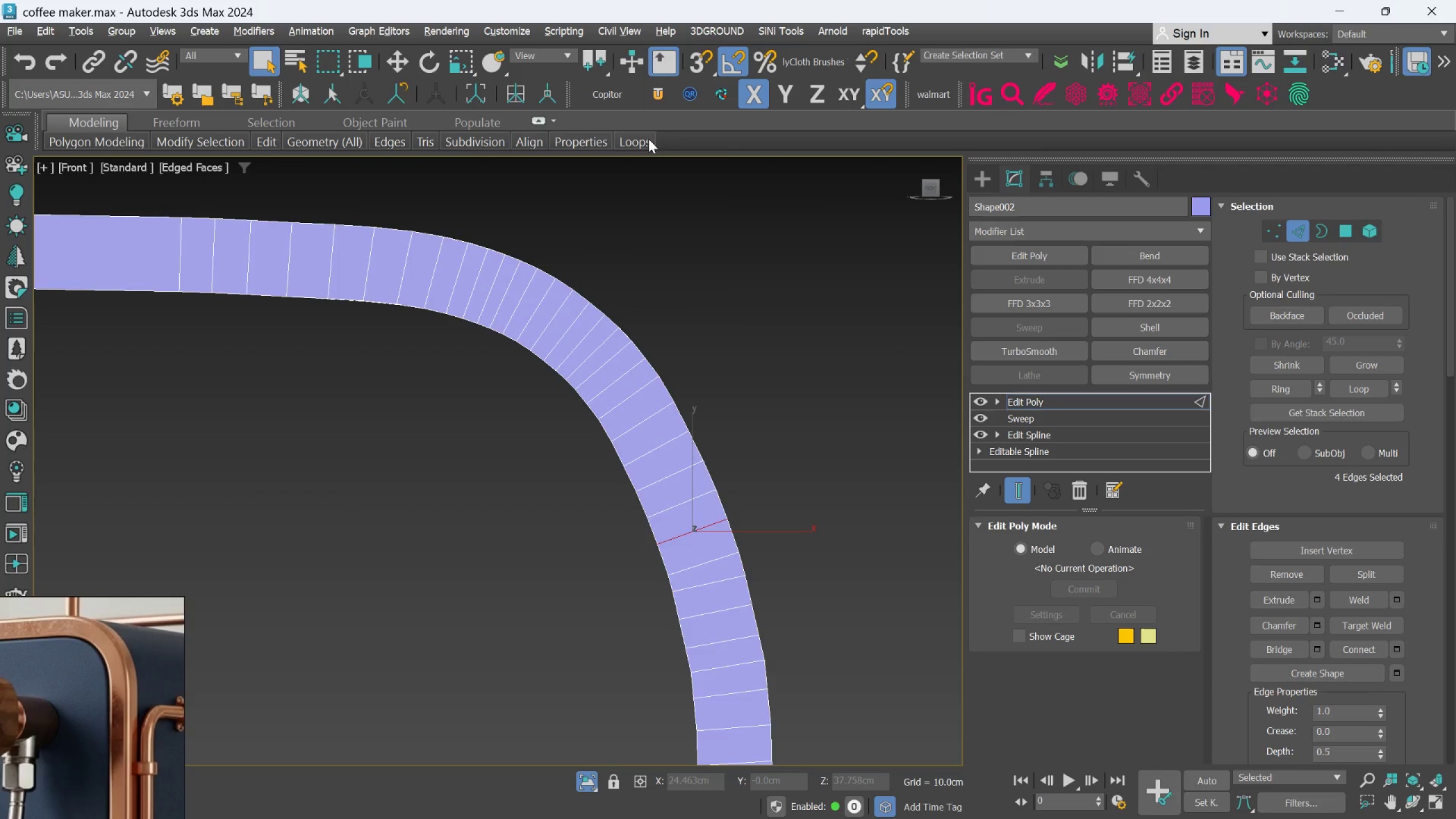 
left_click([639, 136])
 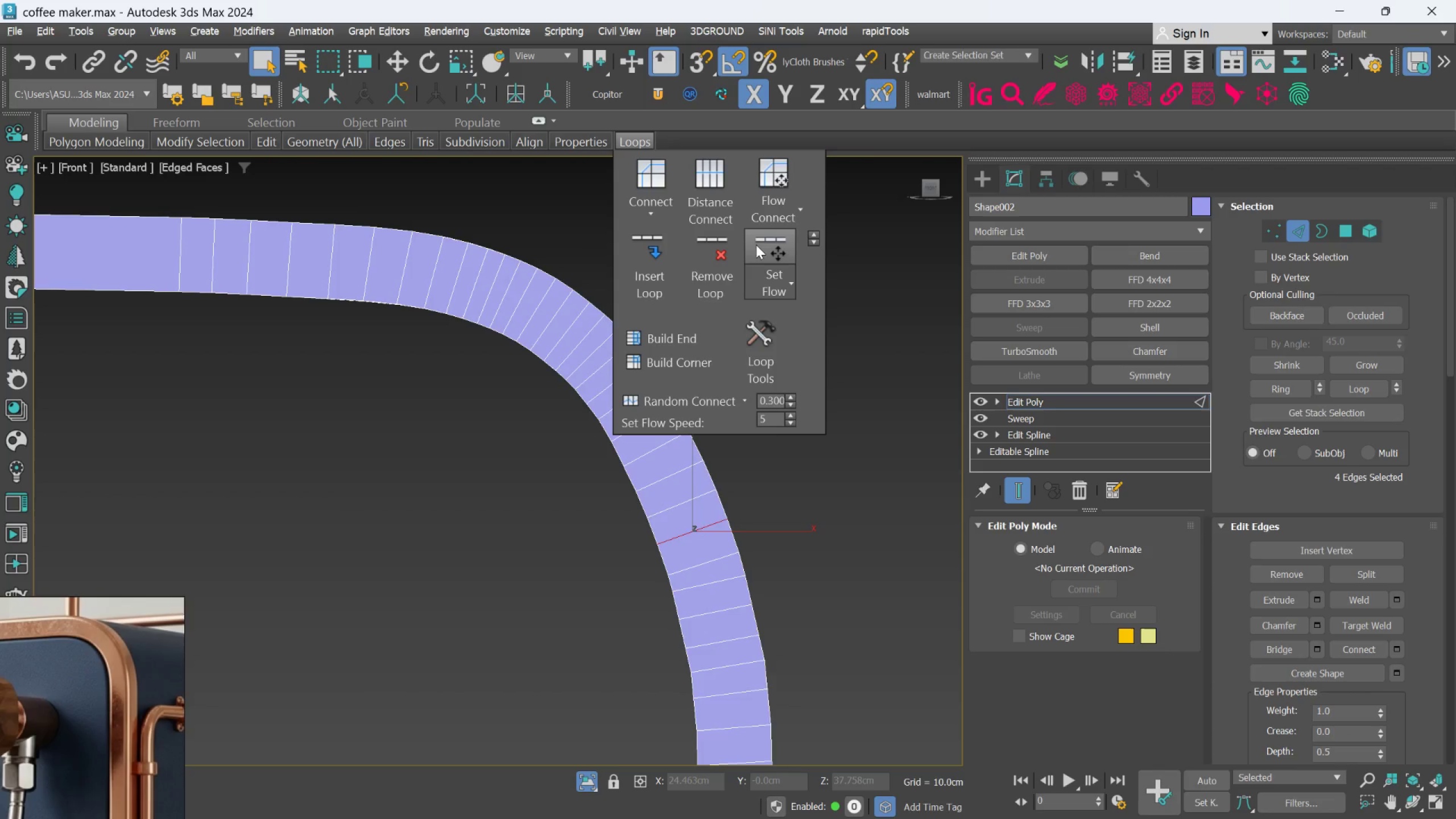 
left_click([763, 242])
 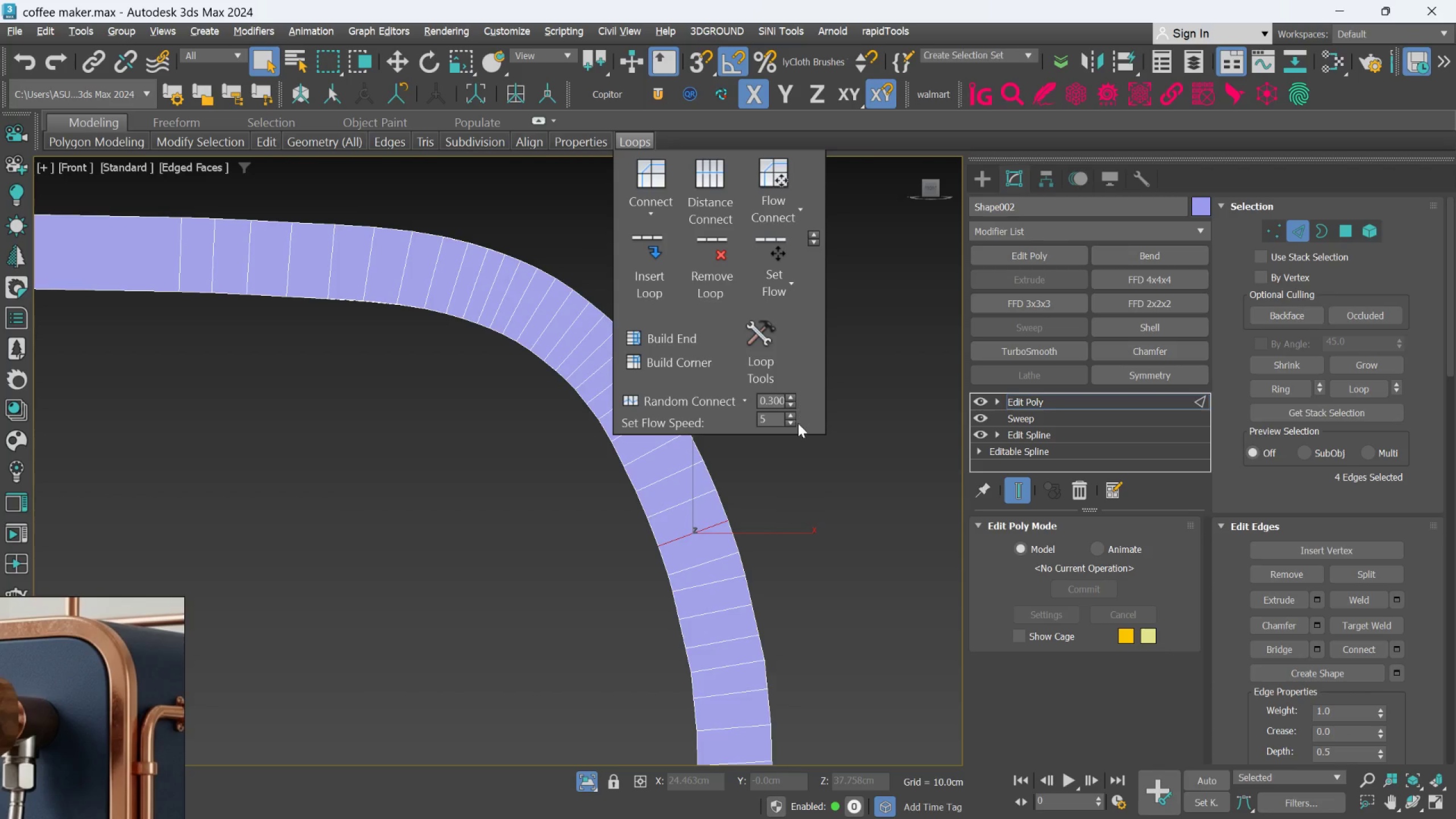 
left_click([804, 448])
 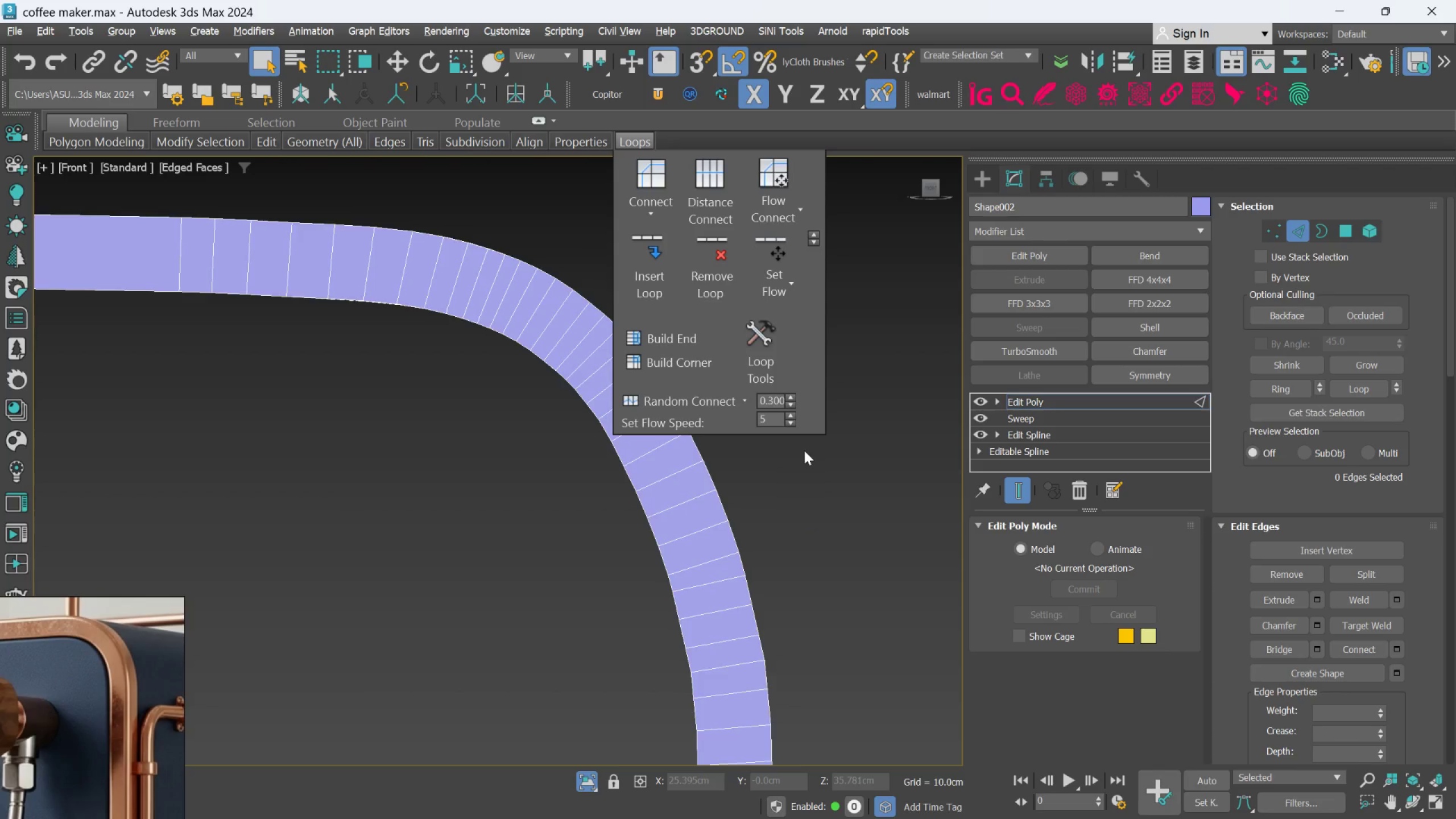 
scroll: coordinate [805, 464], scroll_direction: down, amount: 1.0
 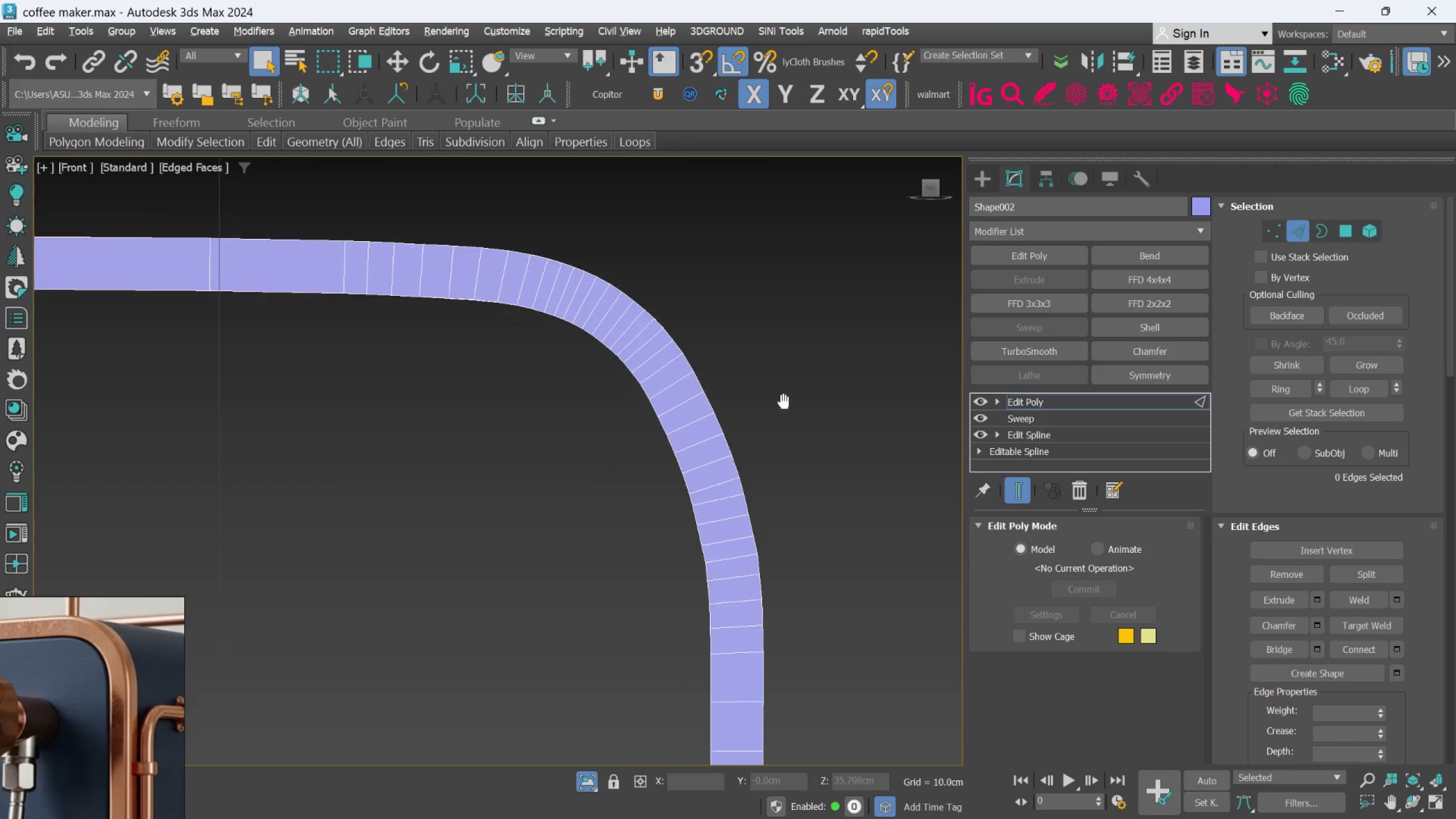 
scroll: coordinate [726, 471], scroll_direction: up, amount: 2.0
 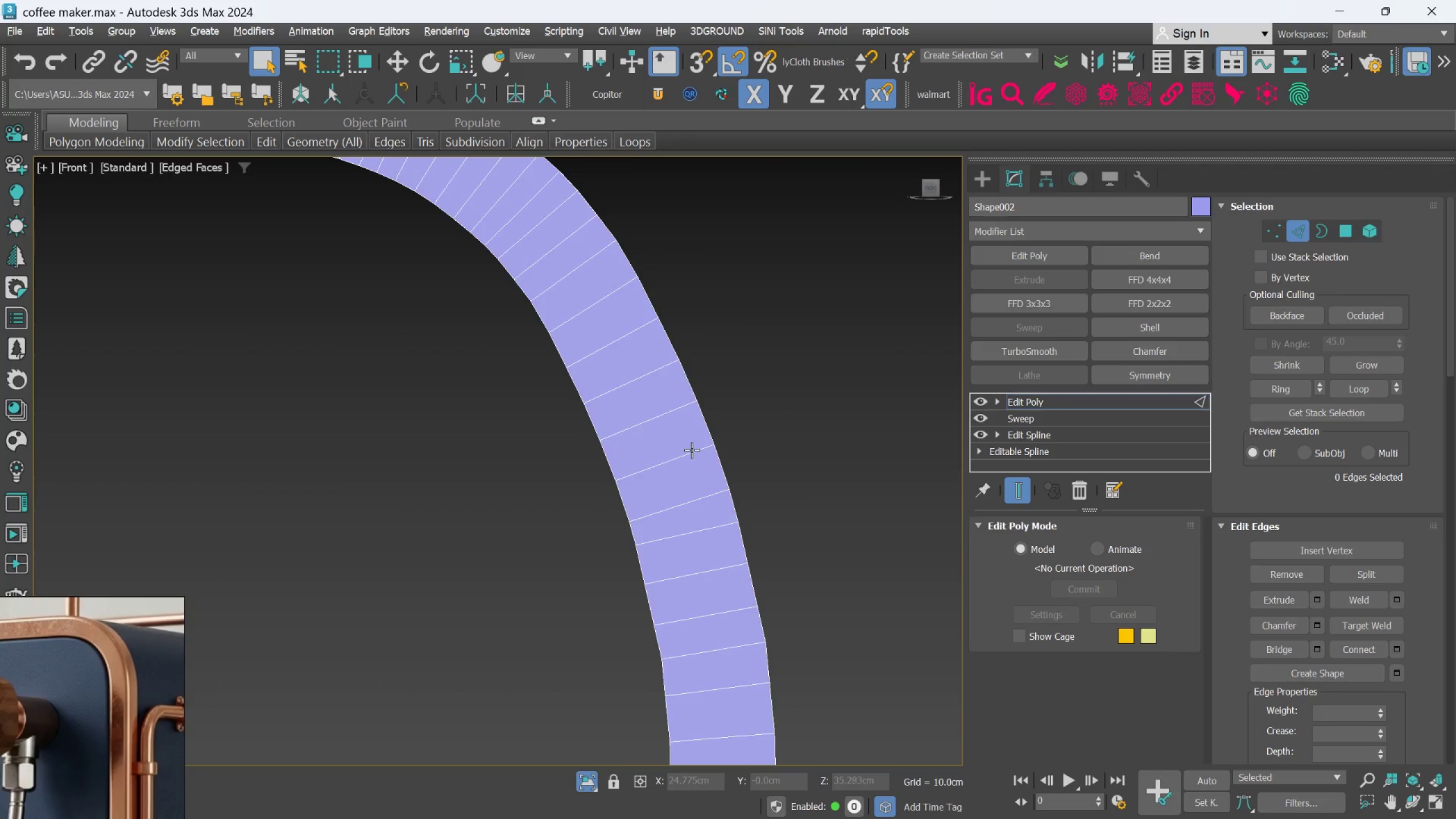 
double_click([692, 450])
 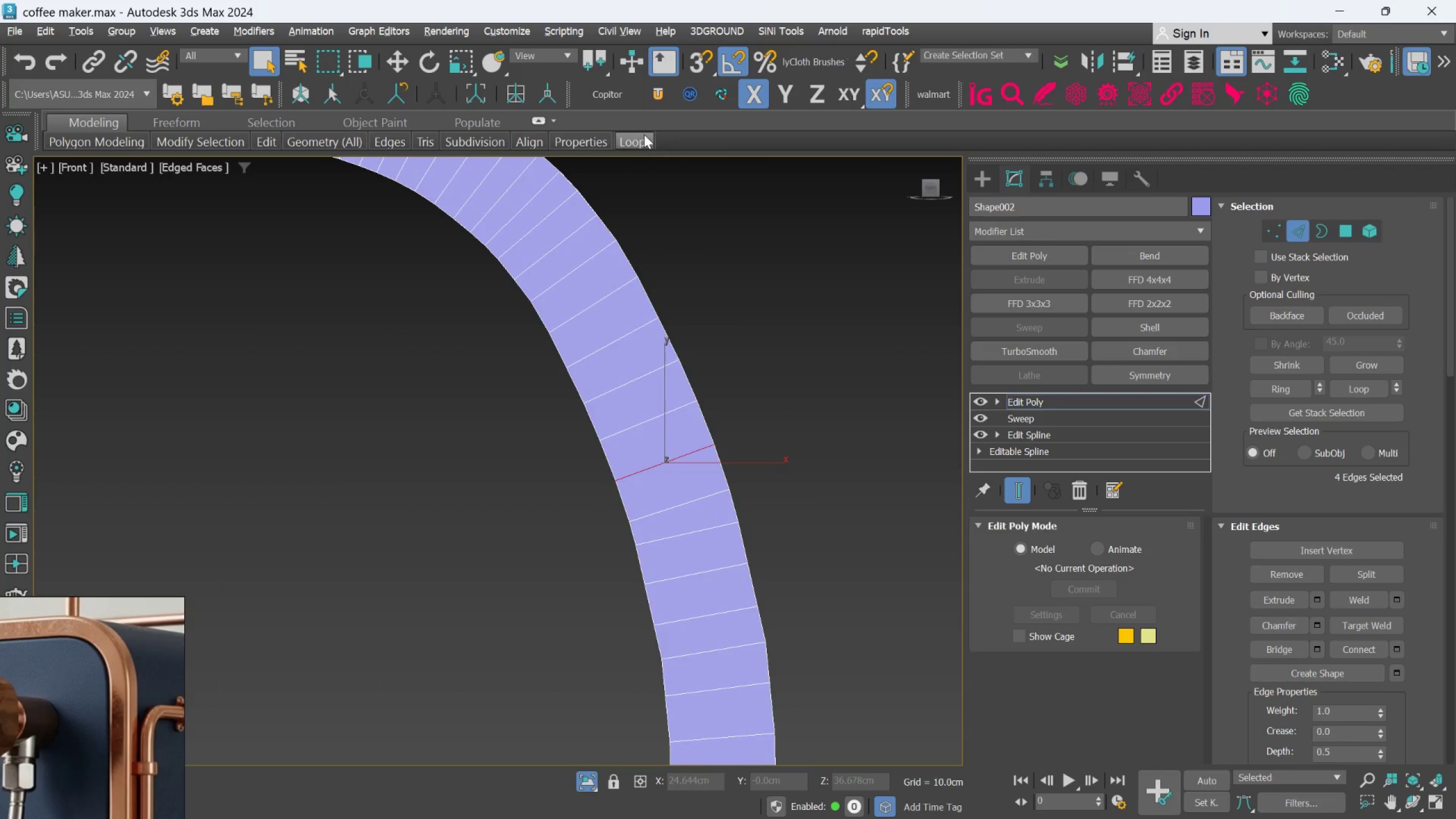 
left_click([642, 134])
 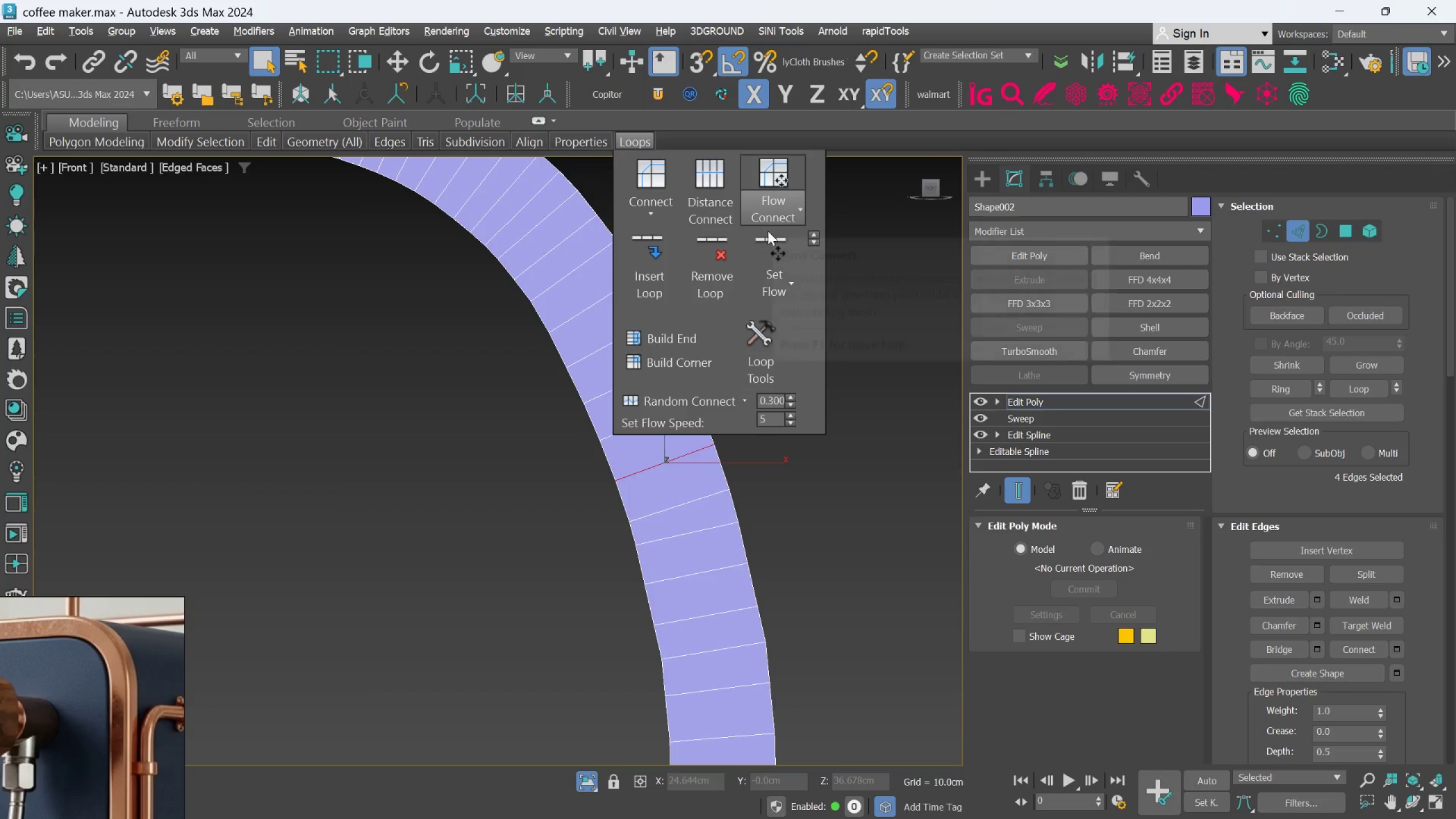 
left_click([768, 245])
 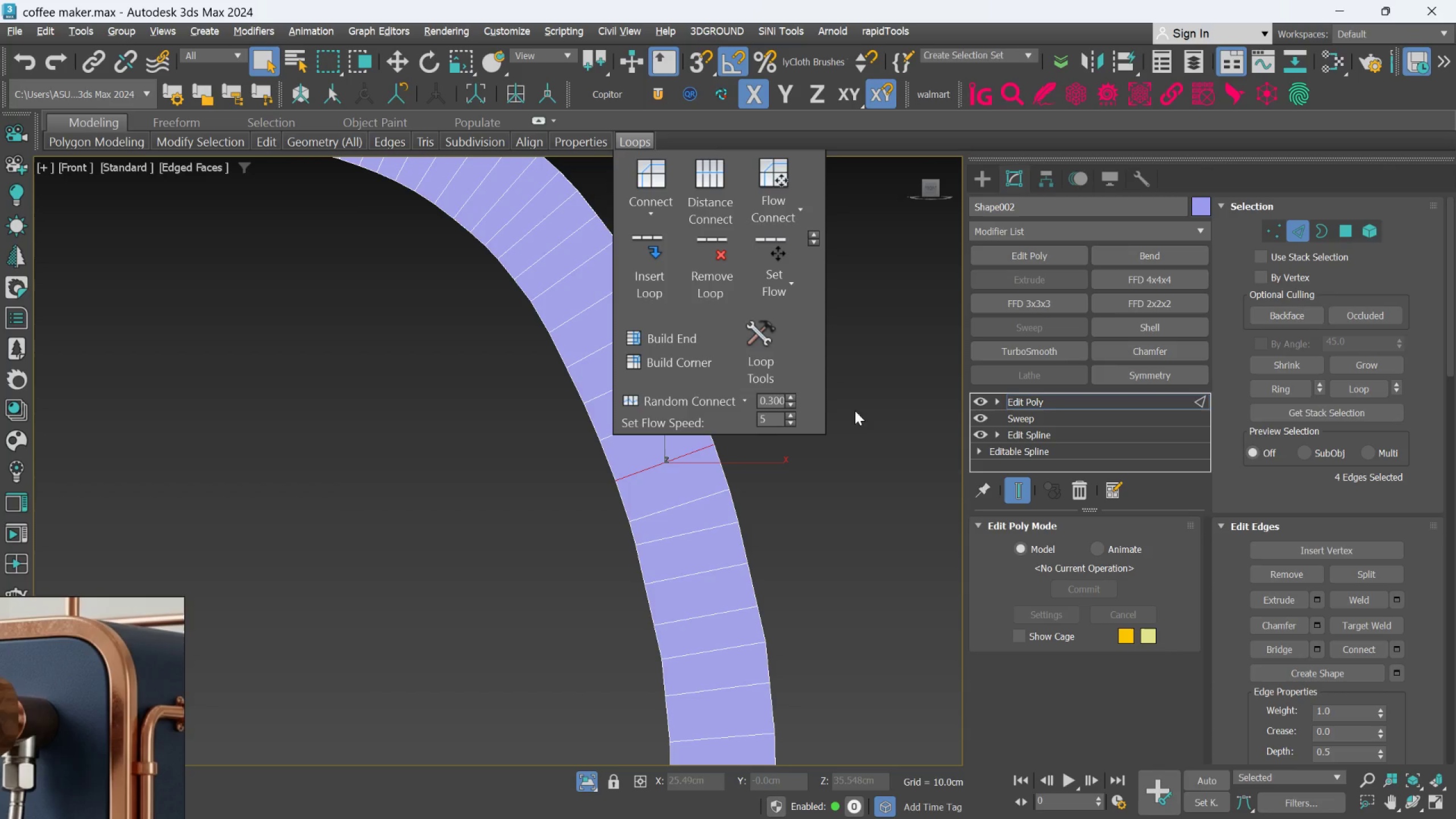 
left_click_drag(start_coordinate=[877, 446], to_coordinate=[875, 450])
 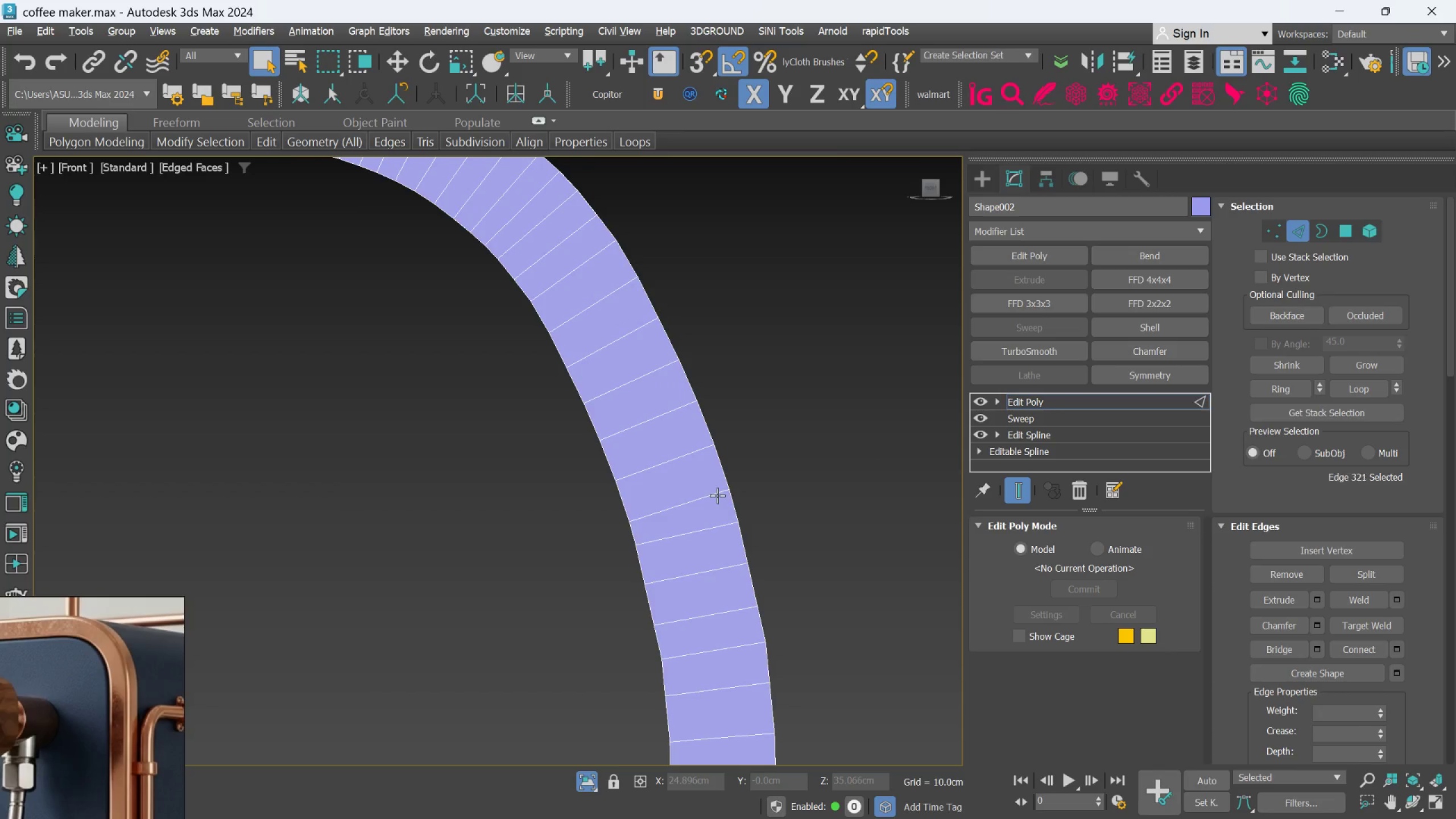 
double_click([717, 495])
 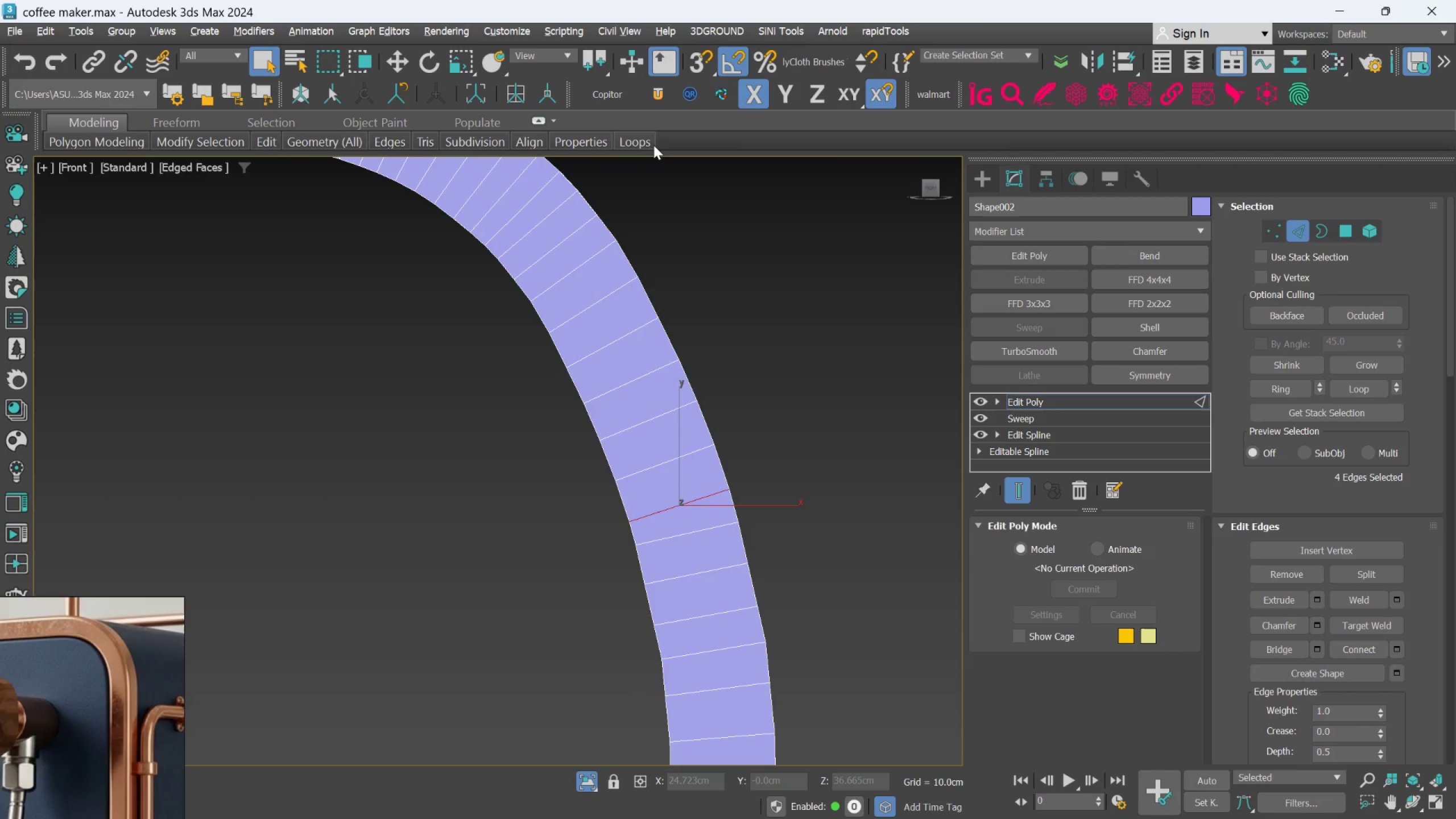 
left_click([648, 142])
 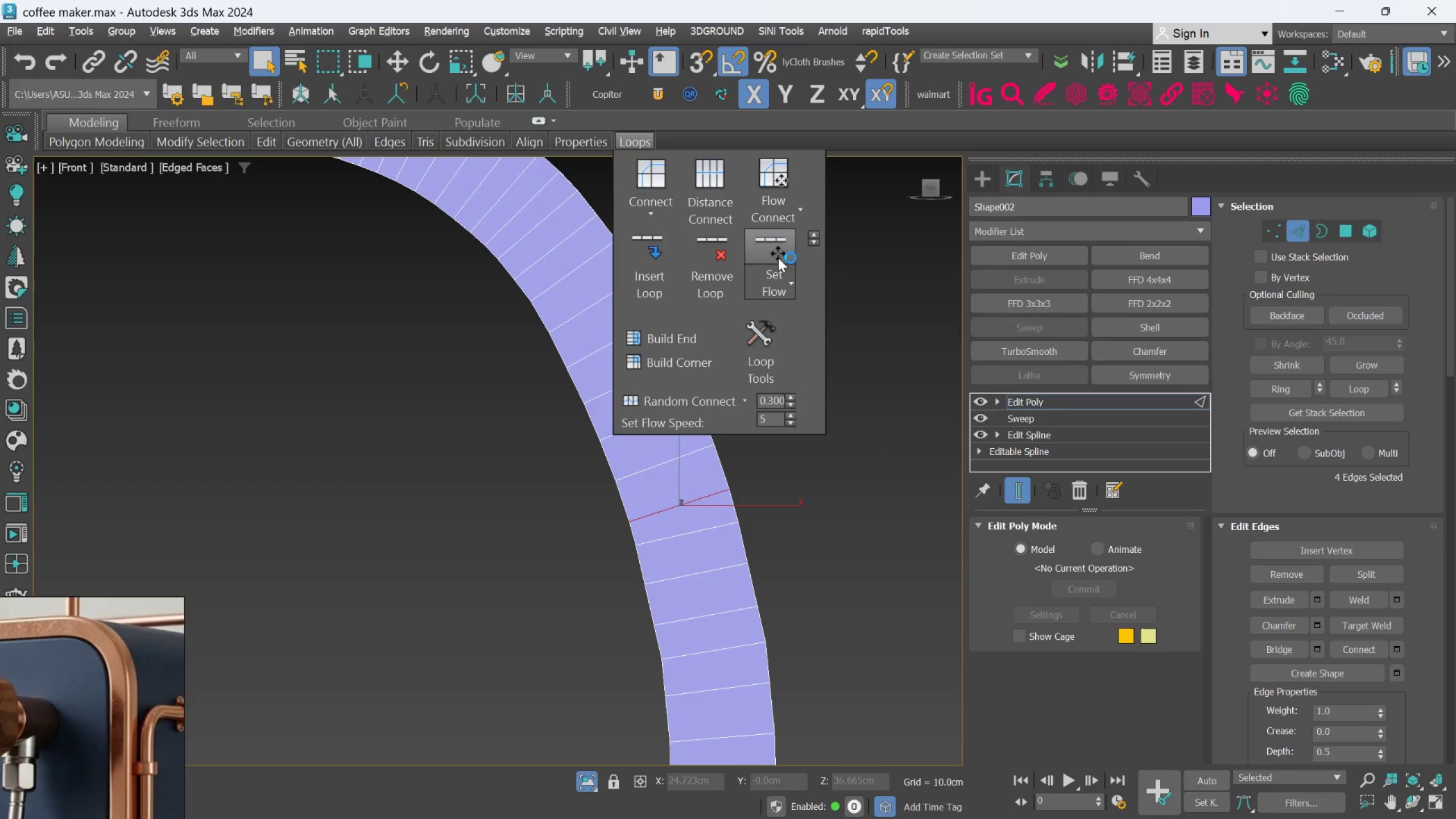 
left_click([777, 257])
 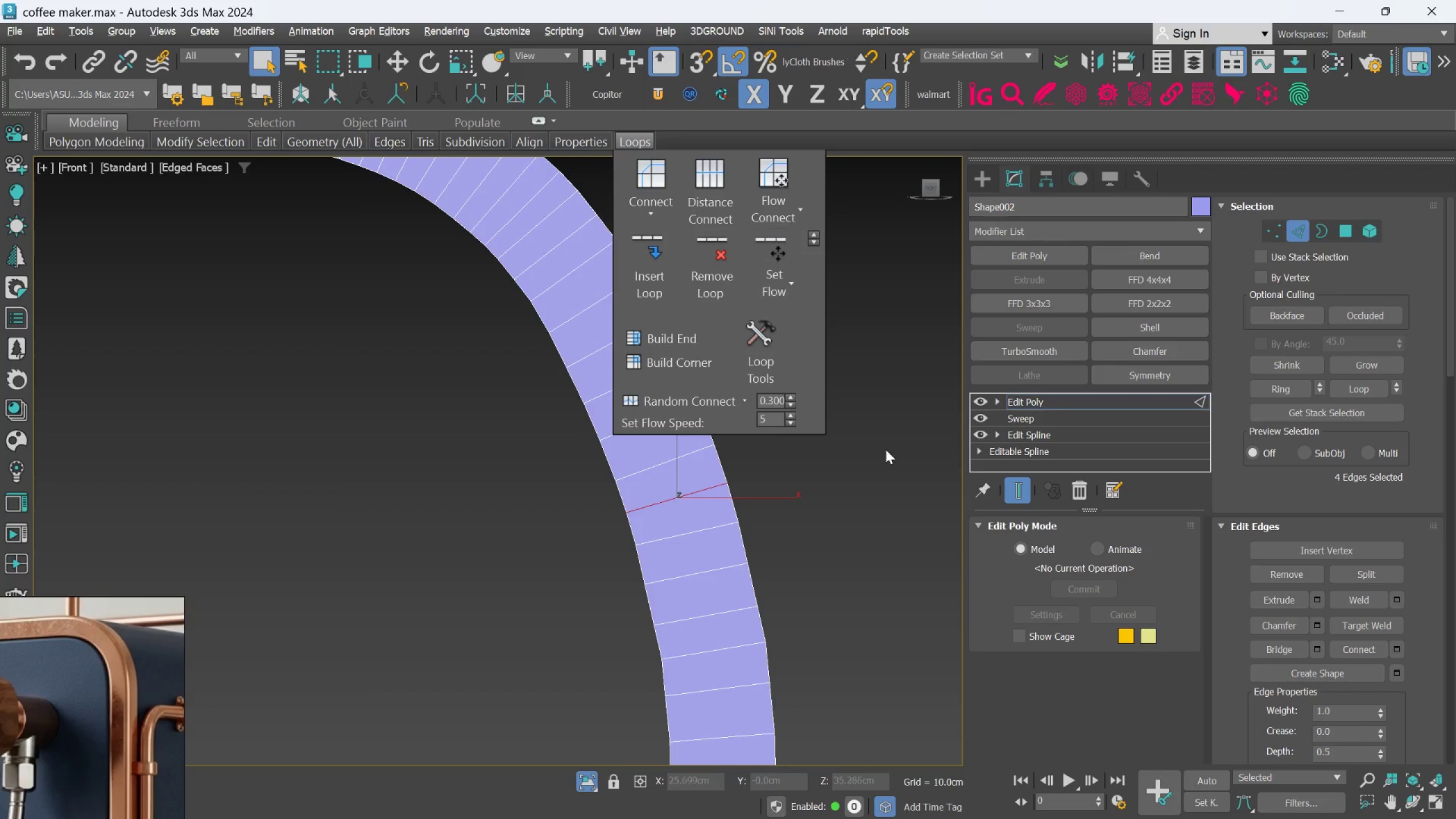 
left_click_drag(start_coordinate=[880, 471], to_coordinate=[875, 475])
 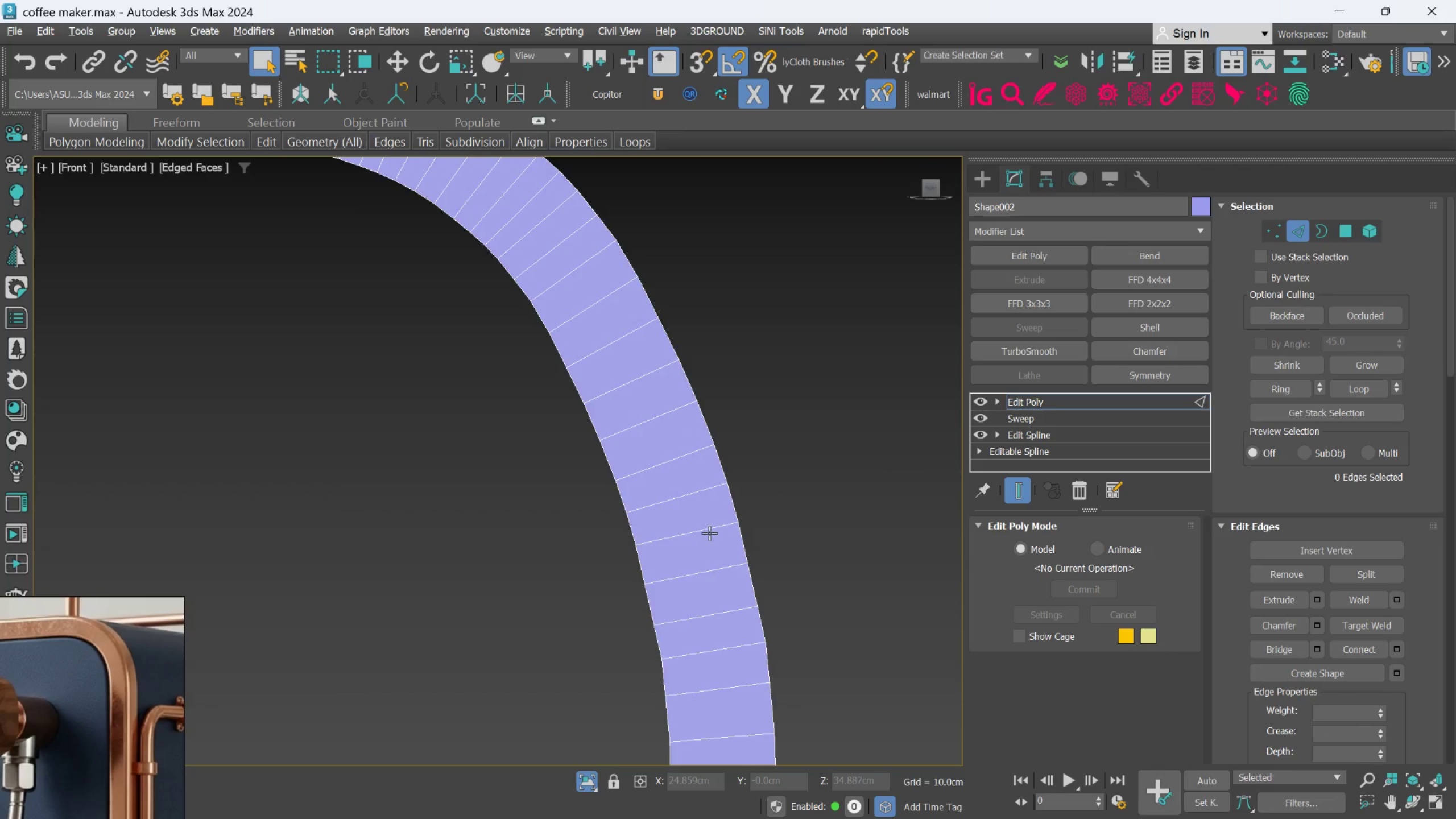 
double_click([709, 533])
 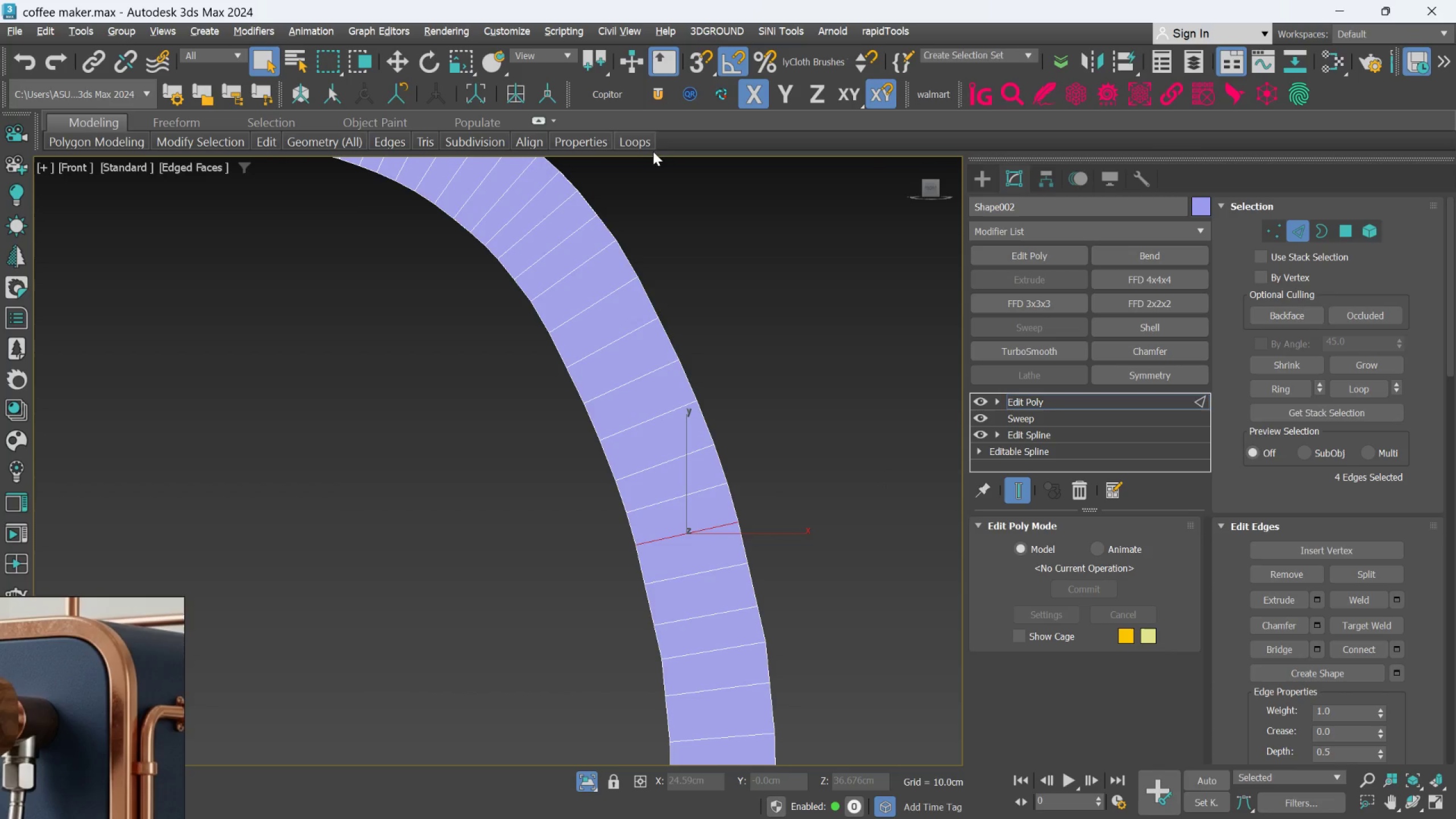 
left_click([653, 144])
 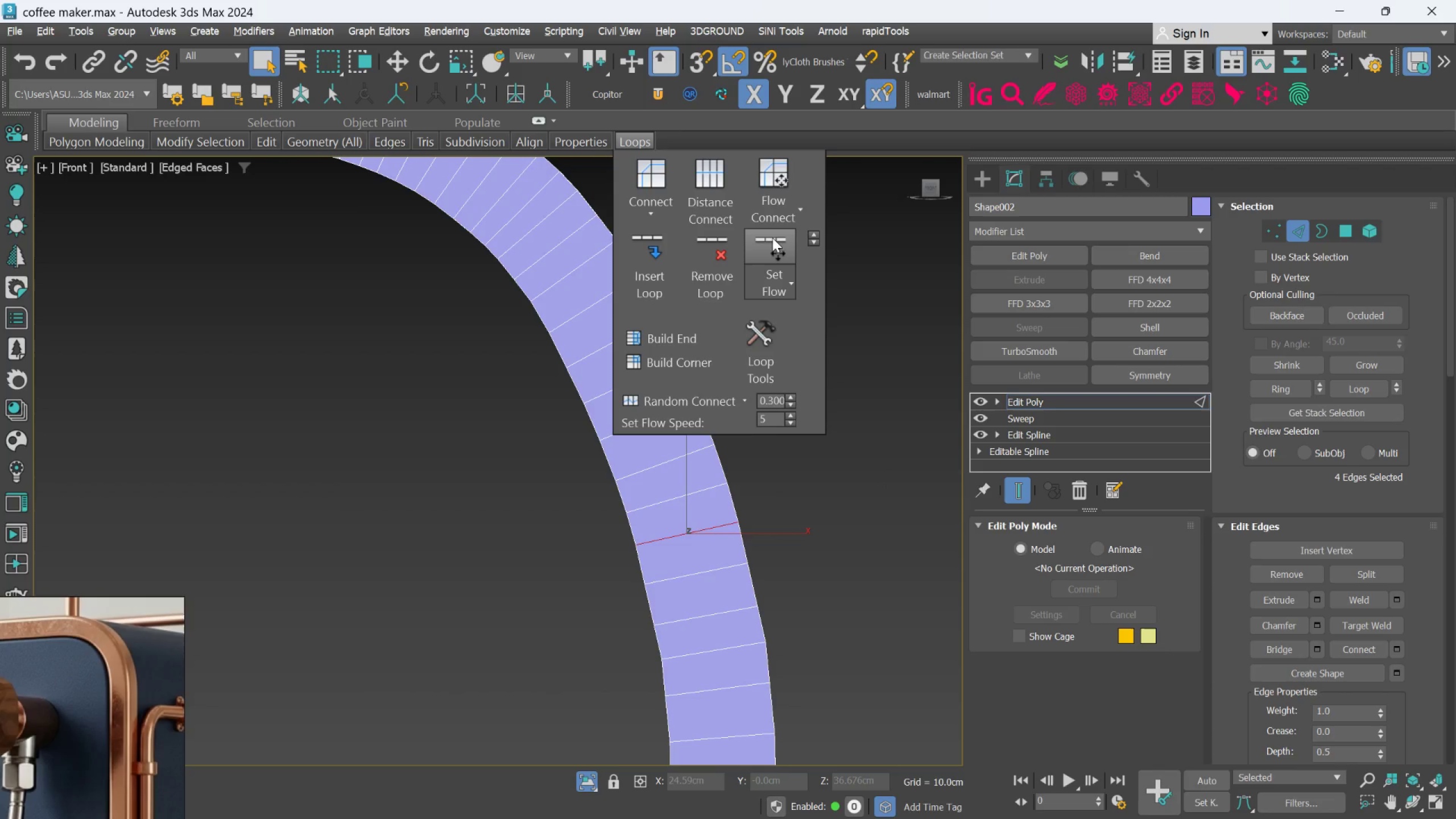 
left_click([772, 244])
 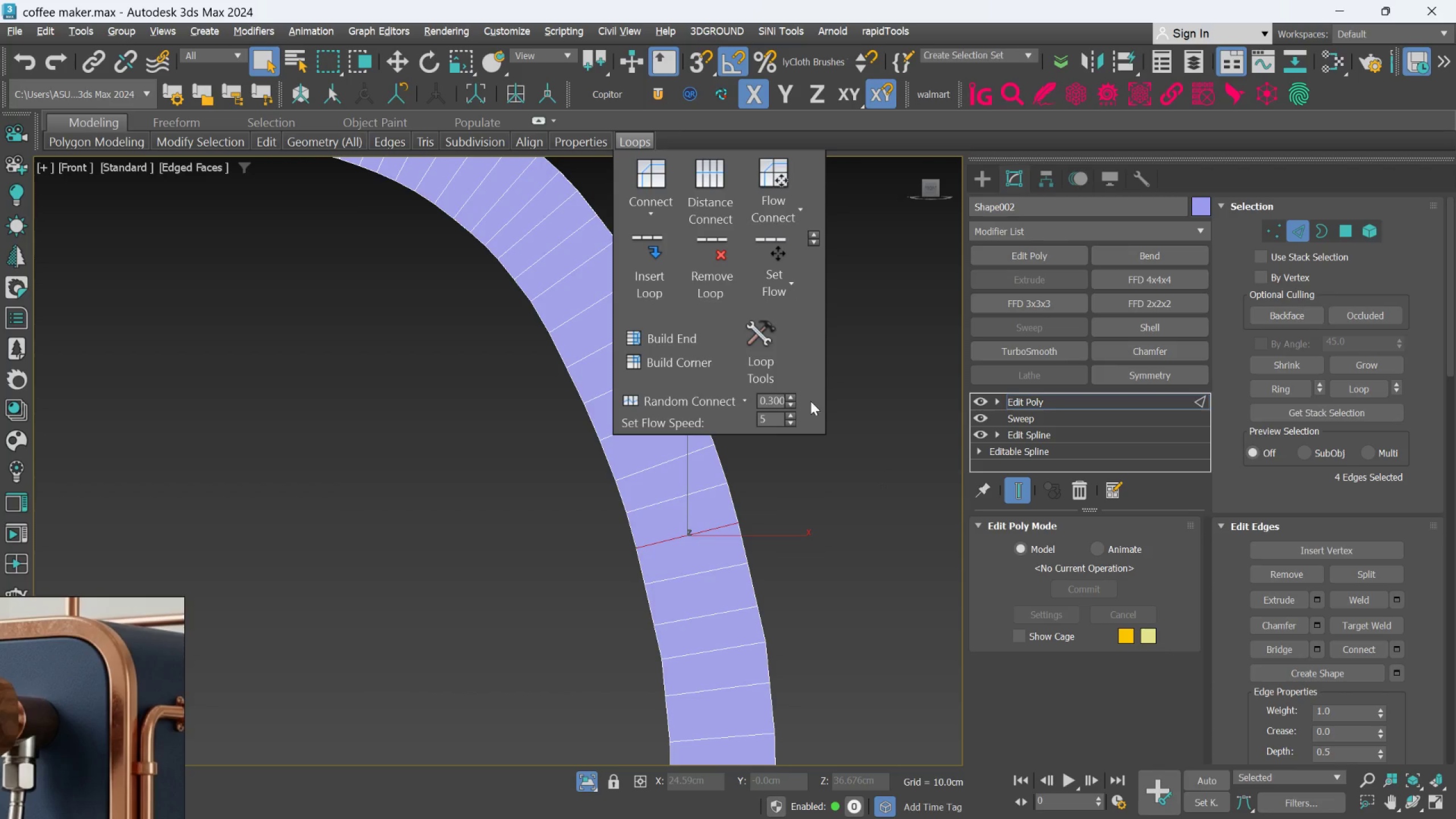 
left_click_drag(start_coordinate=[812, 417], to_coordinate=[812, 422])
 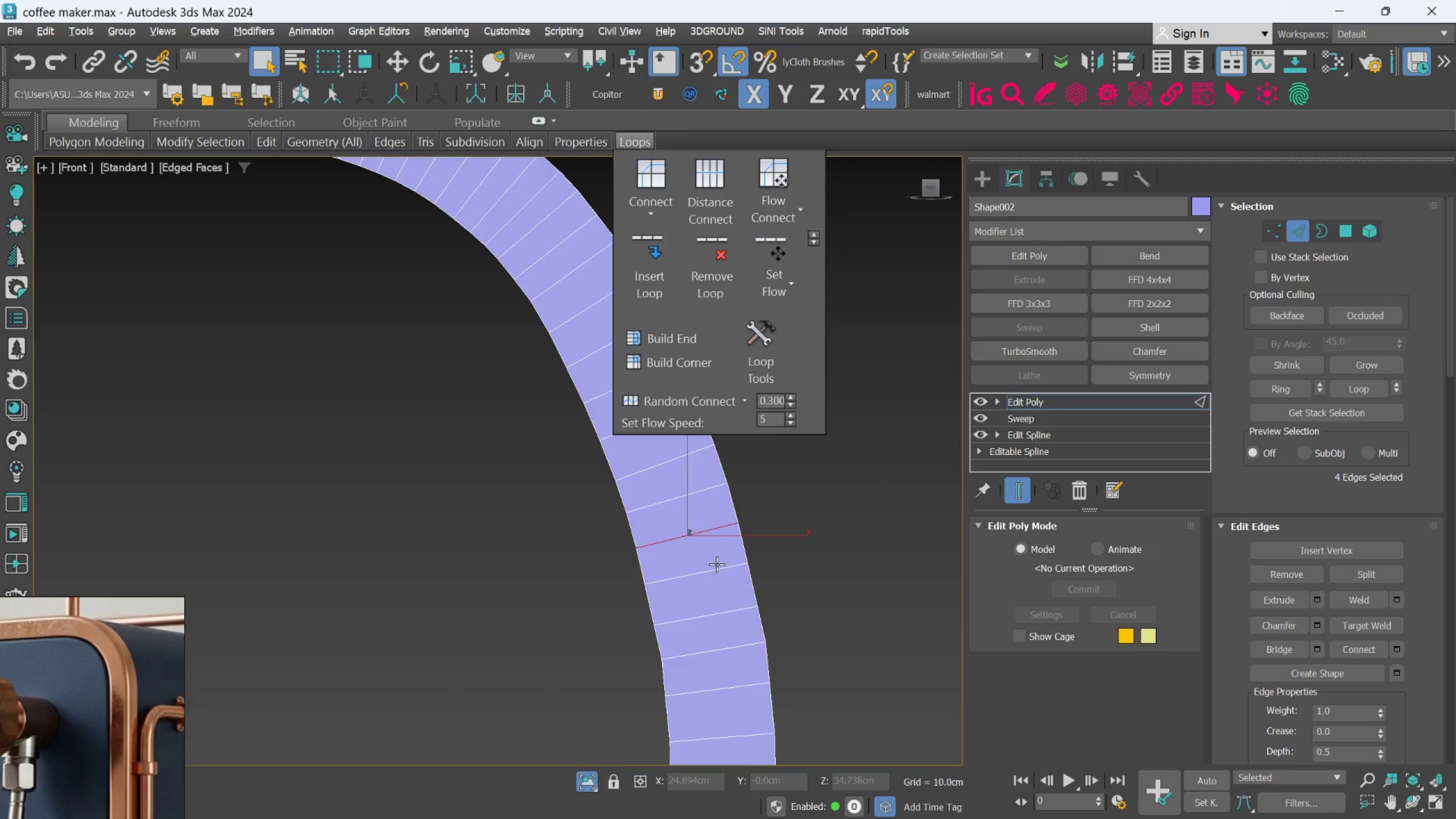 
double_click([717, 564])
 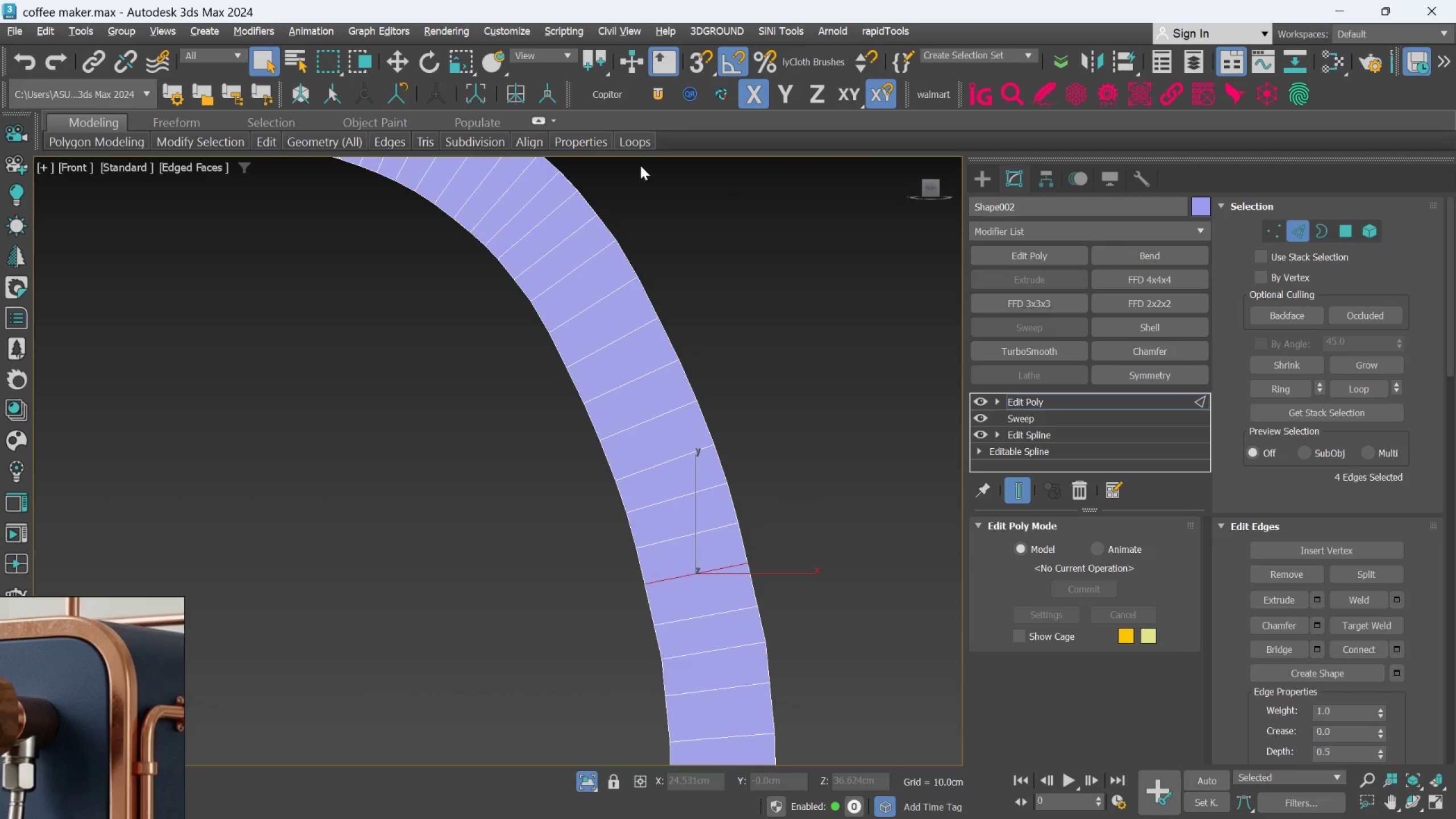 
left_click([639, 134])
 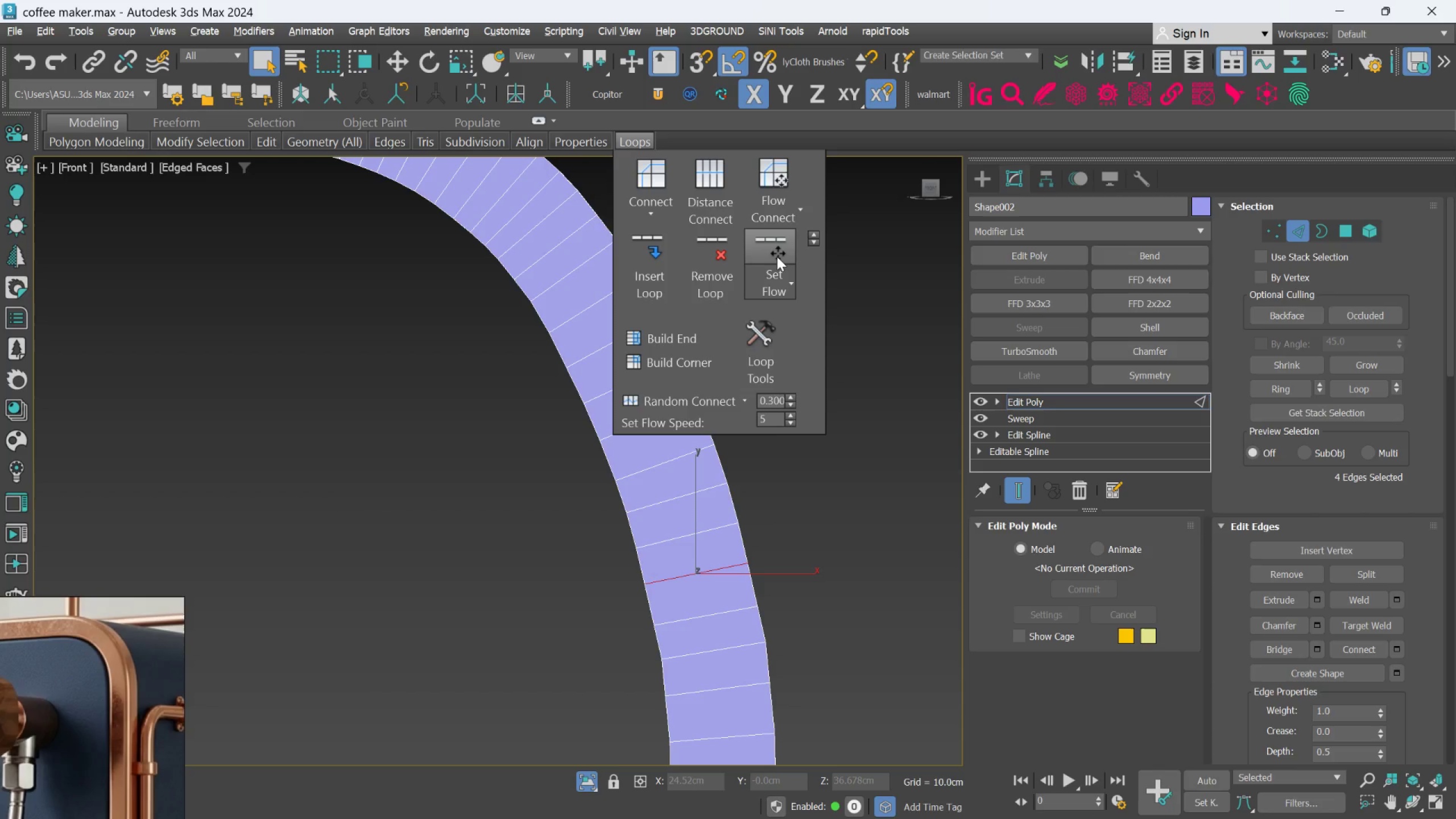 
left_click([777, 257])
 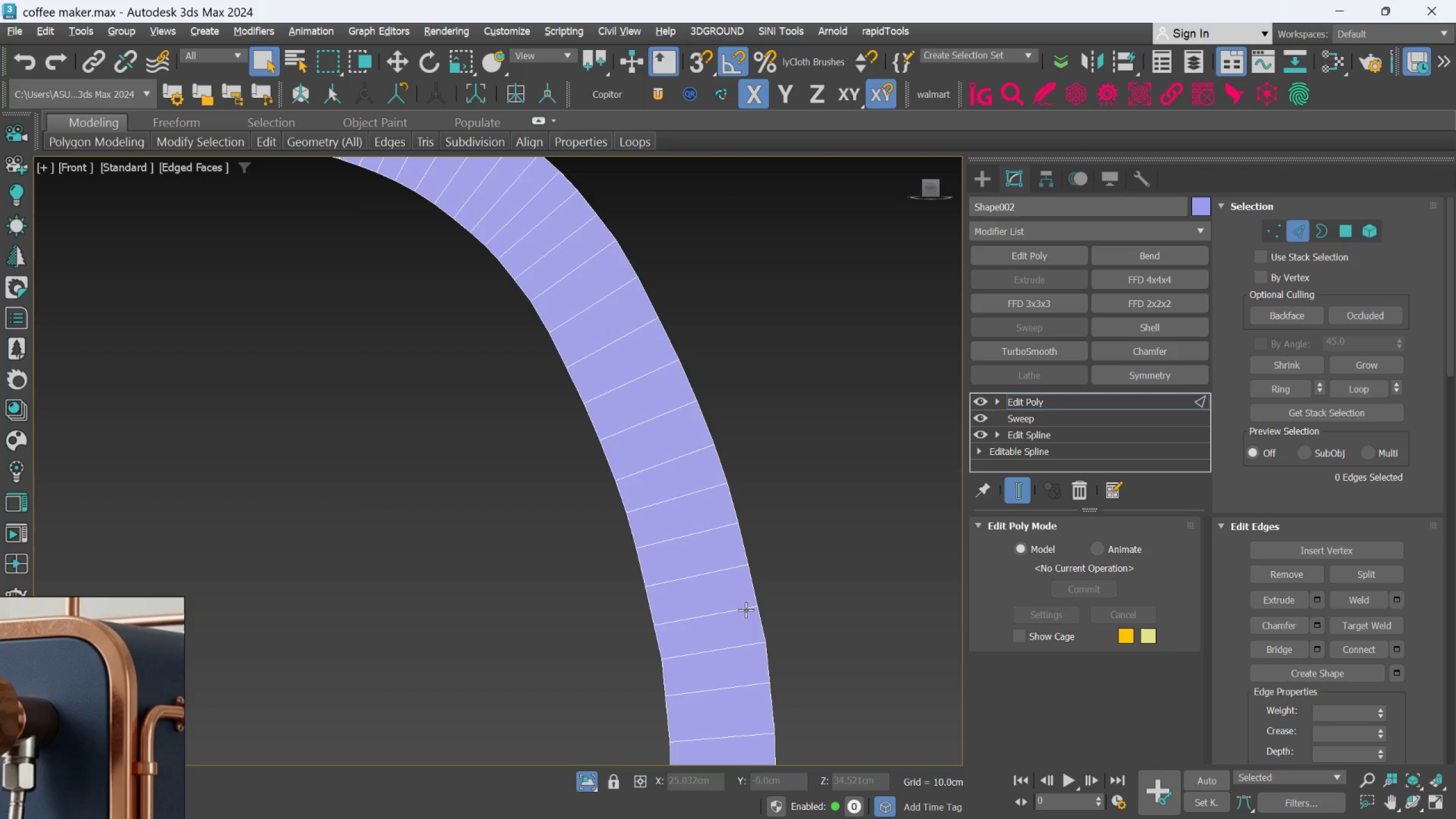 
double_click([746, 611])
 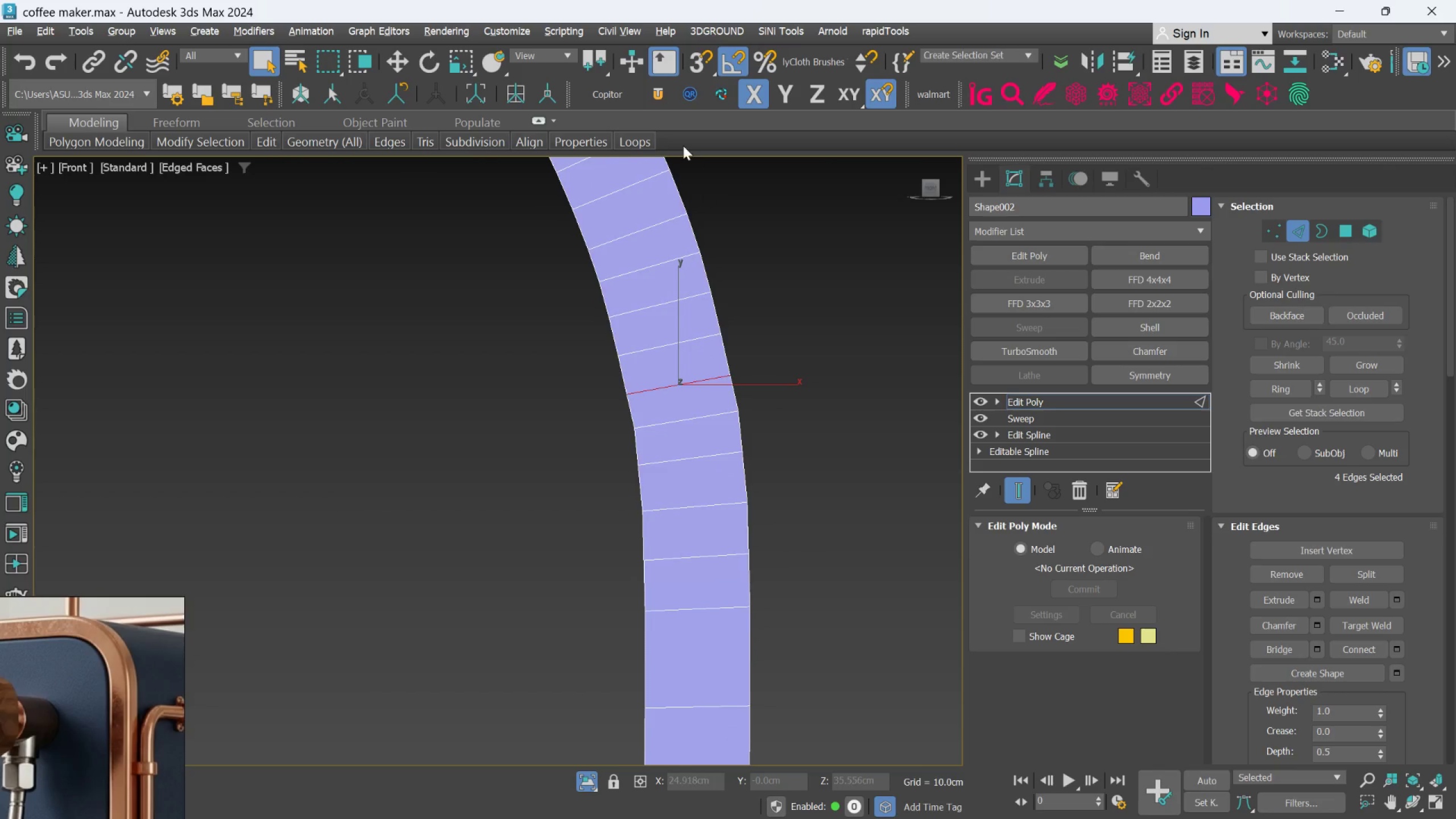 
left_click([642, 134])
 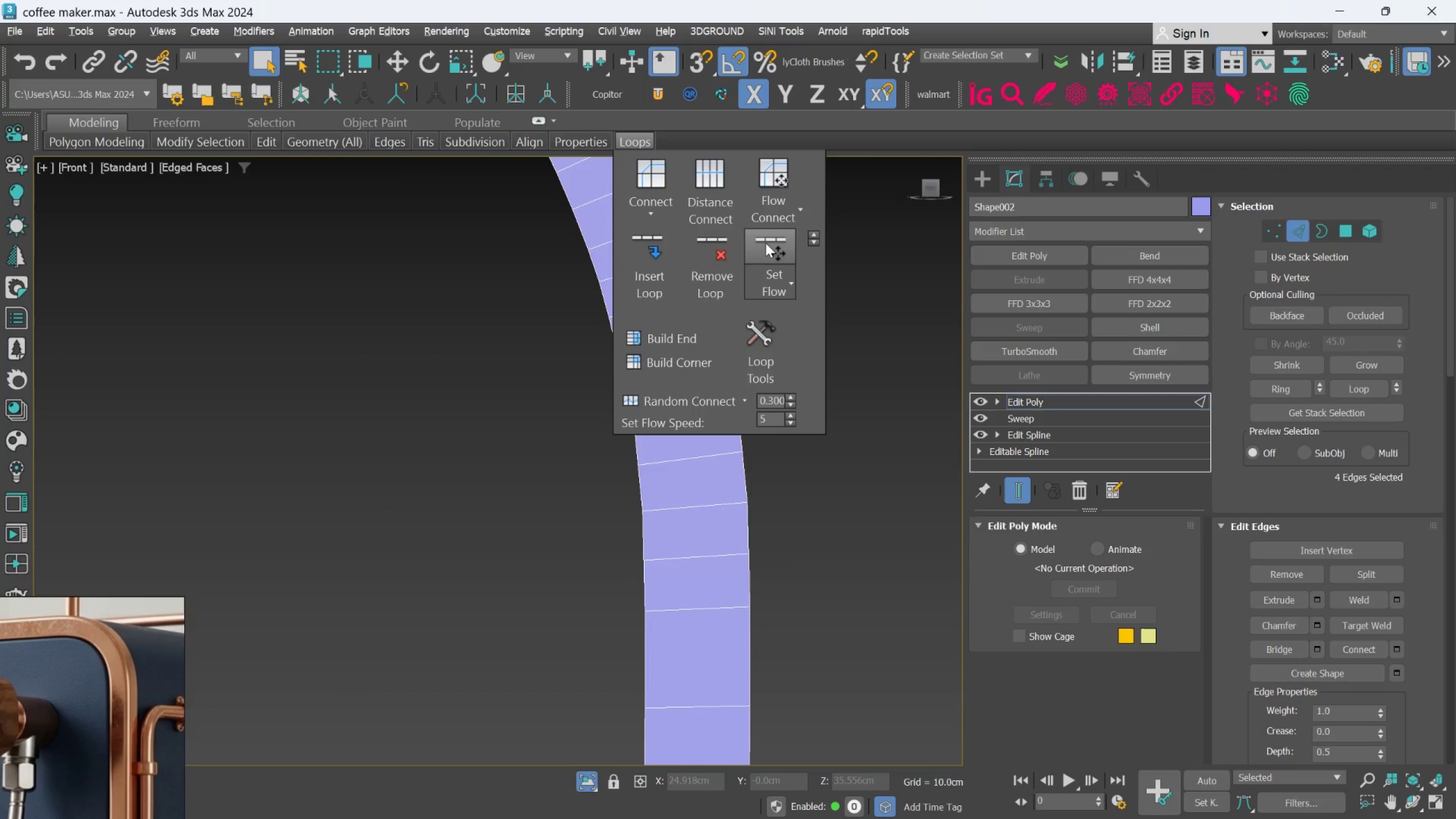 
left_click([774, 246])
 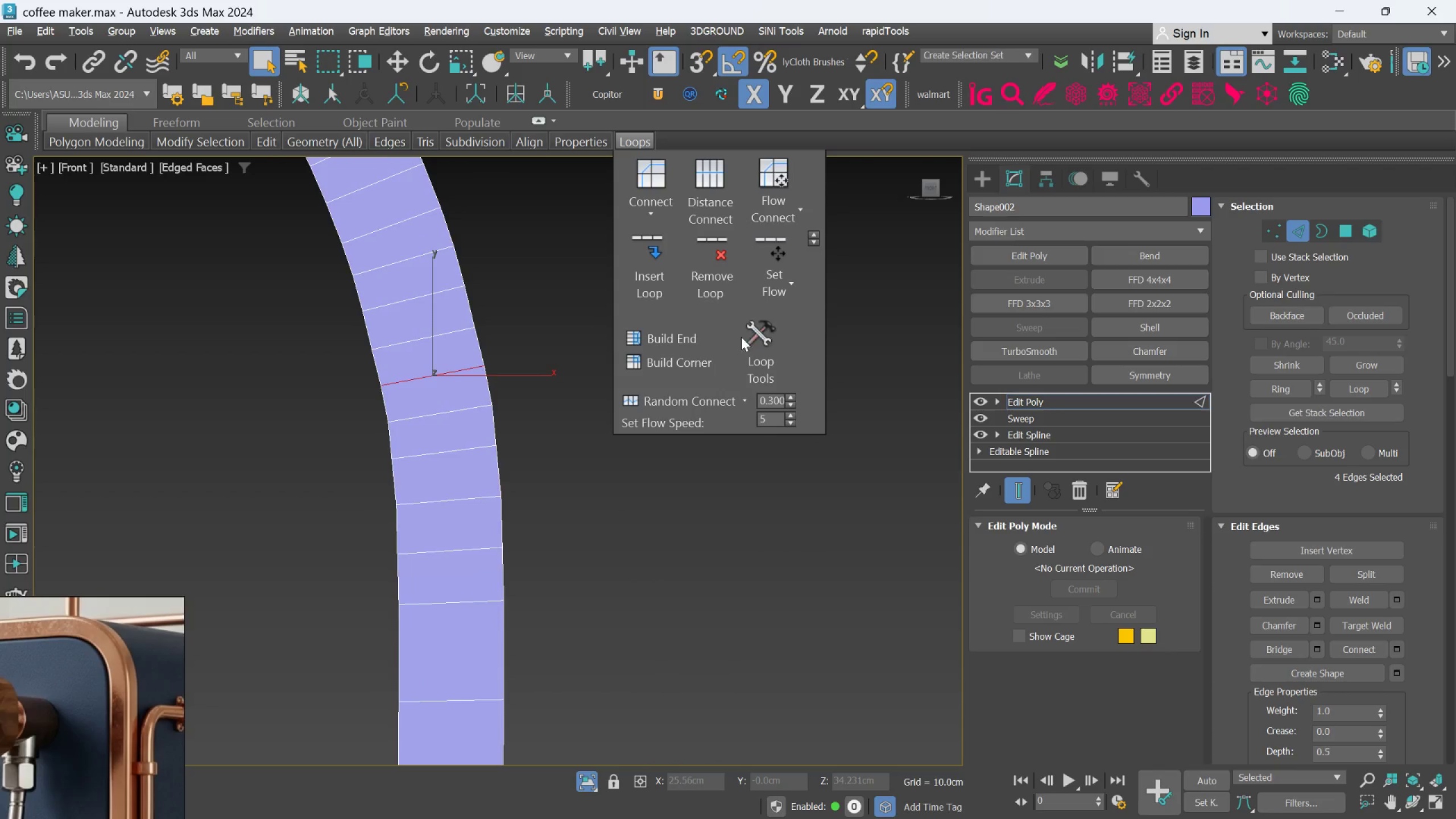 
left_click([768, 259])
 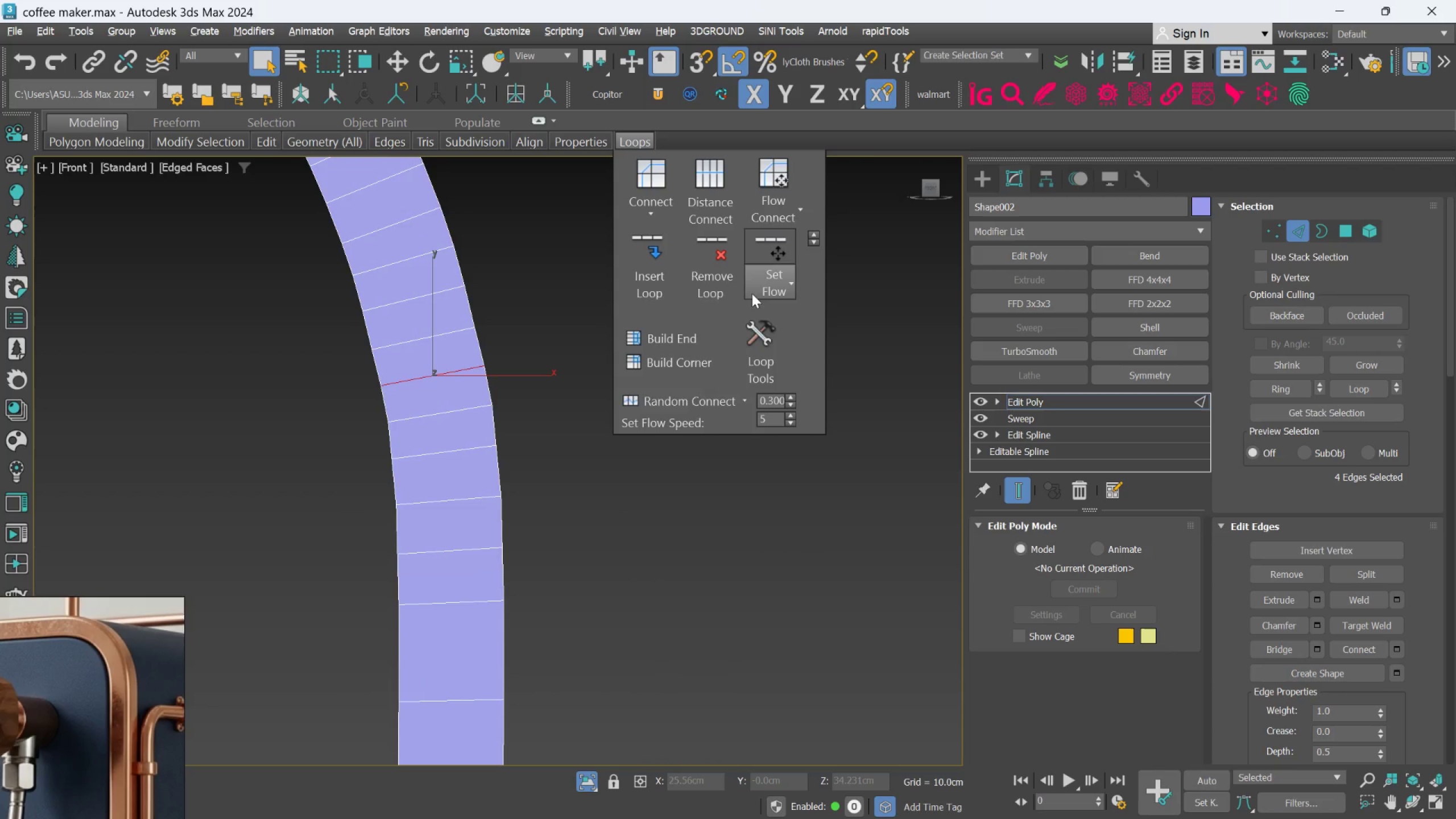 
left_click([676, 510])
 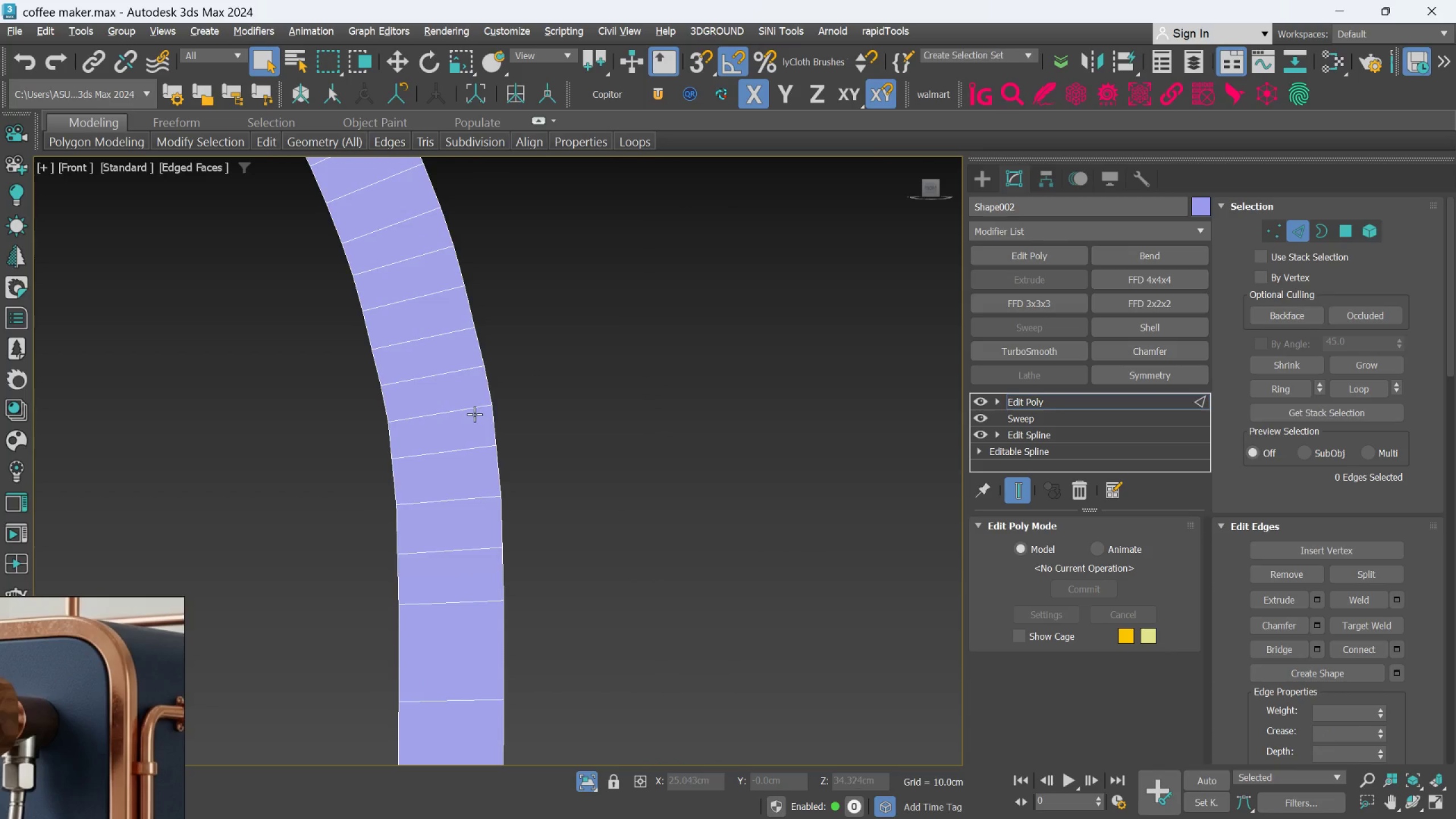 
double_click([472, 412])
 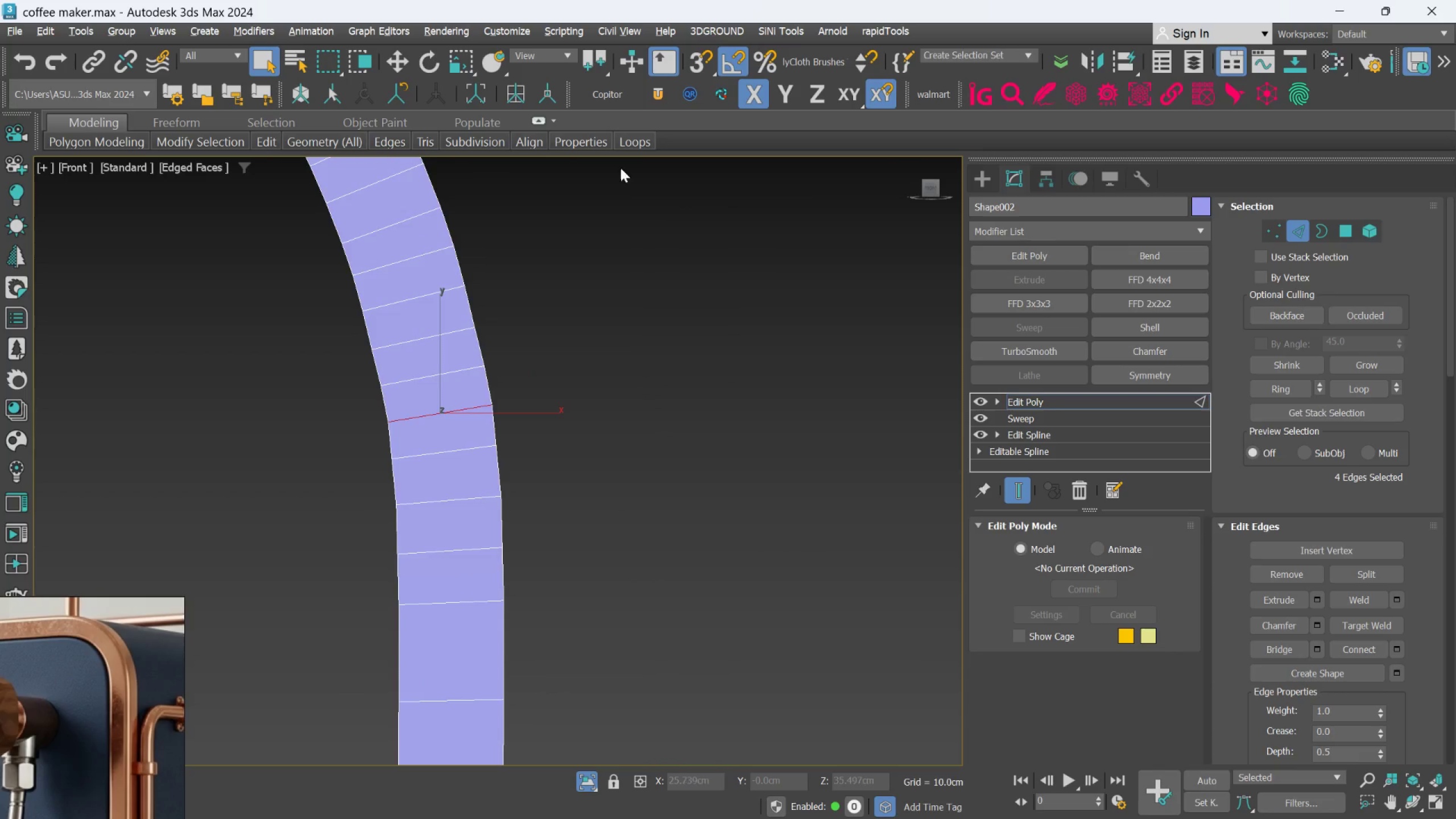 
left_click([635, 146])
 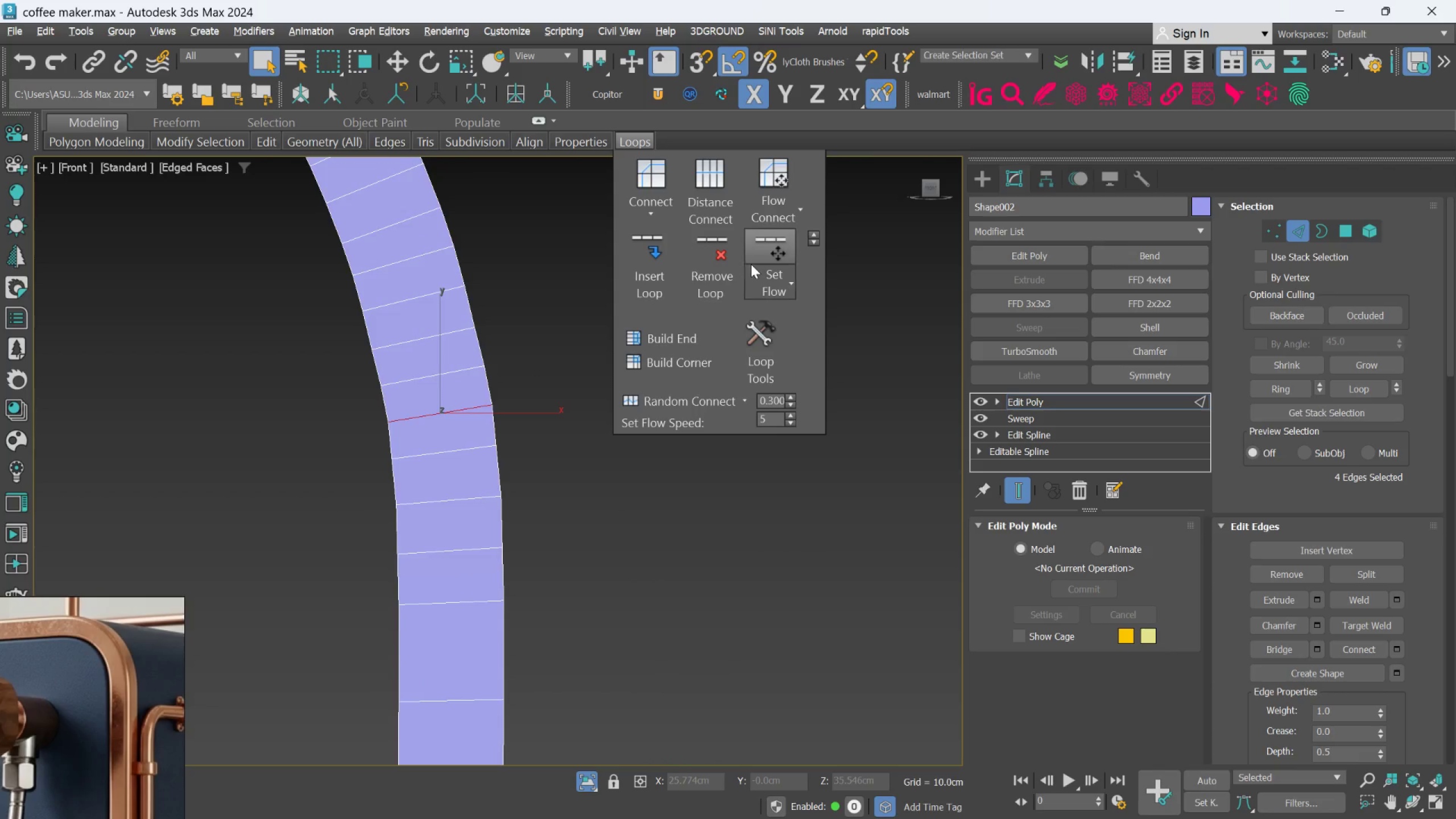 
left_click([767, 241])
 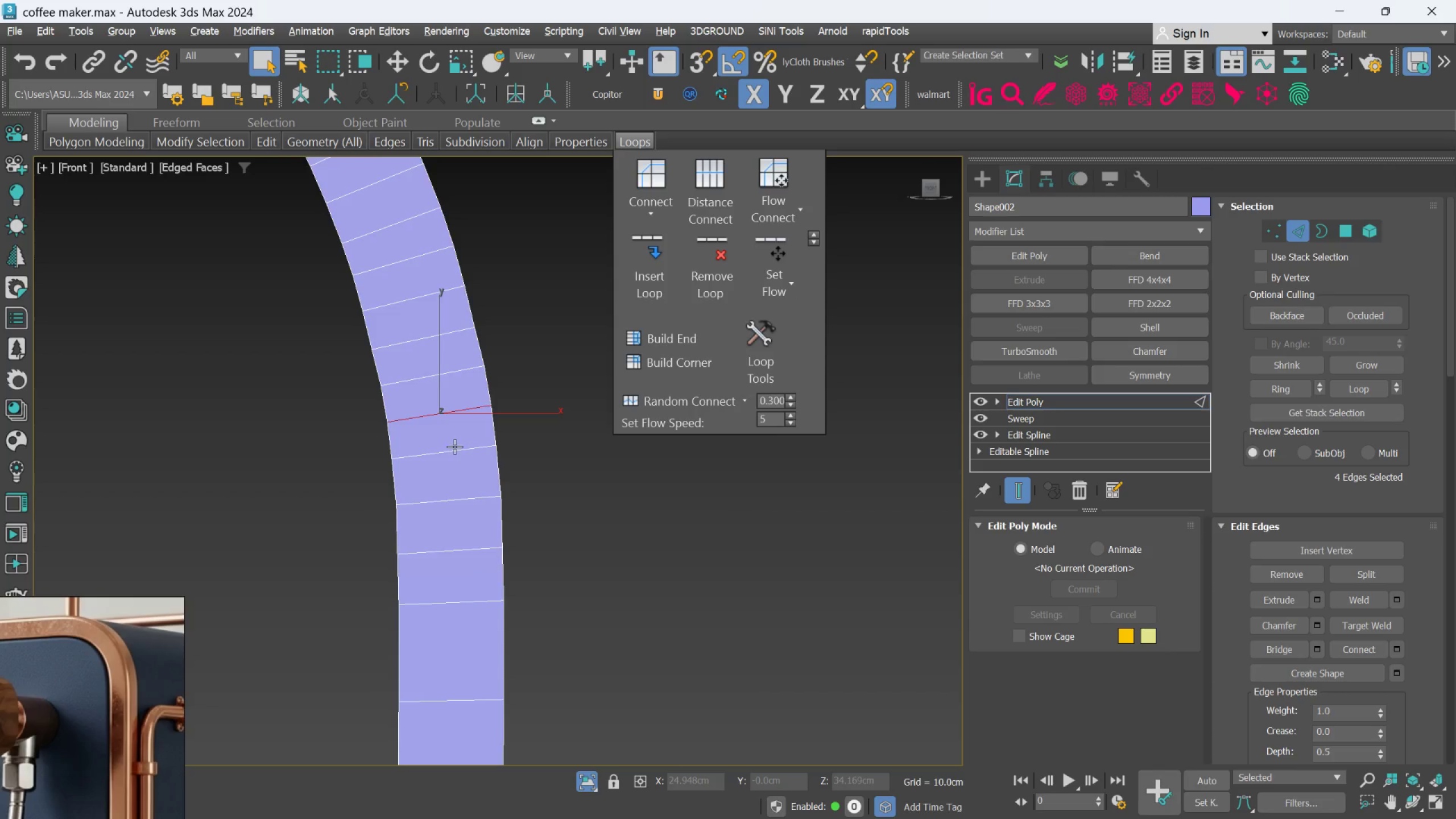 
double_click([456, 449])
 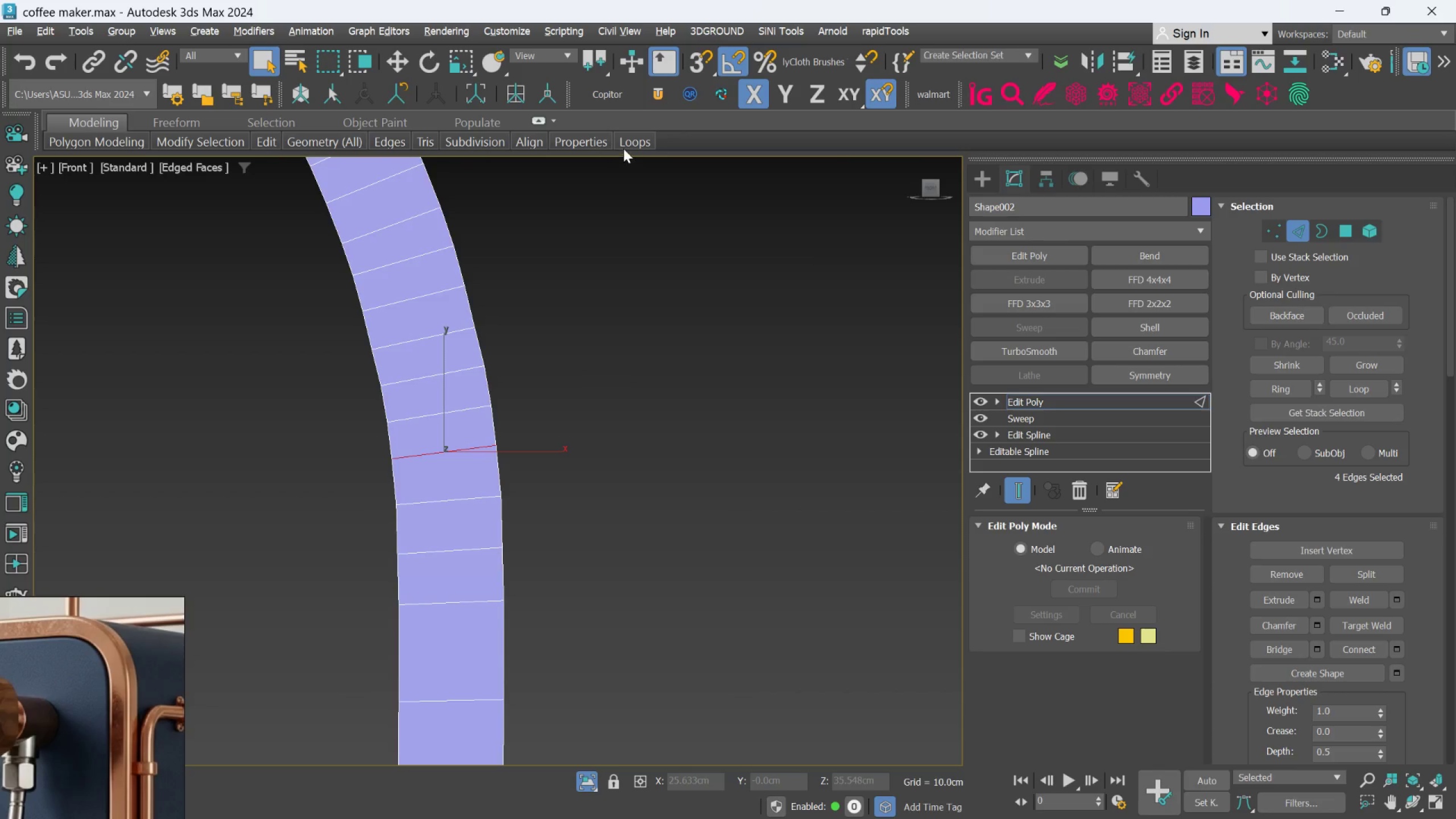 
left_click([627, 146])
 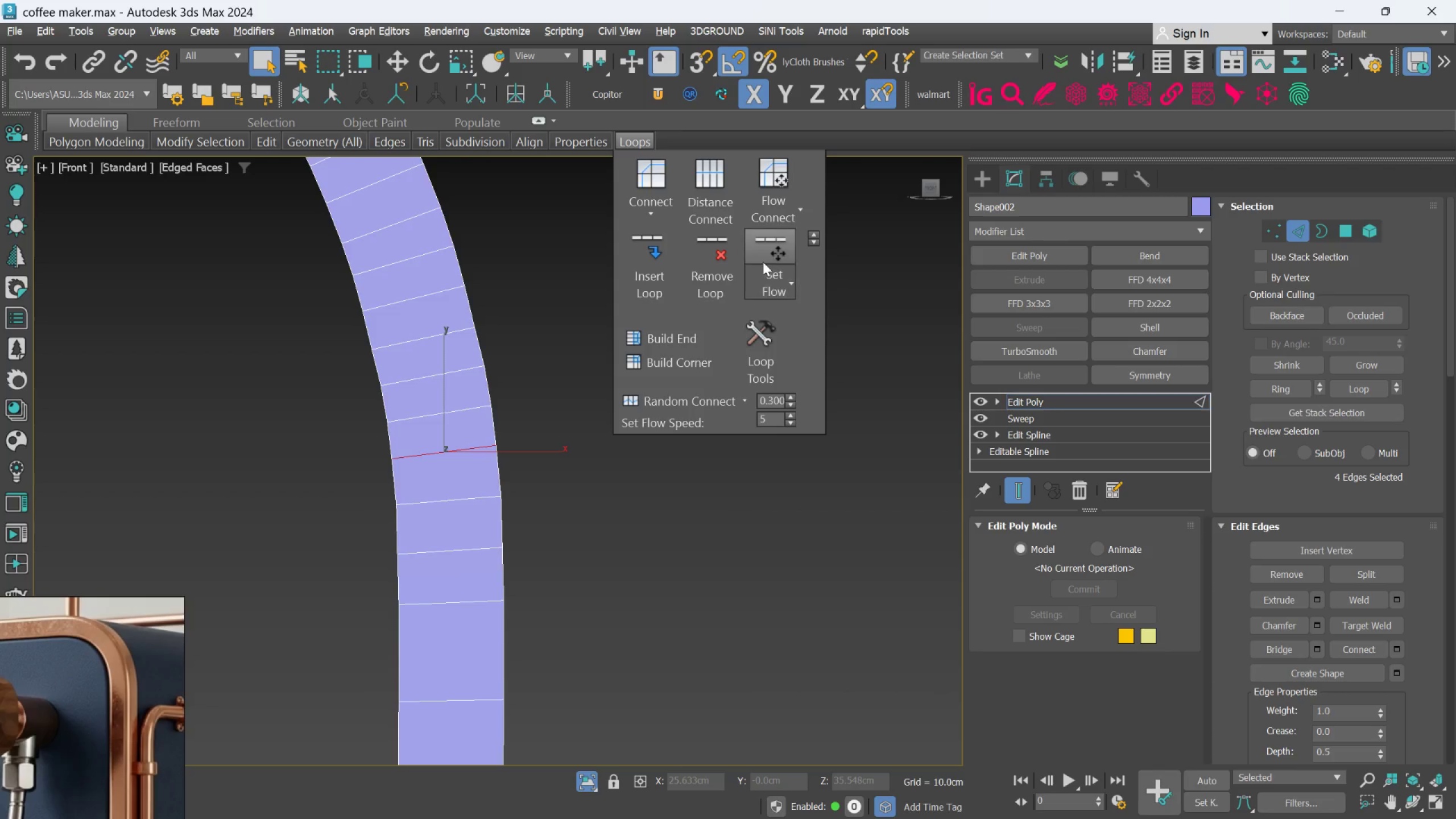 
left_click([764, 256])
 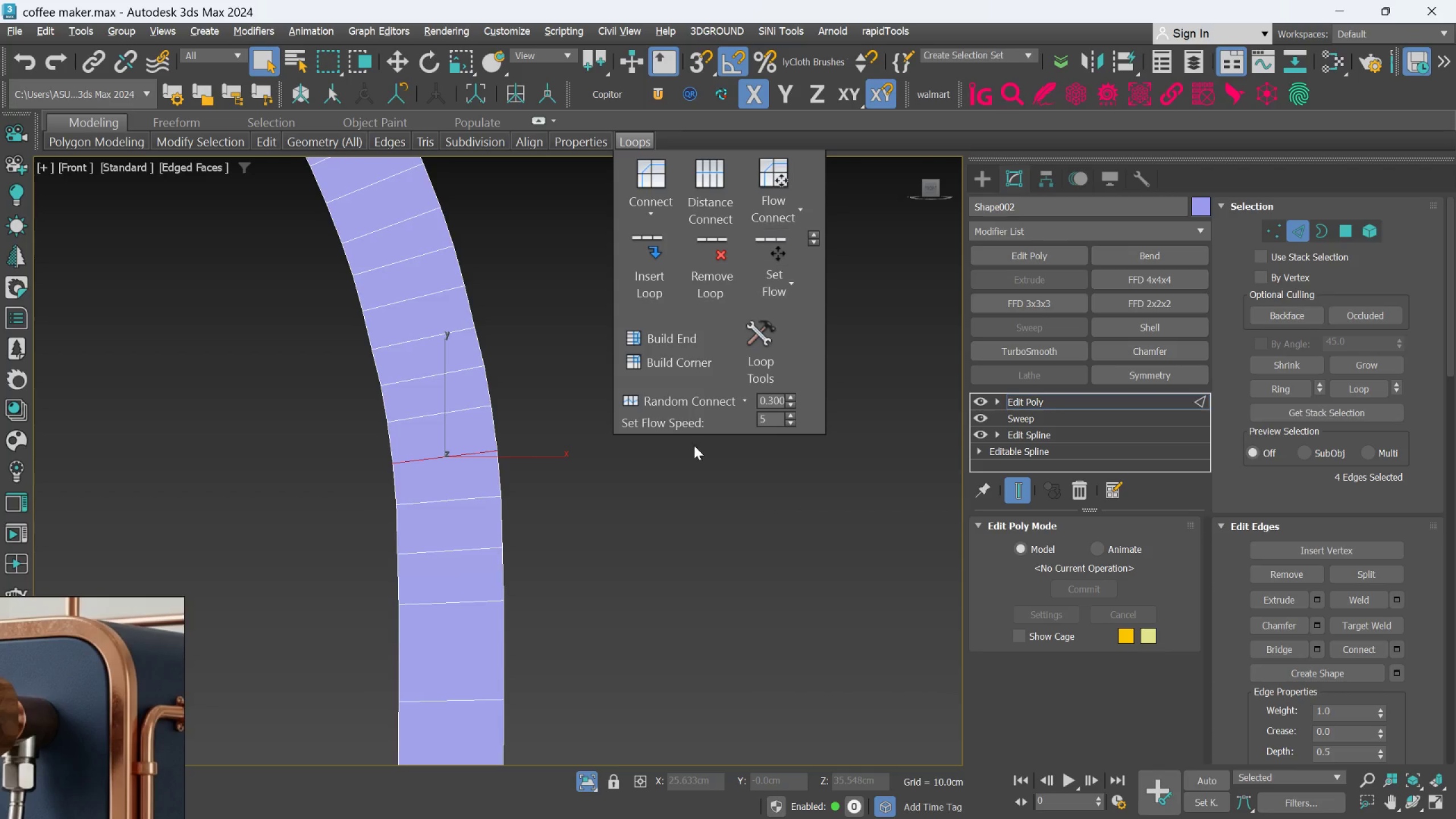 
left_click([700, 491])
 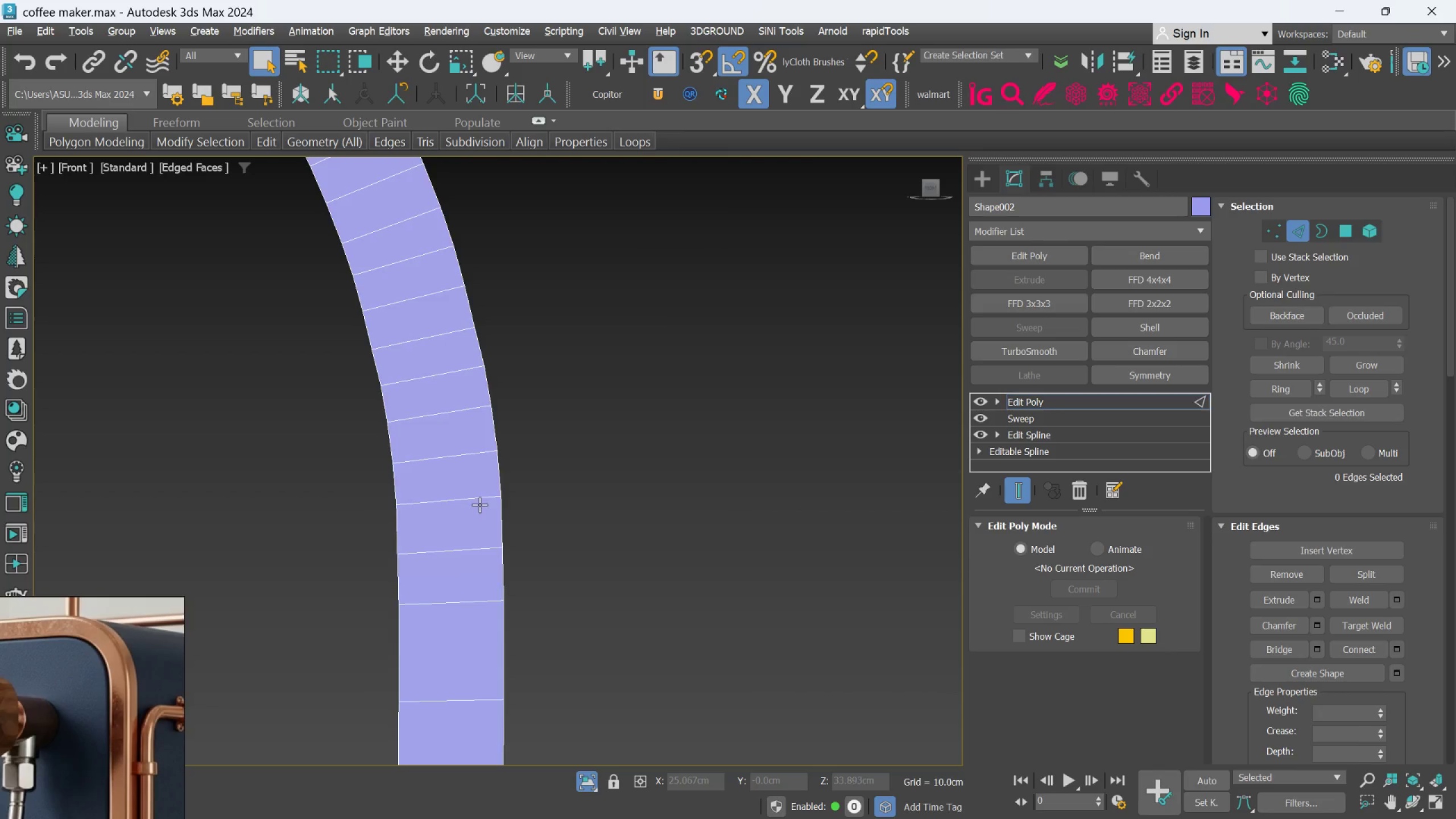 
double_click([479, 504])
 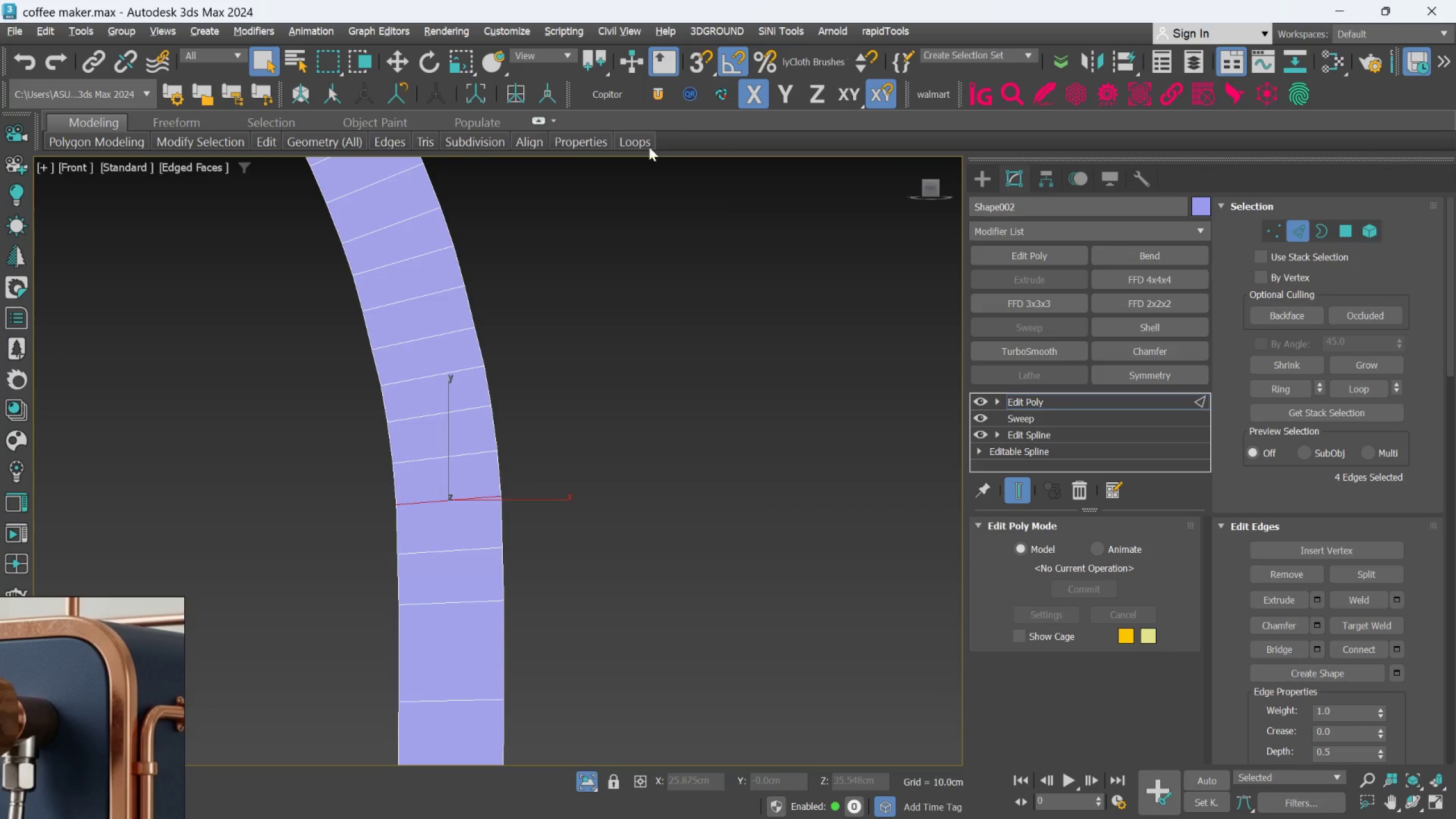 
left_click([644, 145])
 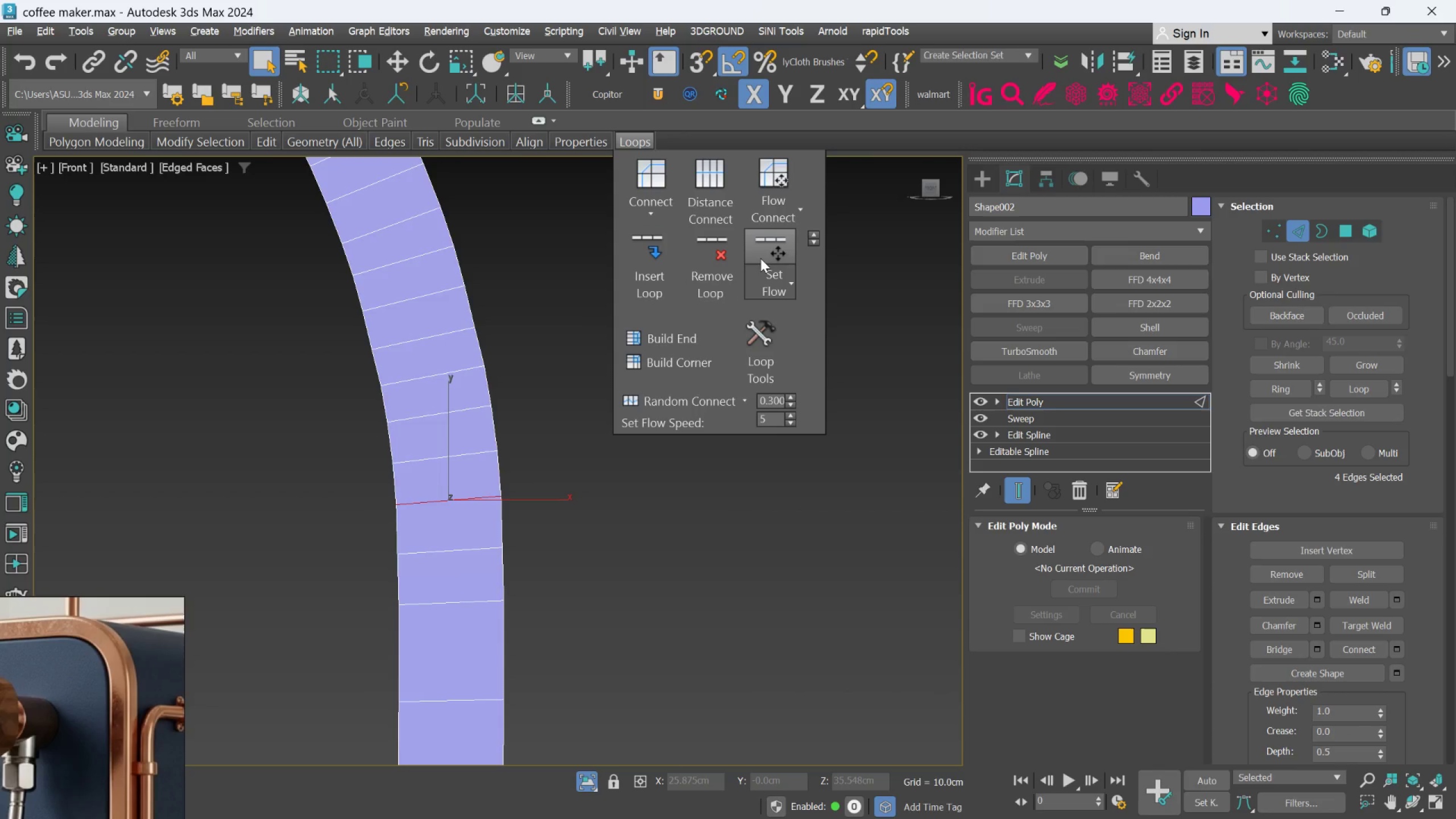 
left_click([762, 256])
 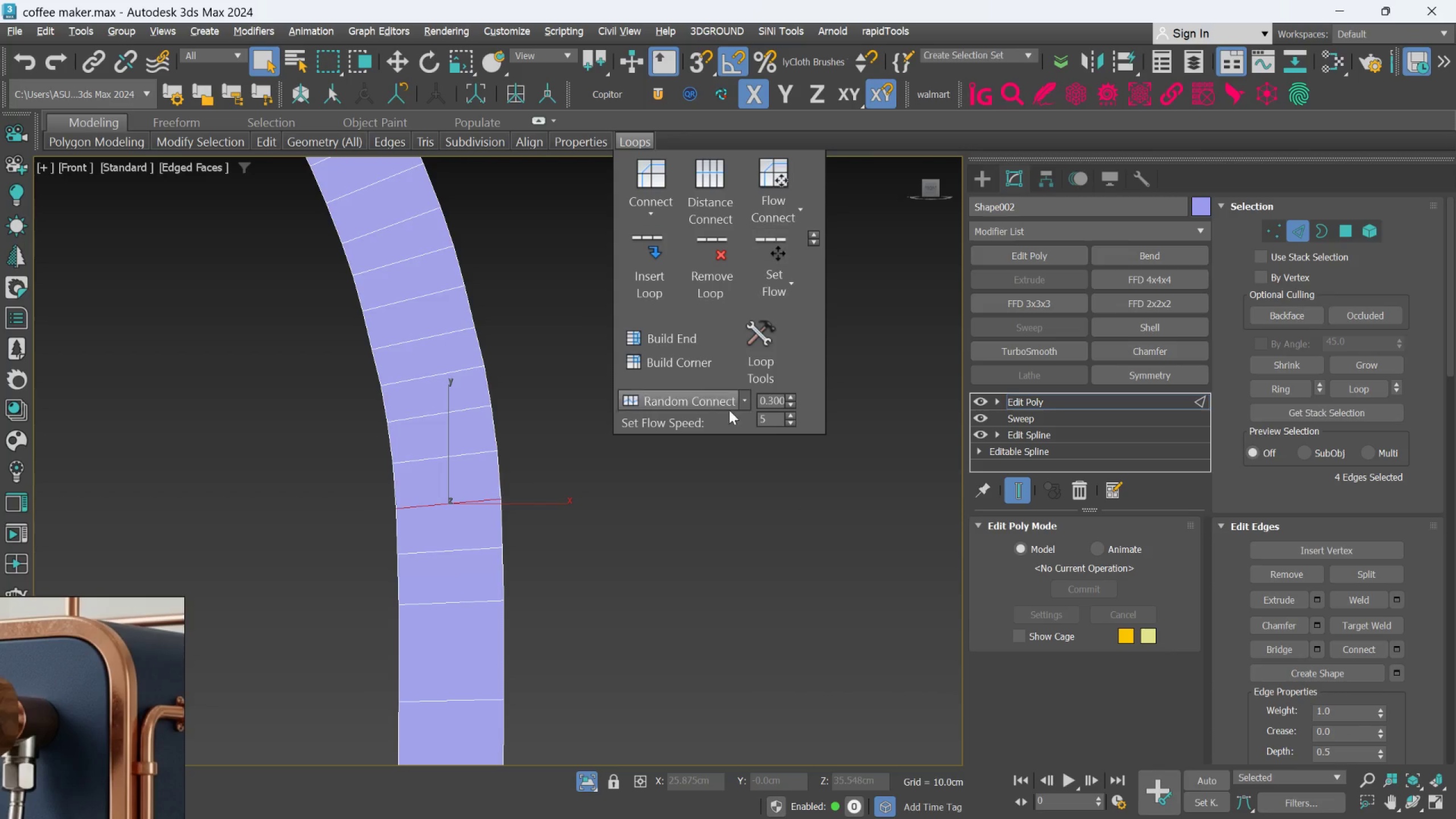 
left_click([700, 504])
 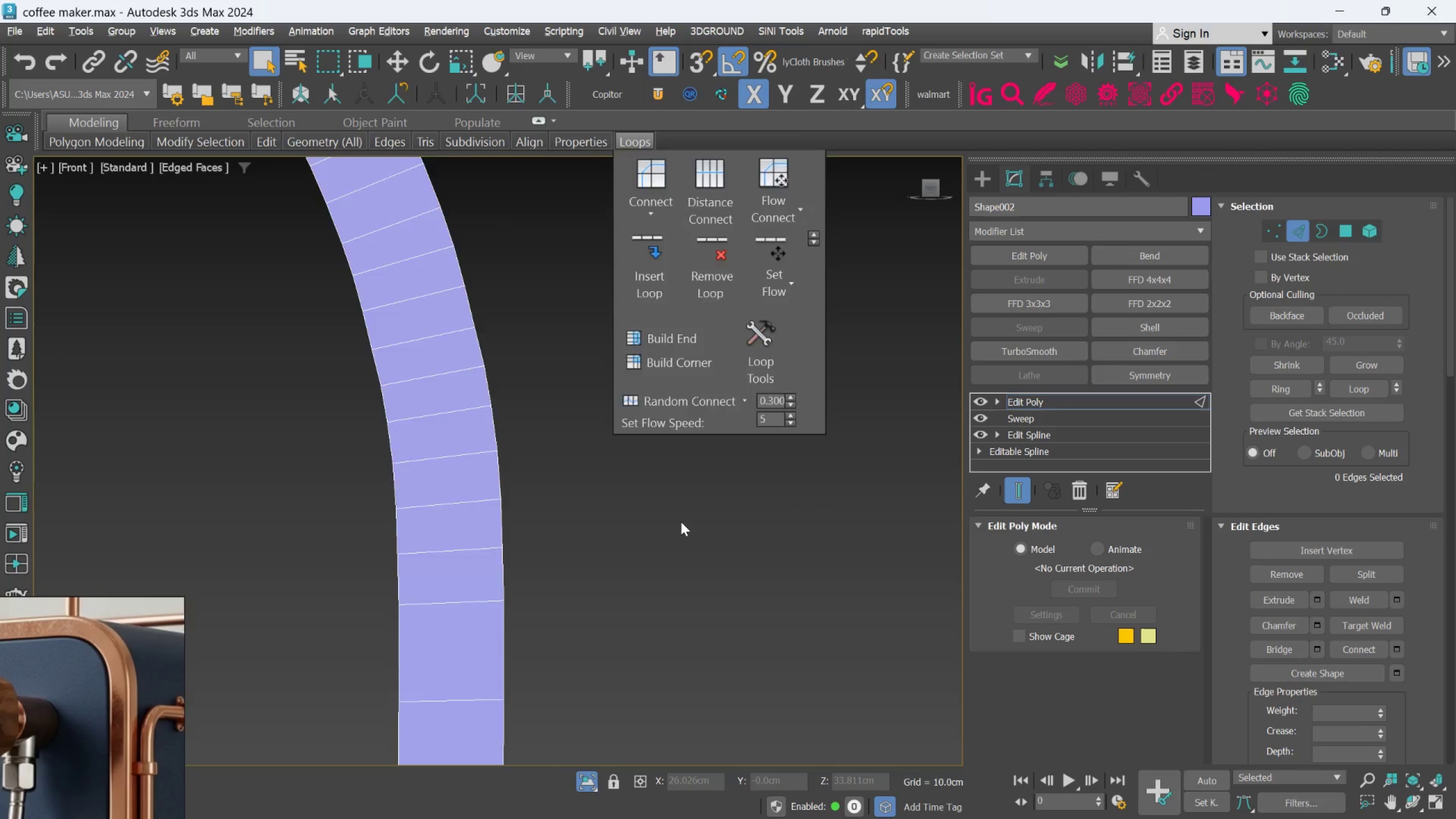 
scroll: coordinate [681, 522], scroll_direction: down, amount: 2.0
 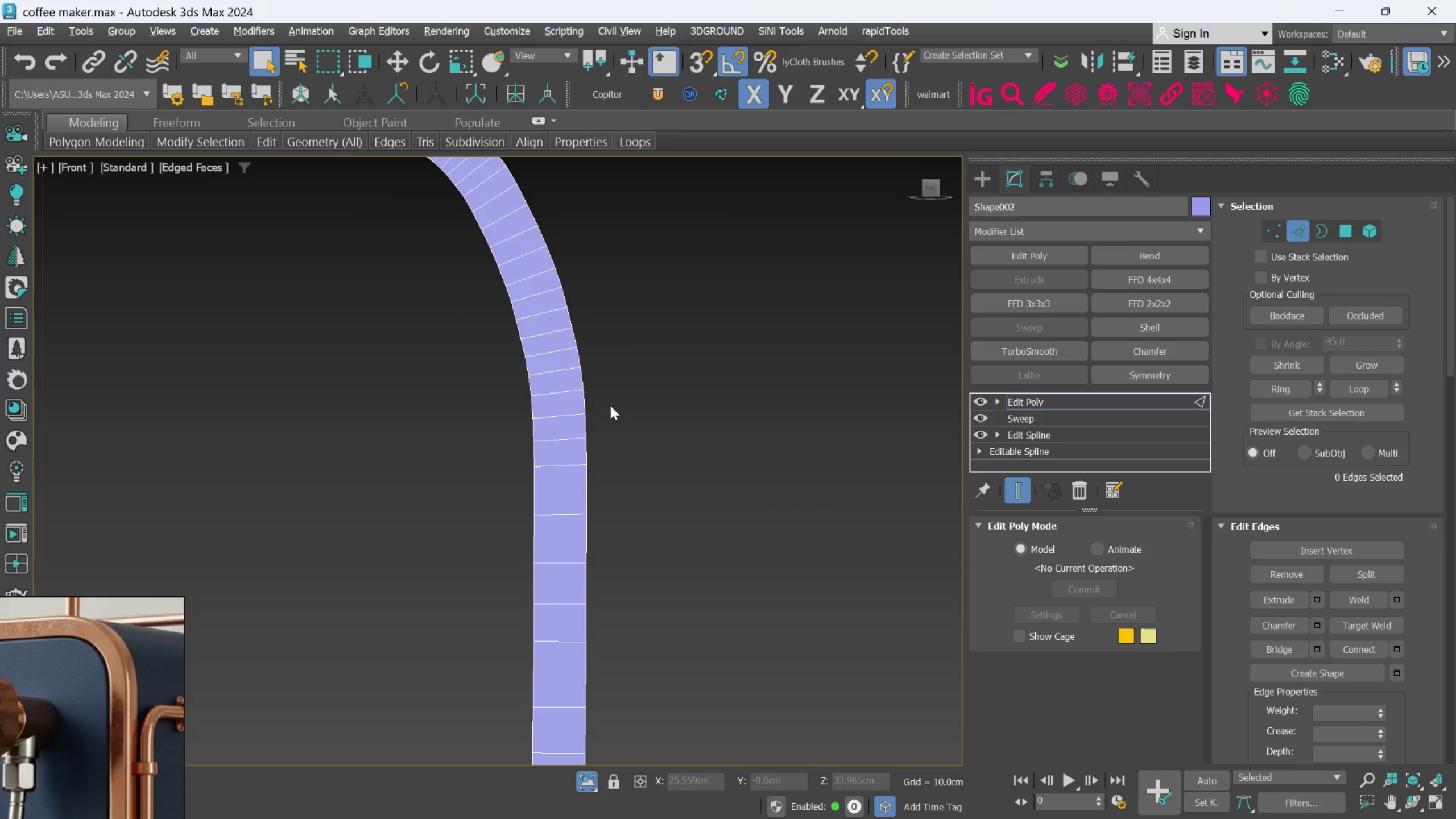 
left_click([564, 421])
 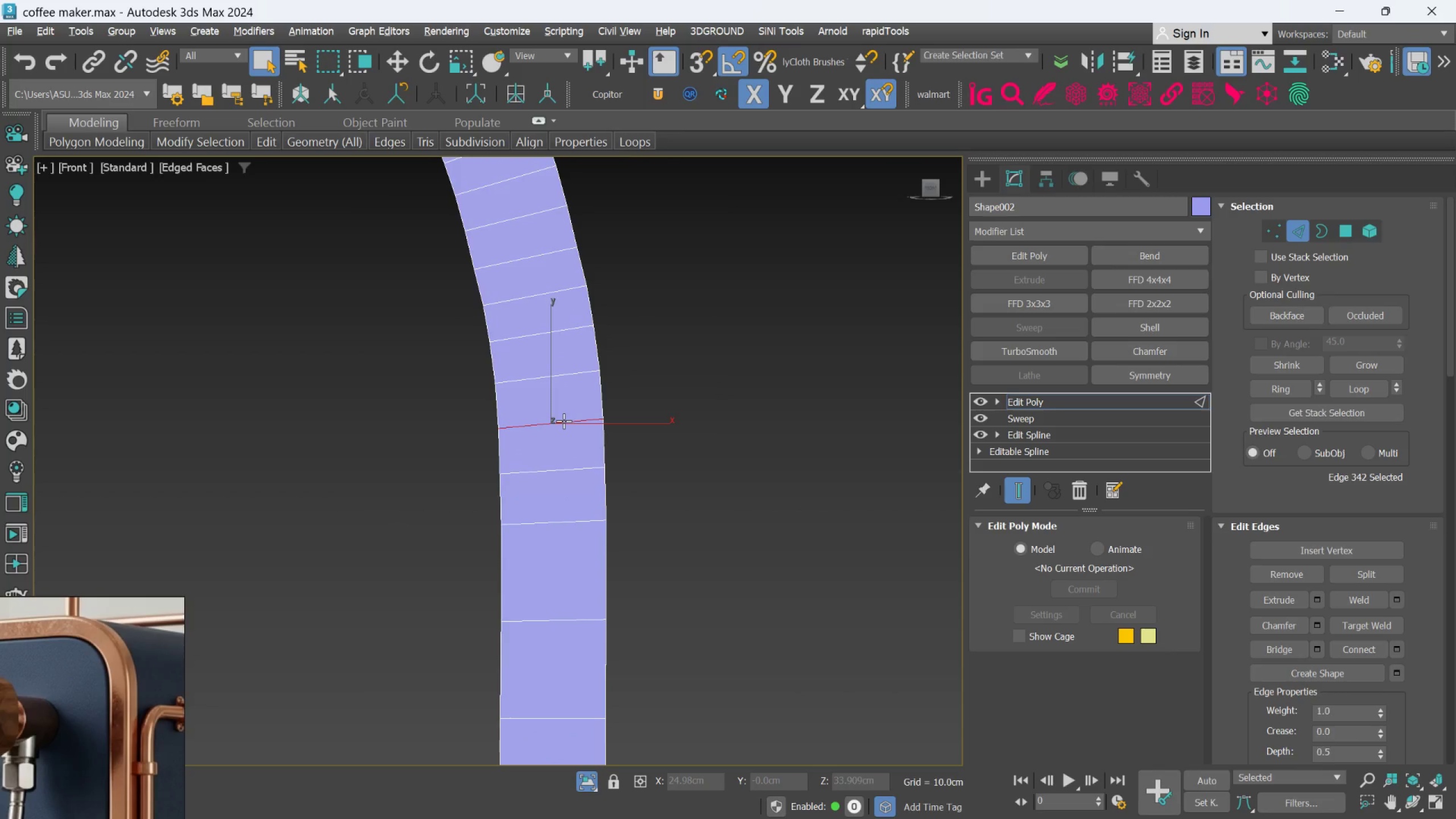 
scroll: coordinate [567, 408], scroll_direction: up, amount: 2.0
 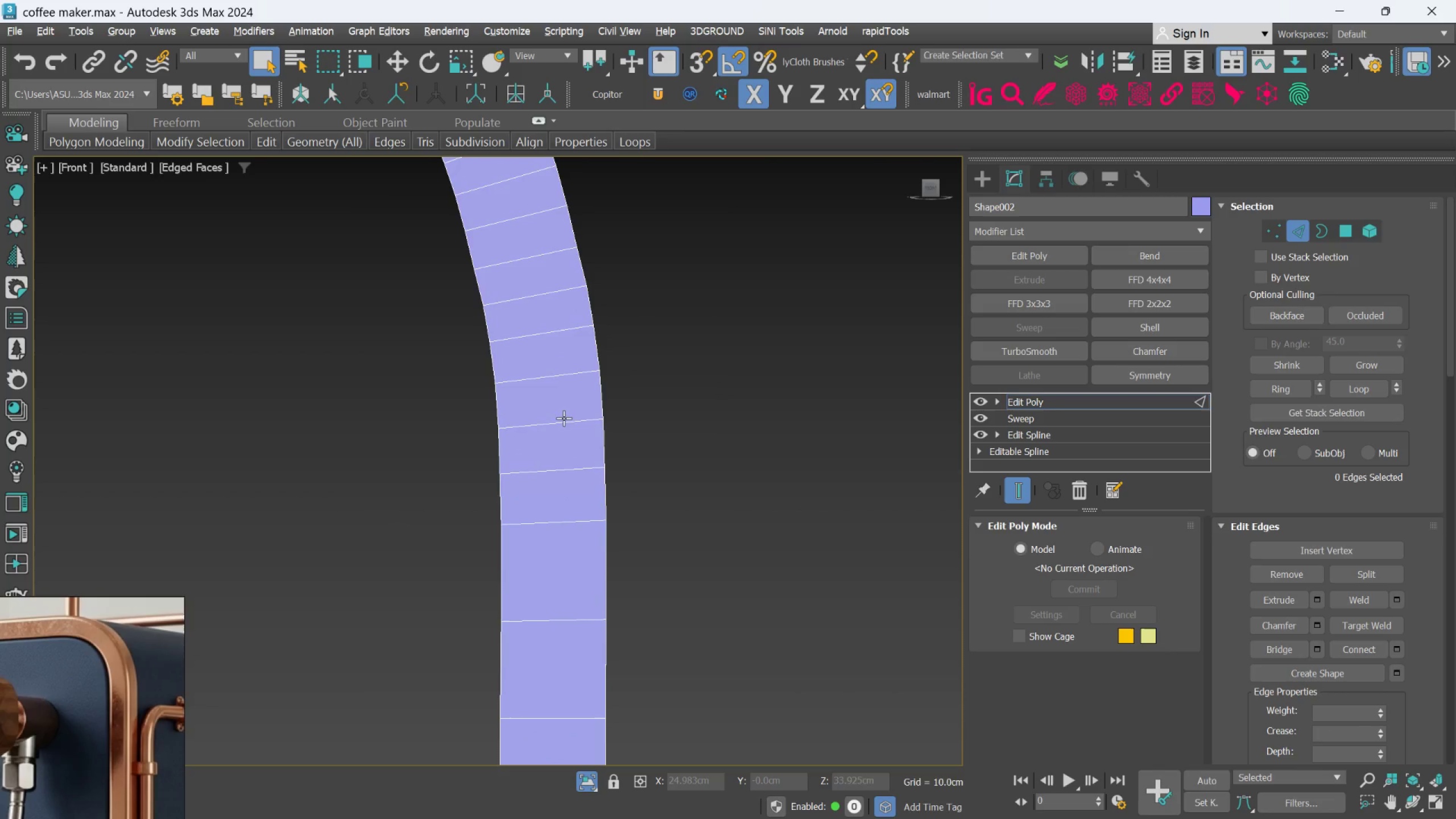 
double_click([564, 421])
 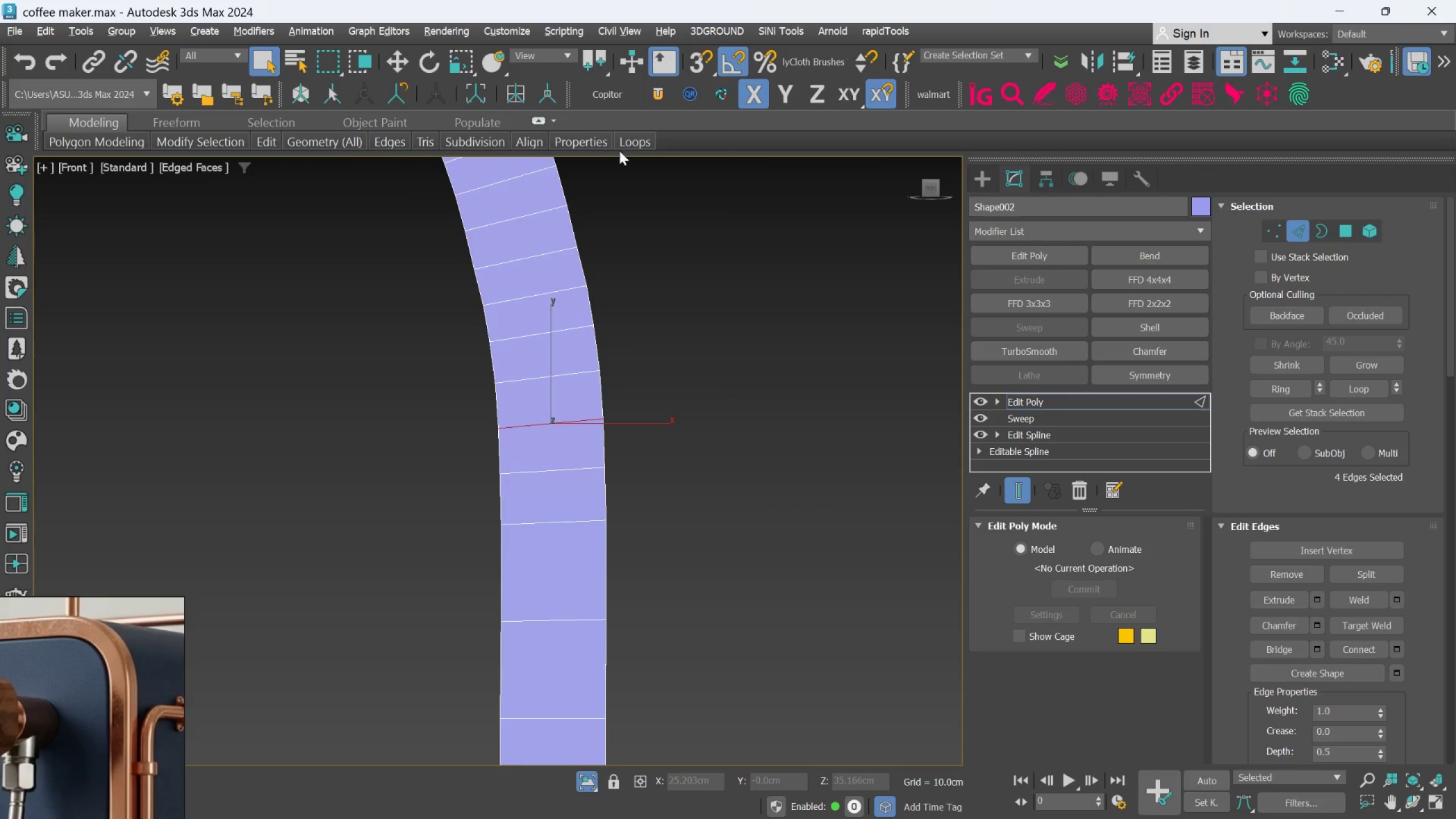 
left_click([638, 140])
 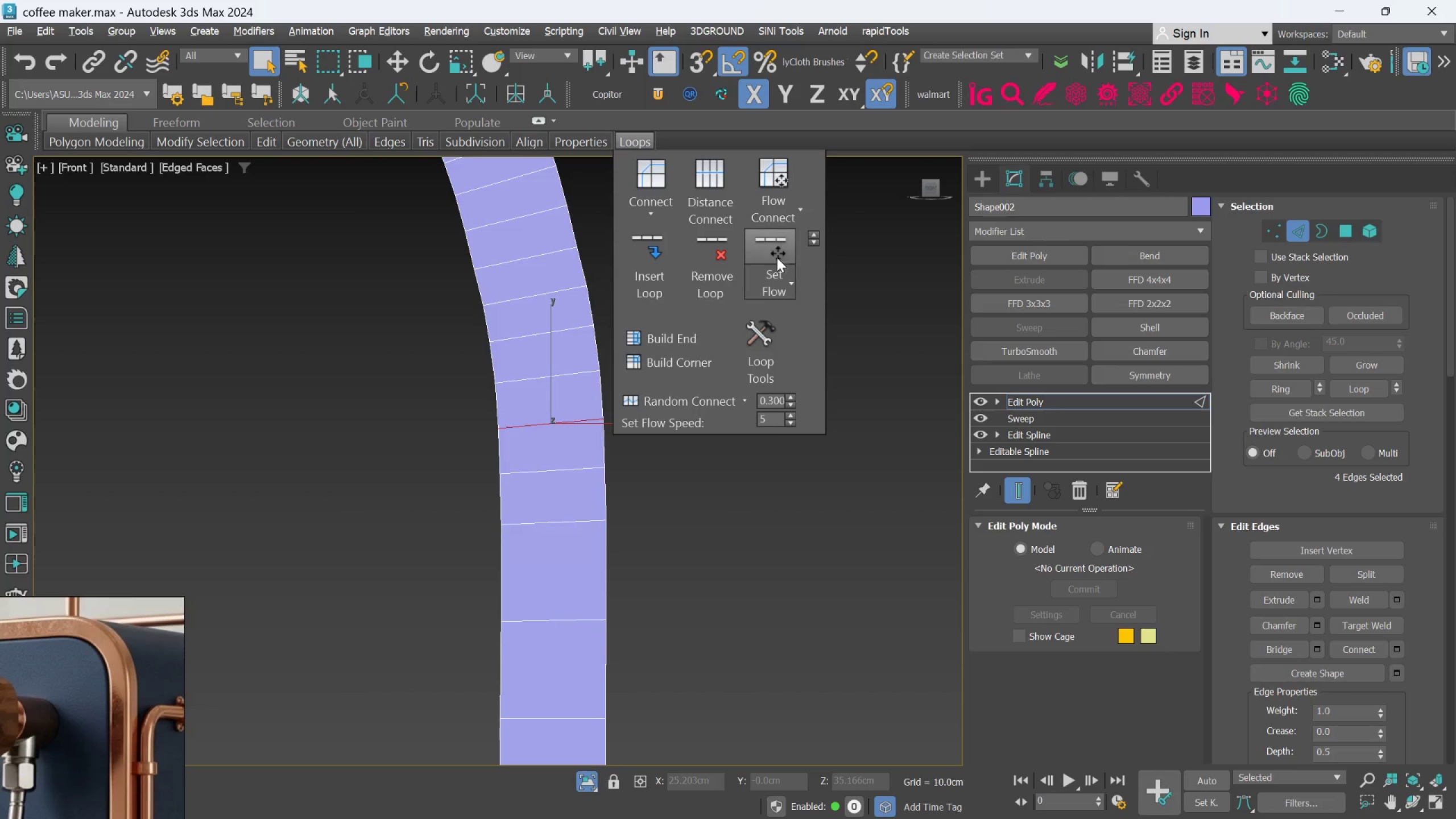 
left_click([772, 243])
 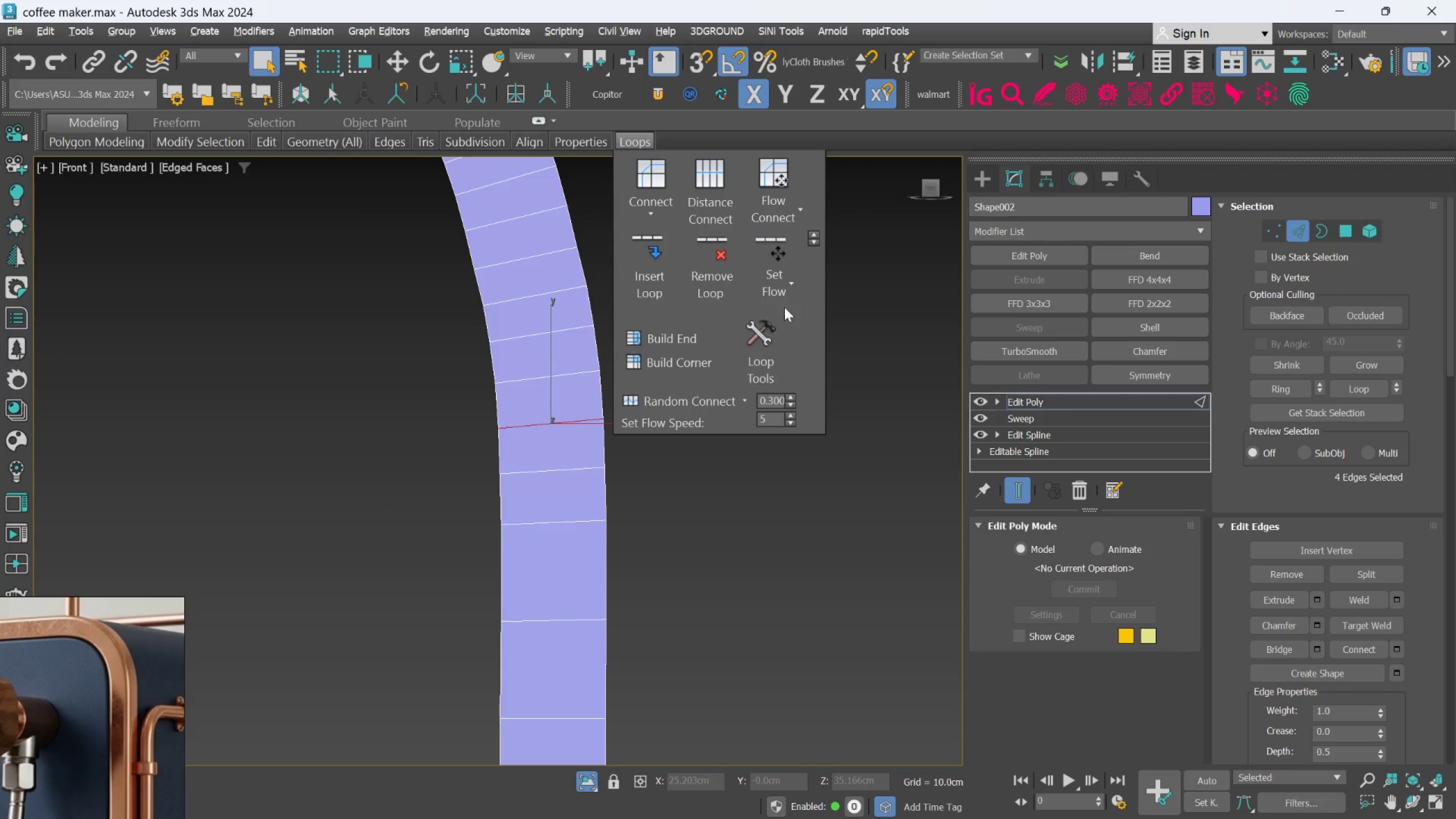 
left_click([768, 247])
 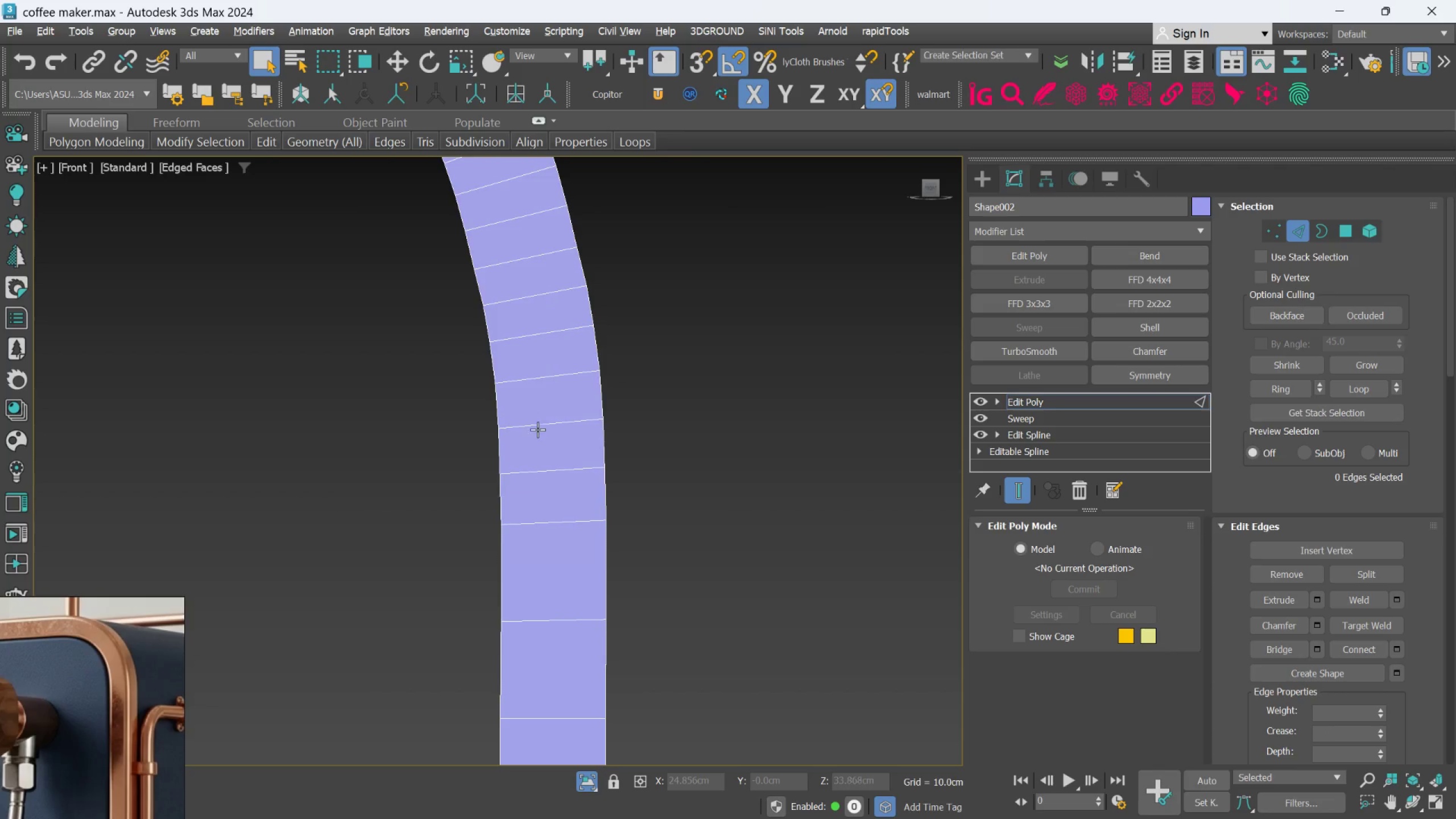 
double_click([532, 462])
 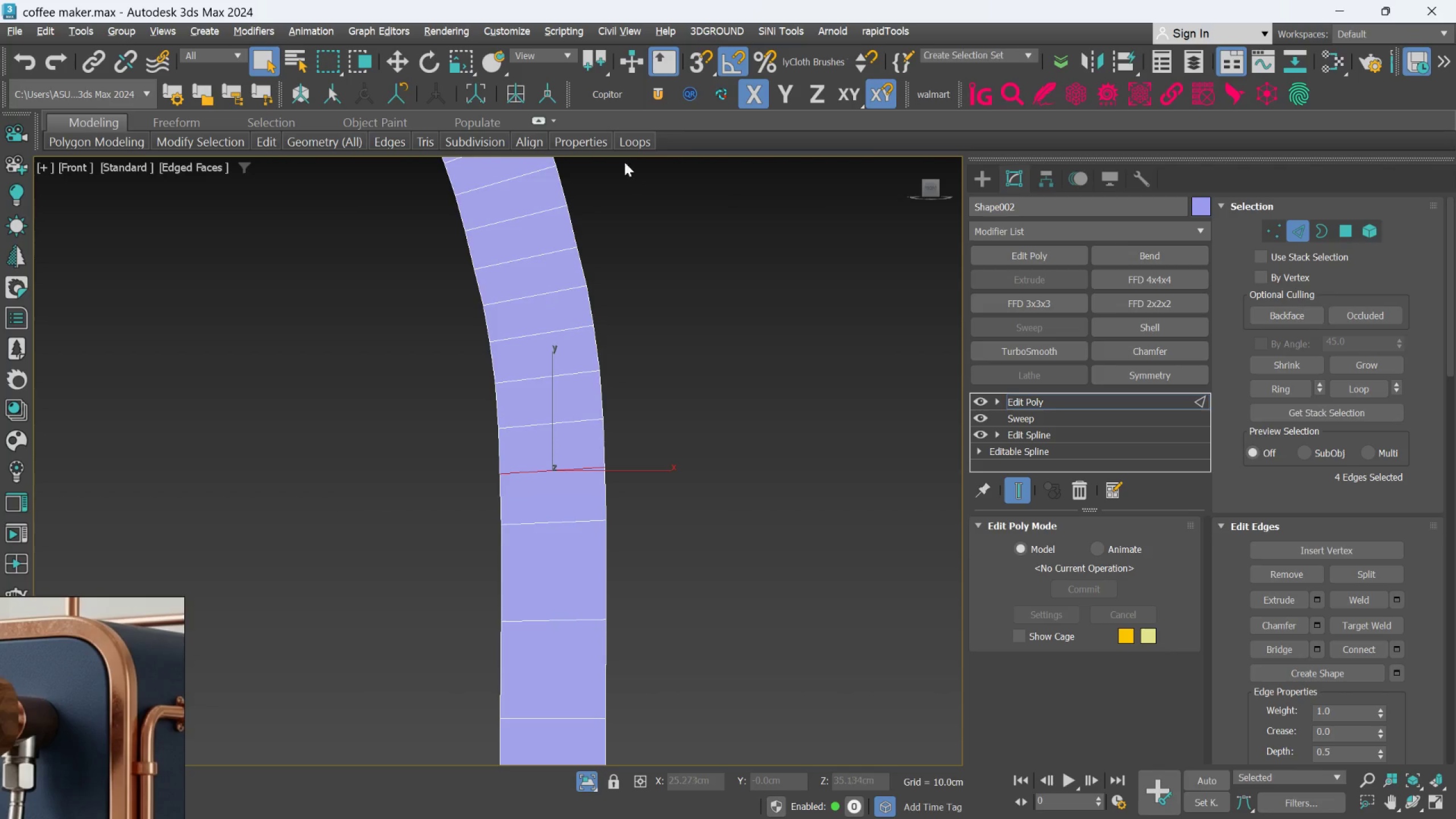 
left_click([628, 140])
 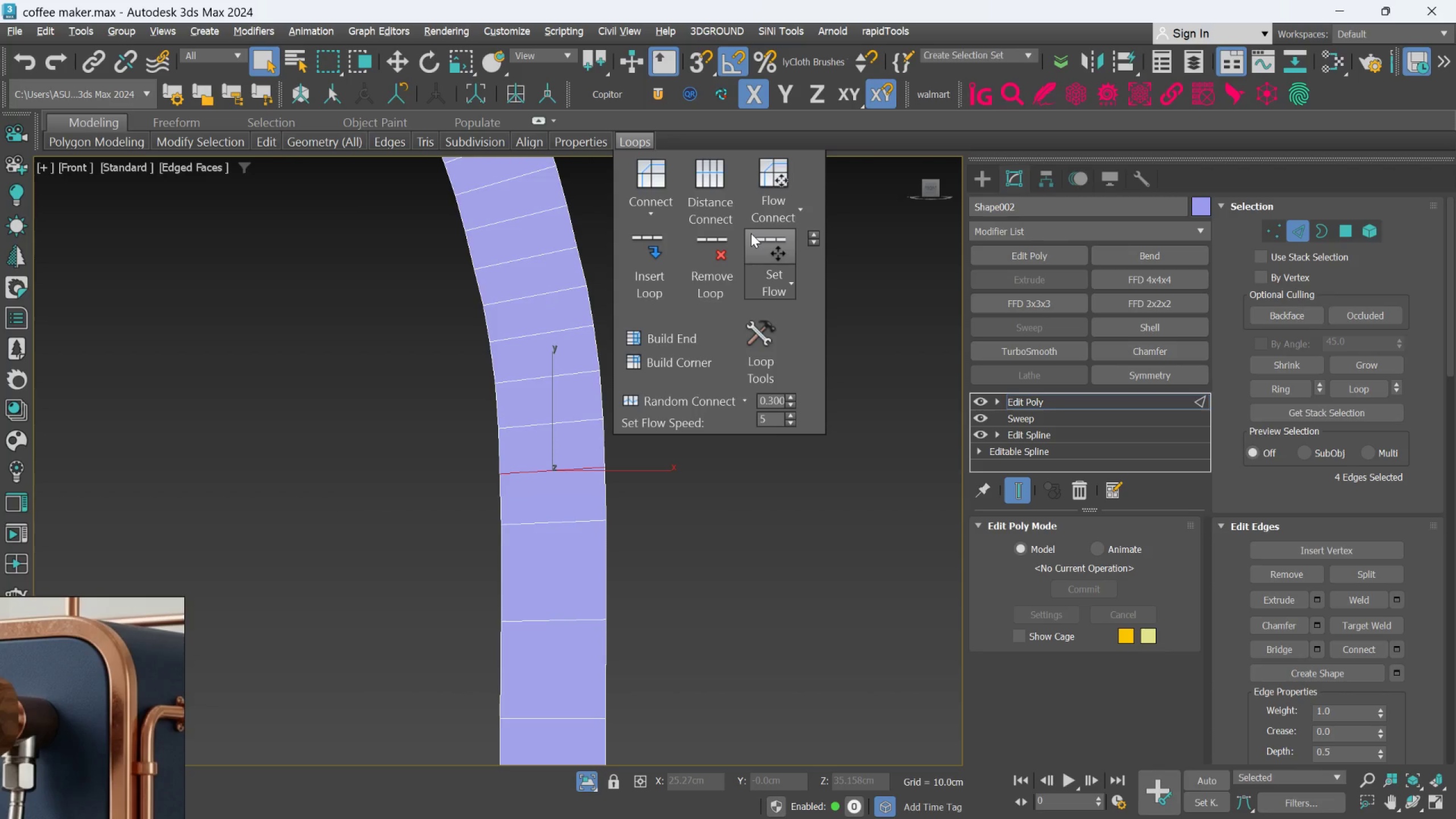 
left_click([751, 233])
 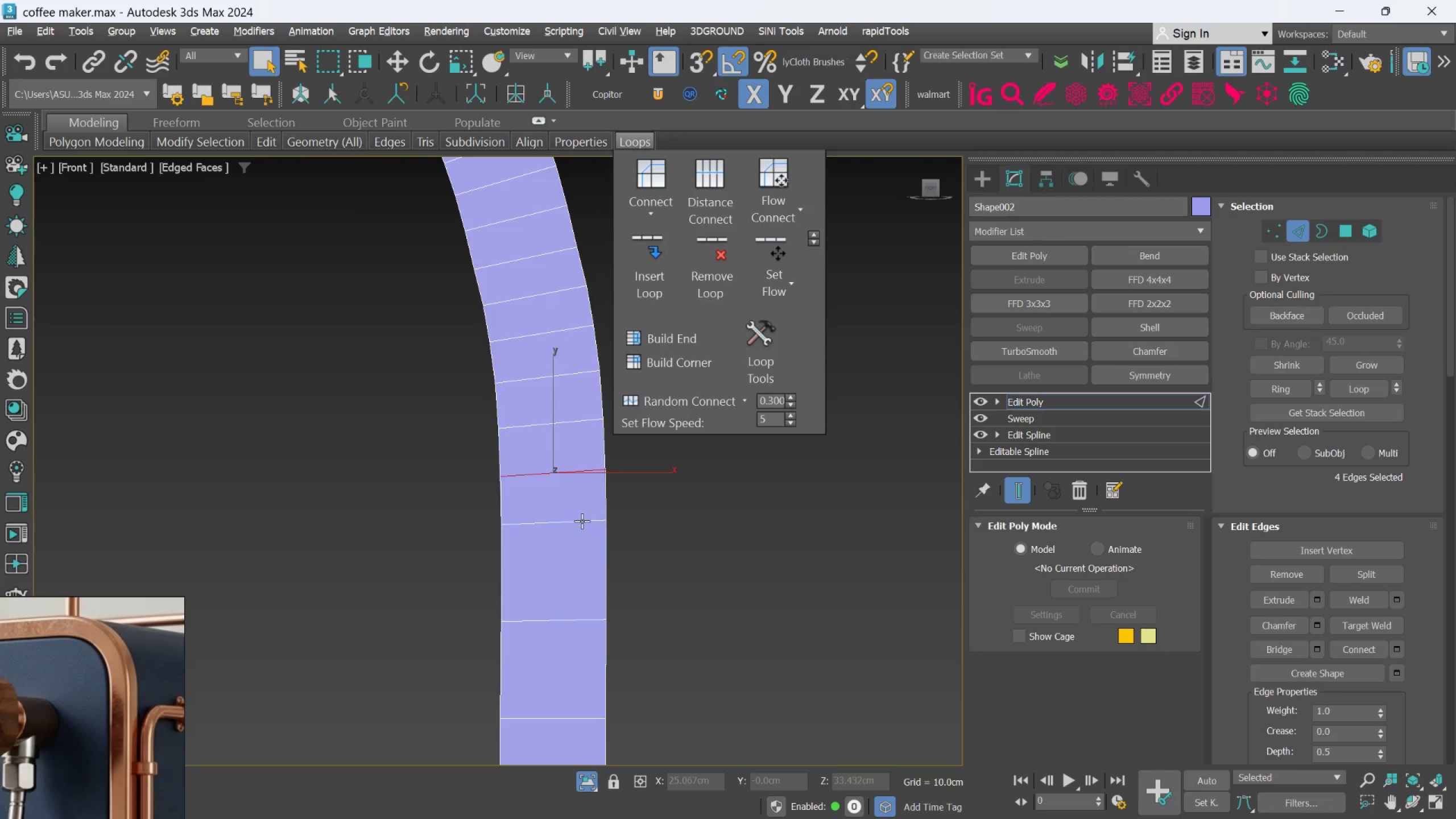 
double_click([582, 521])
 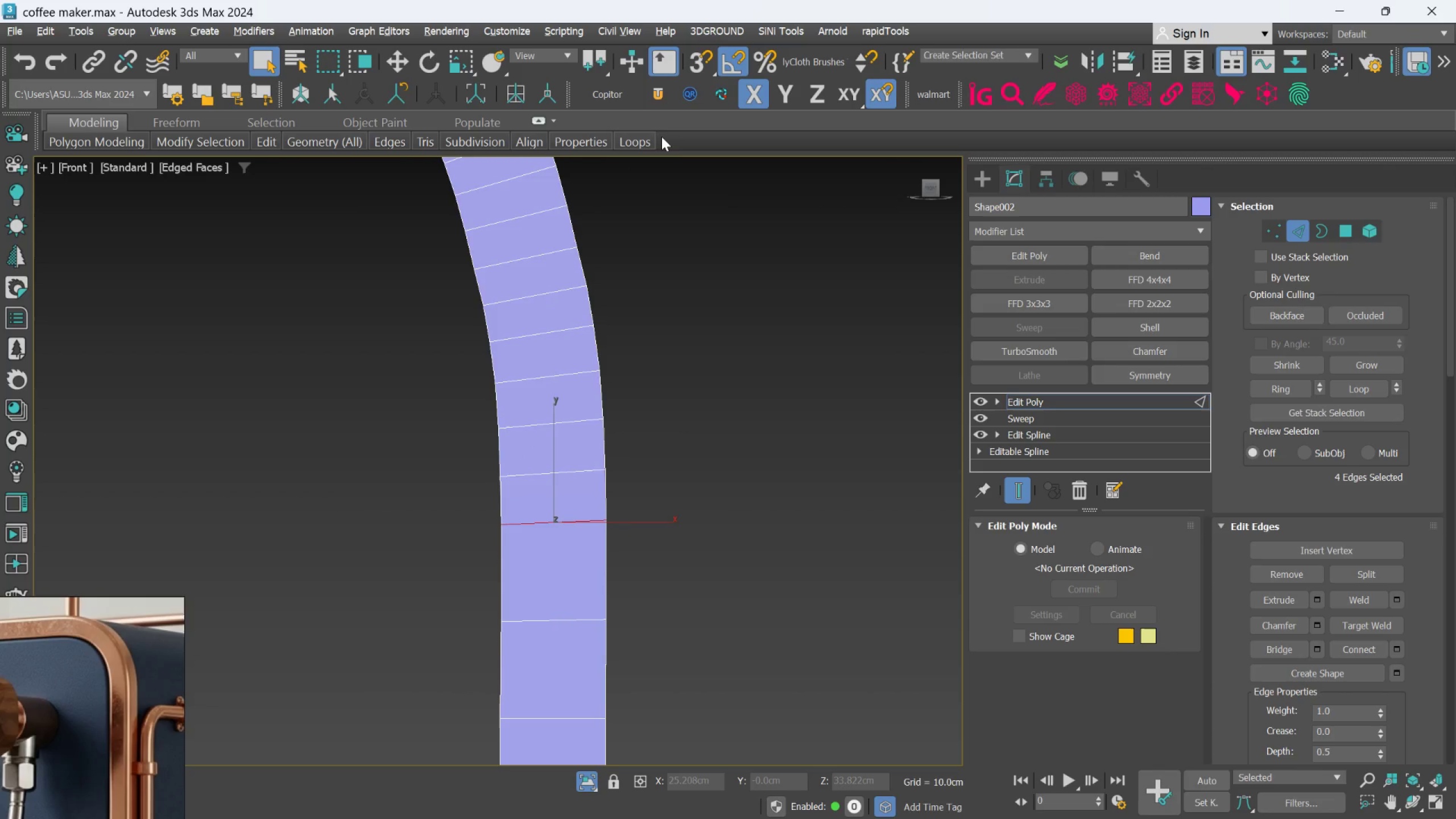 
left_click([644, 137])
 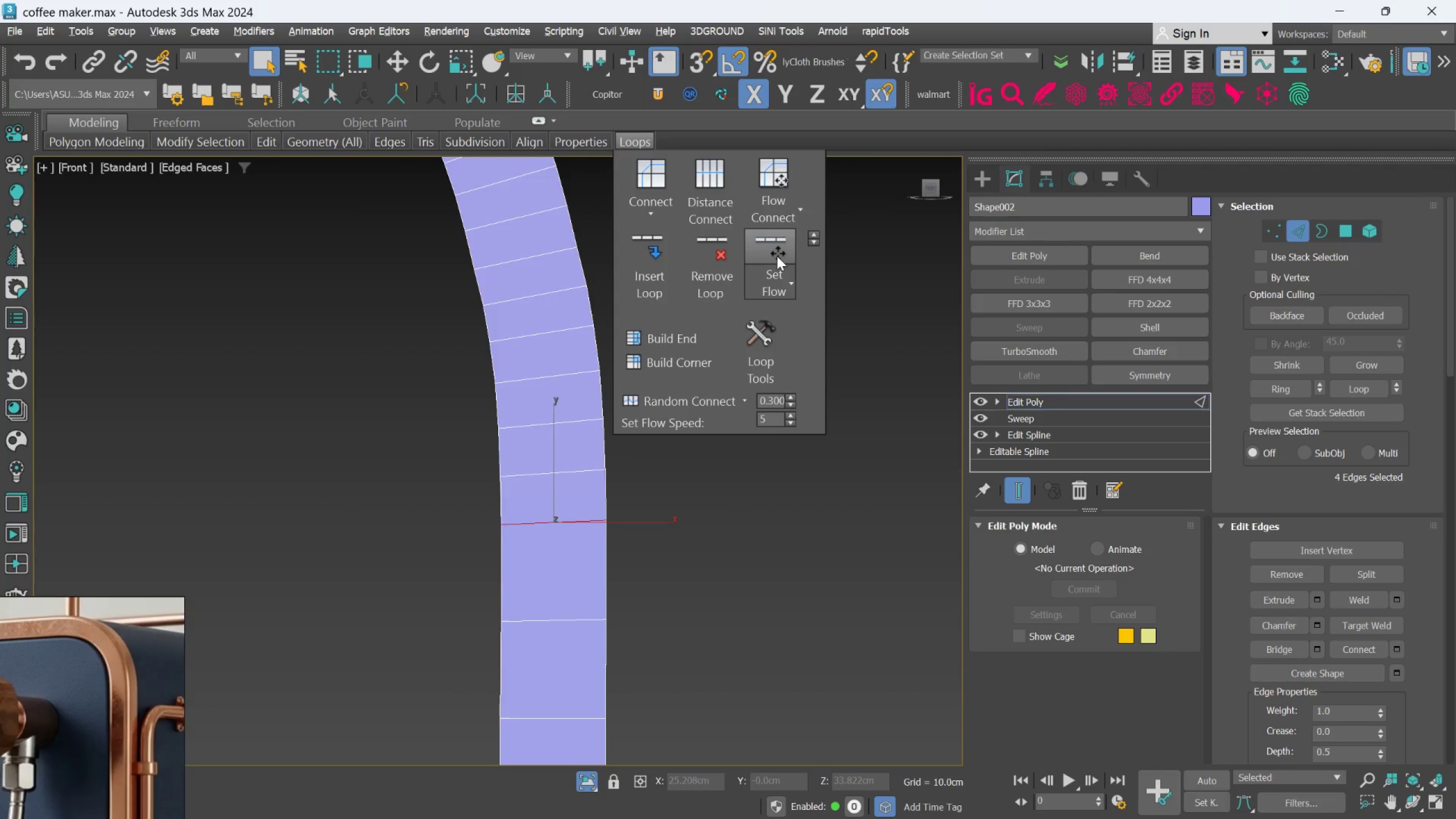 
left_click([777, 256])
 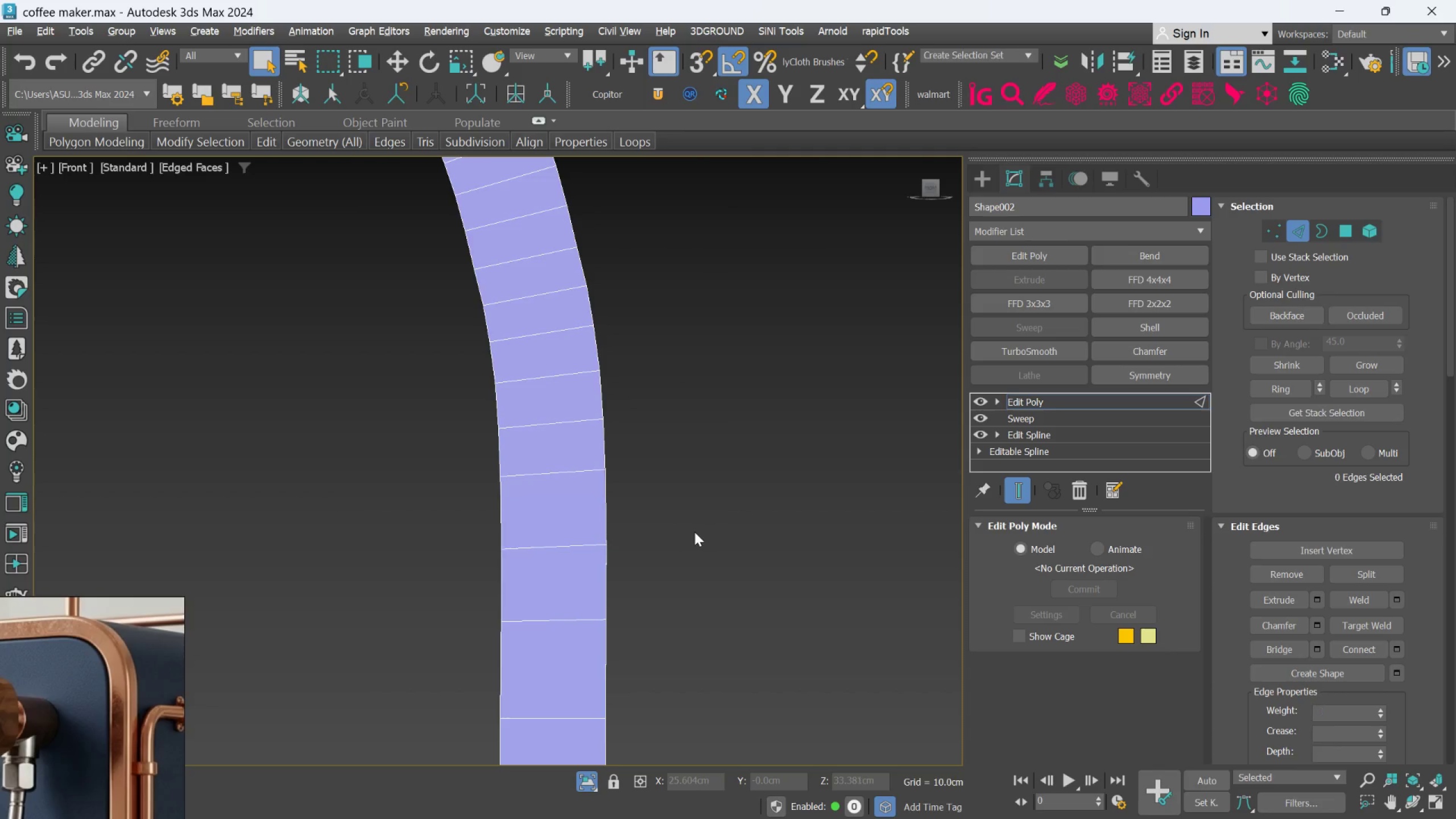 
scroll: coordinate [688, 464], scroll_direction: down, amount: 1.0
 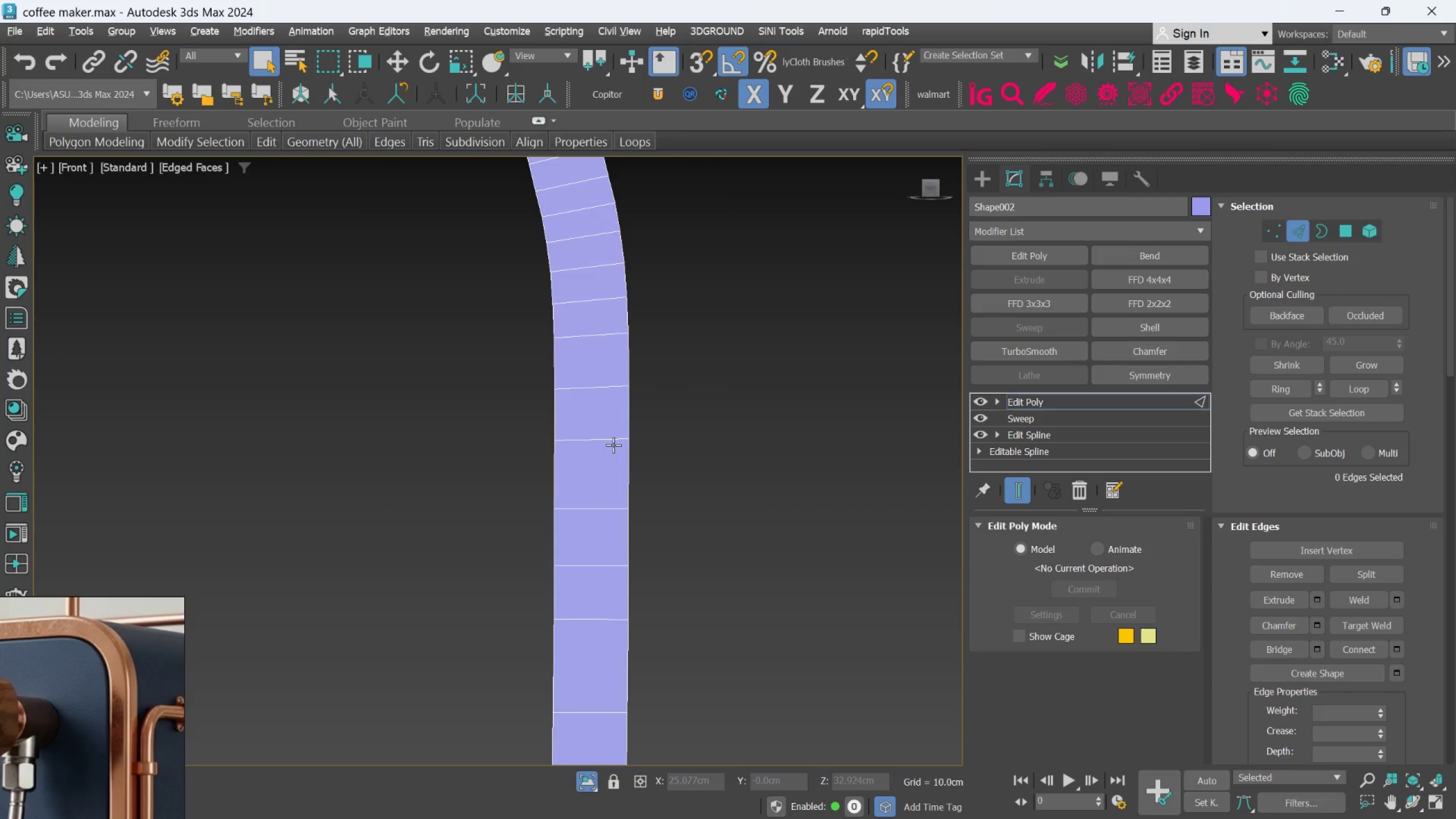 
double_click([613, 445])
 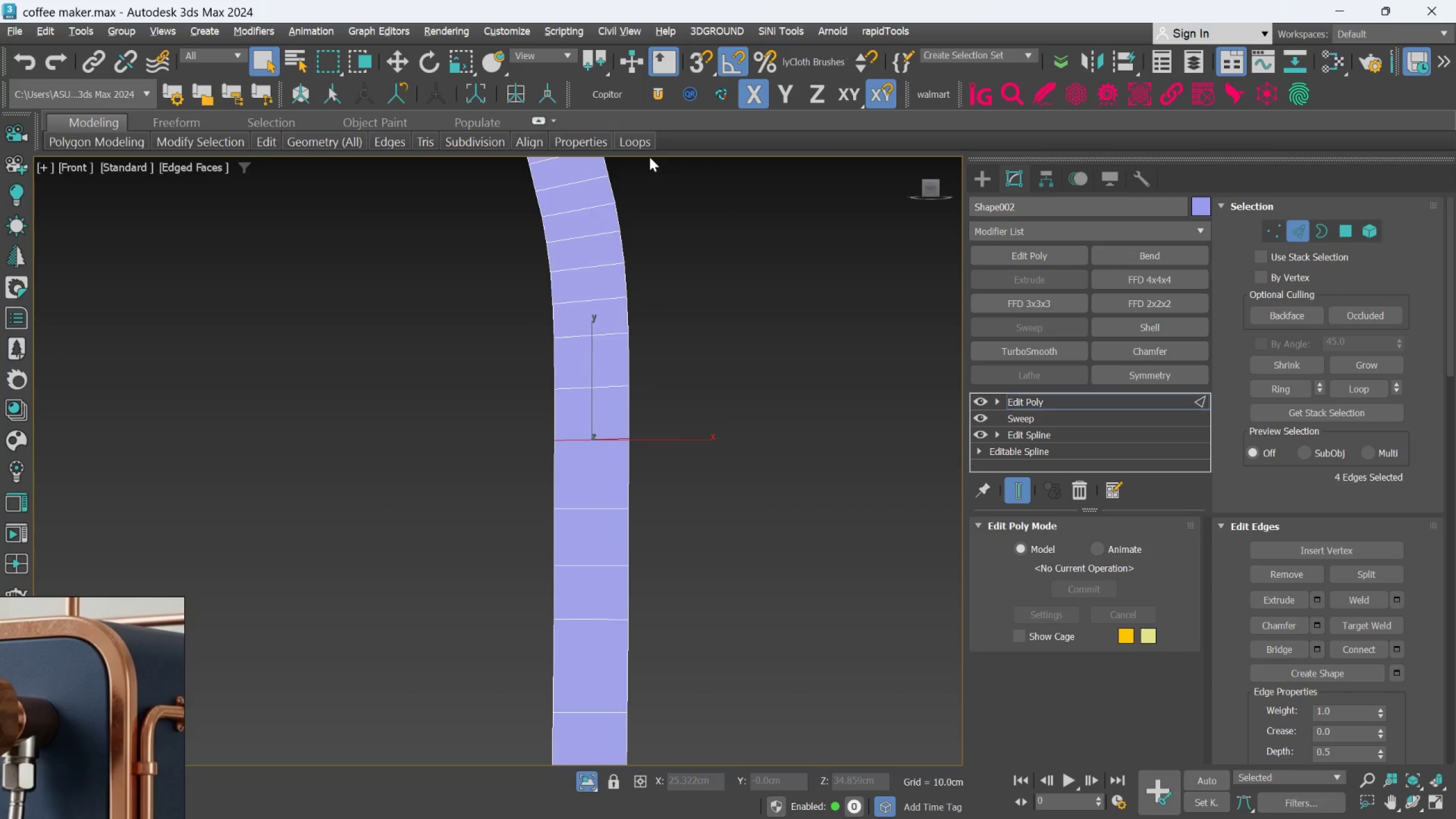 
left_click([646, 139])
 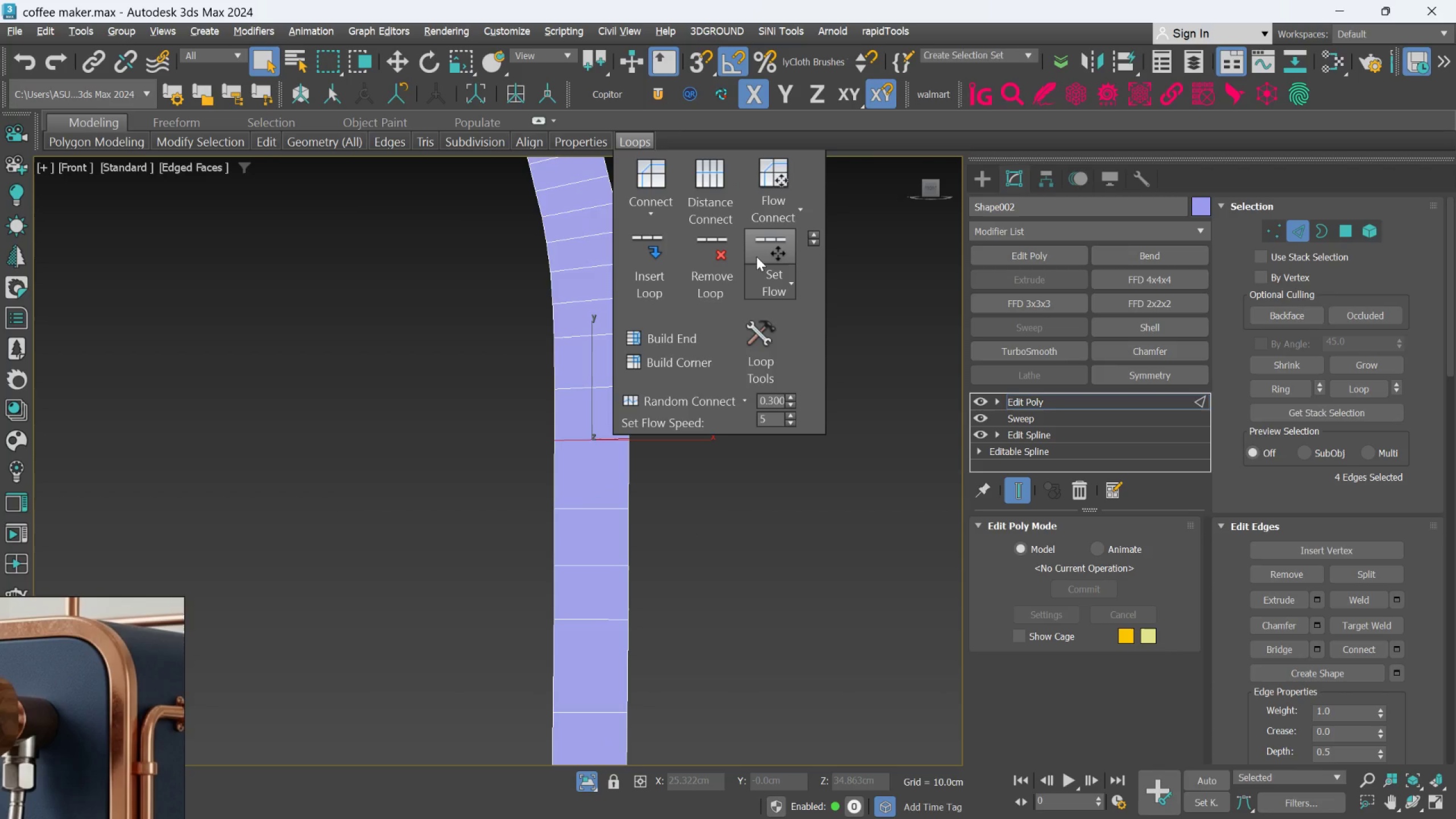 
left_click([760, 256])
 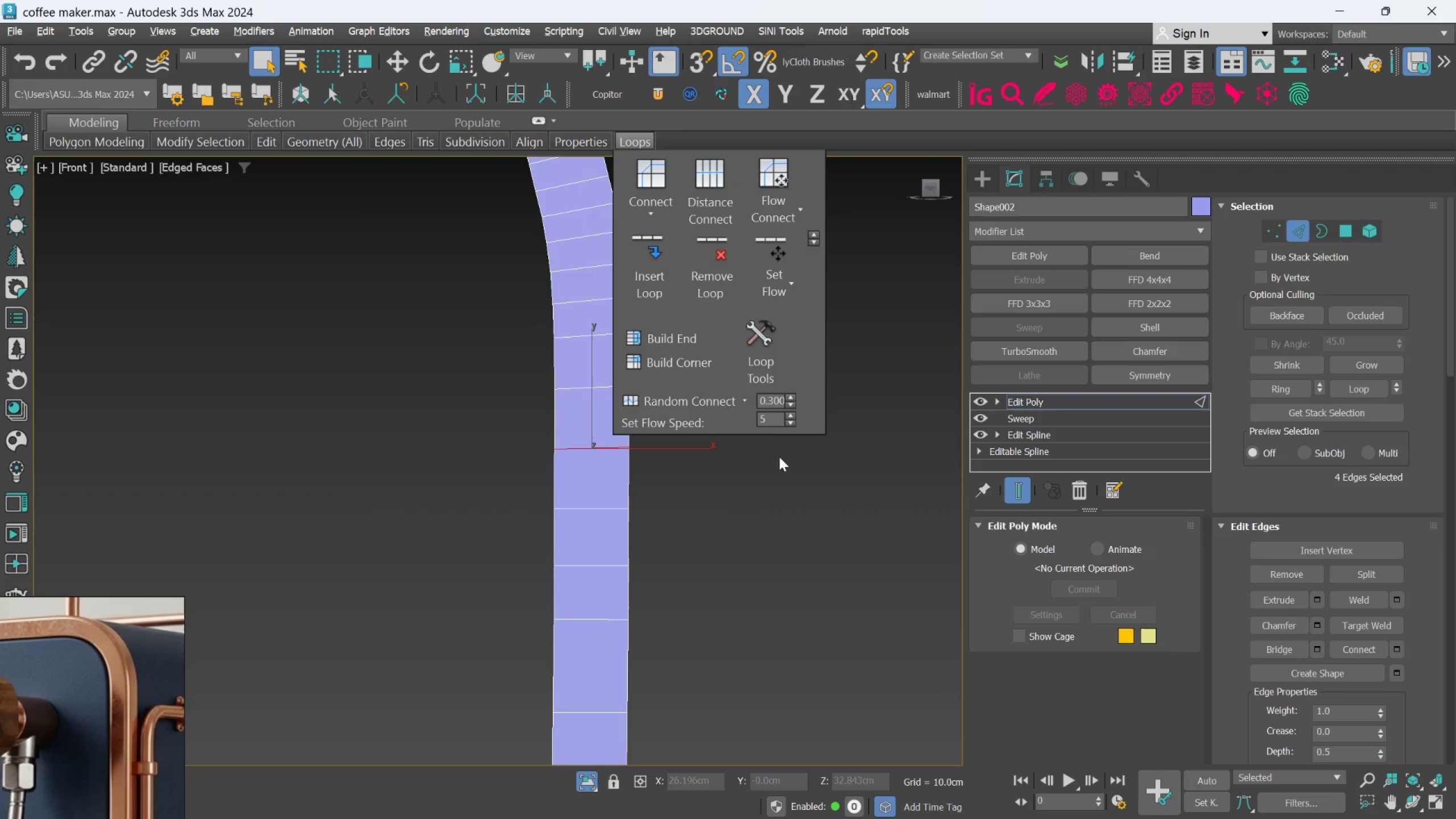 
left_click([775, 460])
 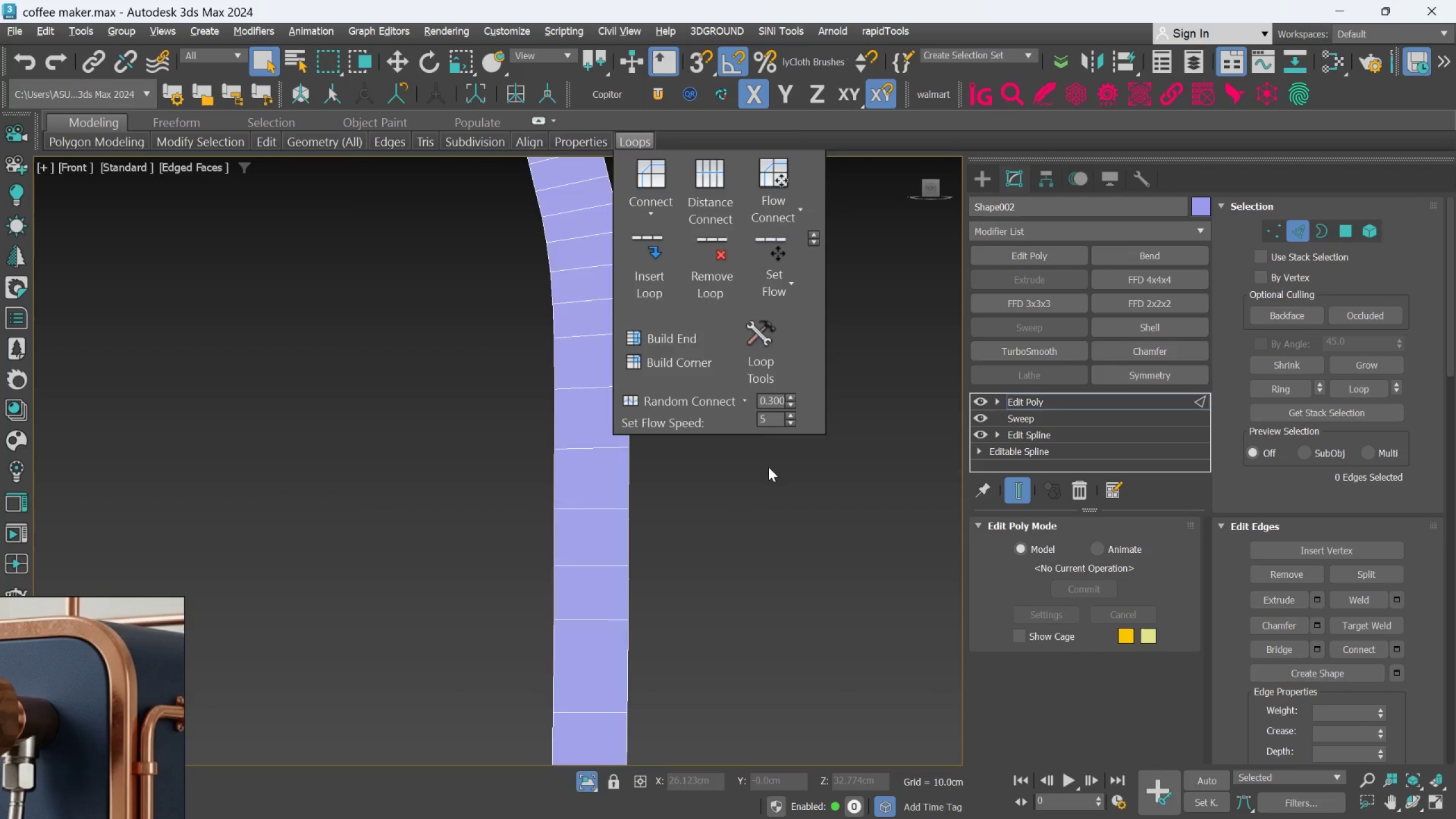 
scroll: coordinate [768, 468], scroll_direction: down, amount: 2.0
 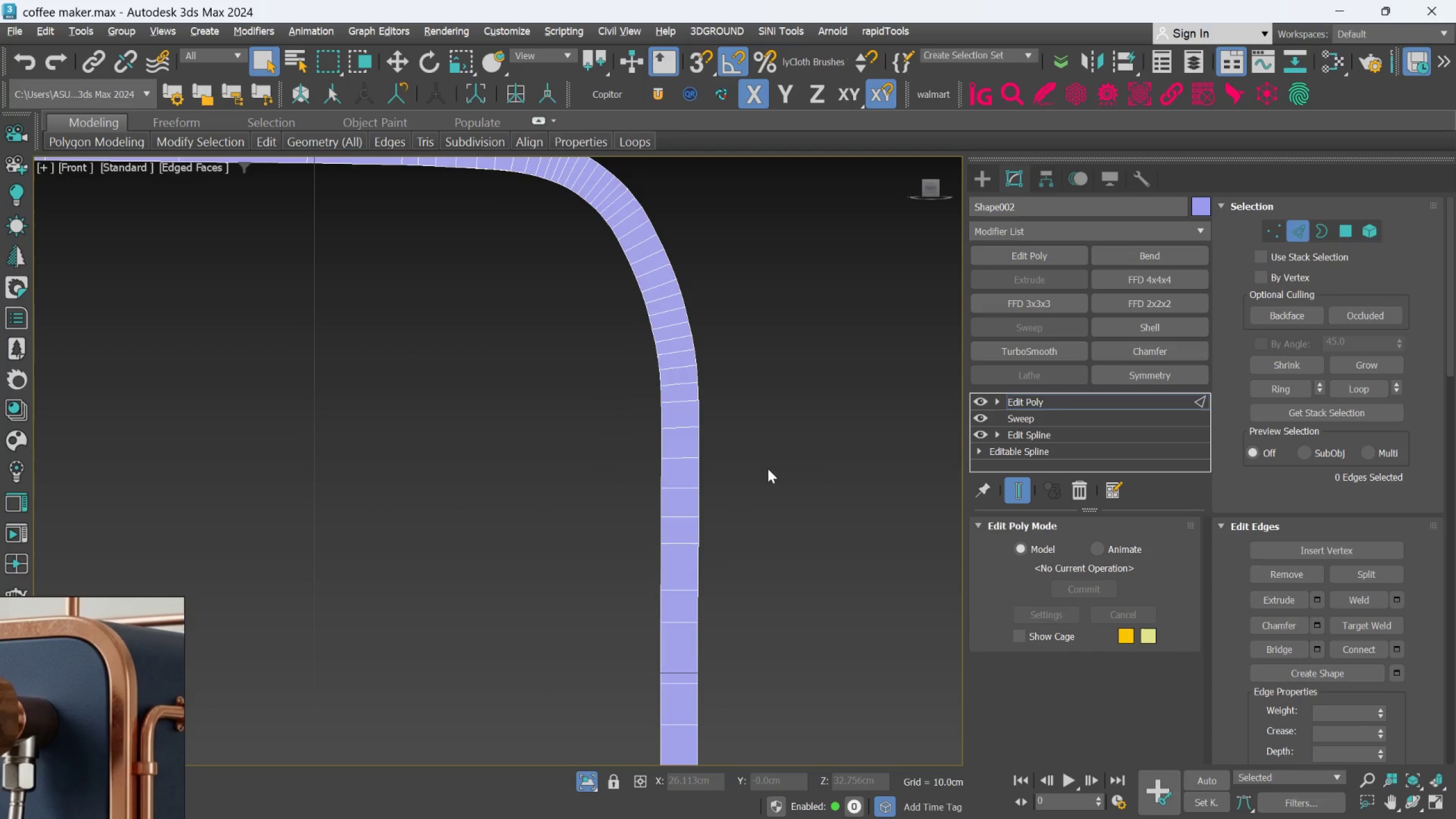 
middle_click([768, 469])
 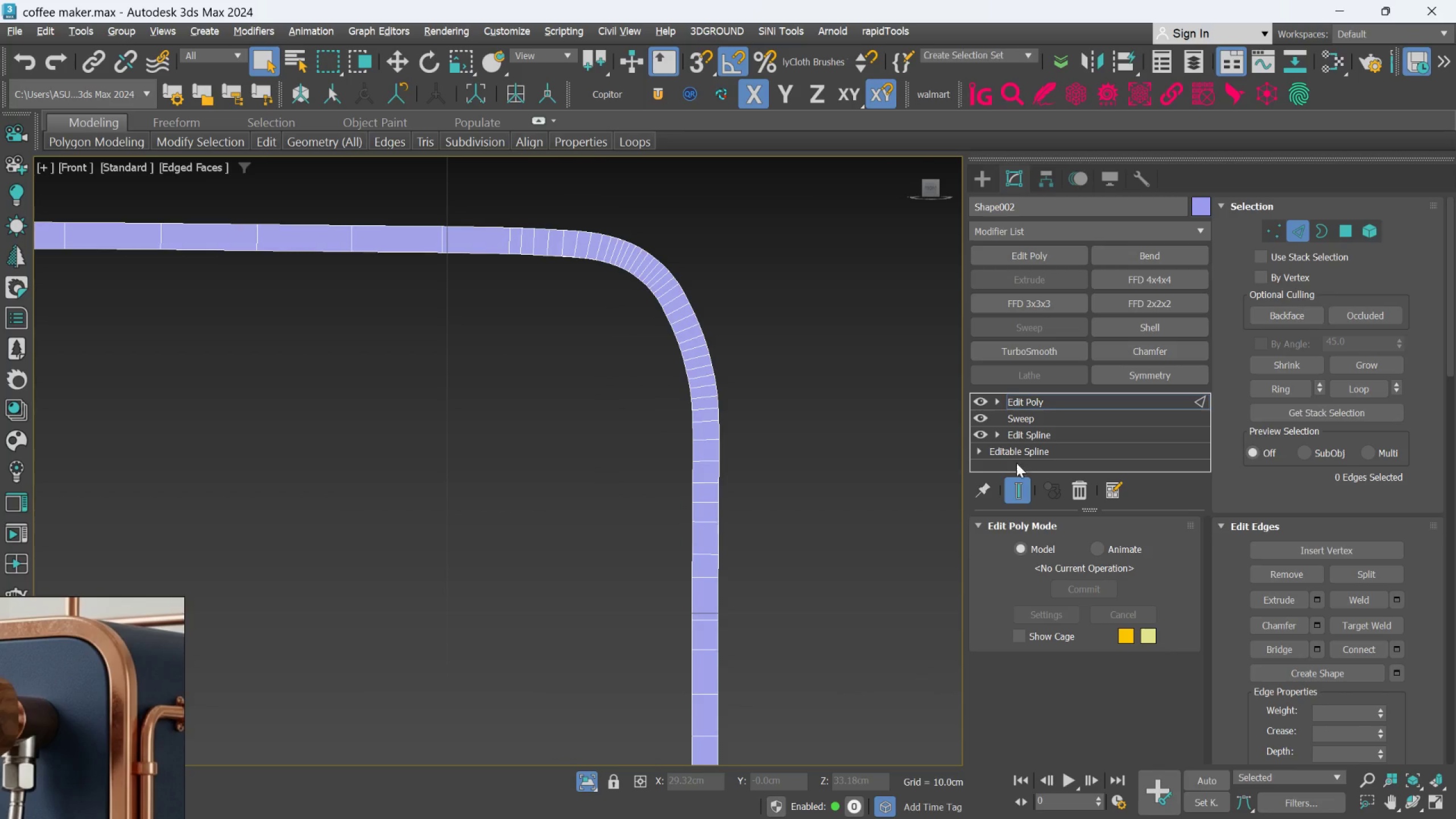 
scroll: coordinate [768, 469], scroll_direction: down, amount: 1.0
 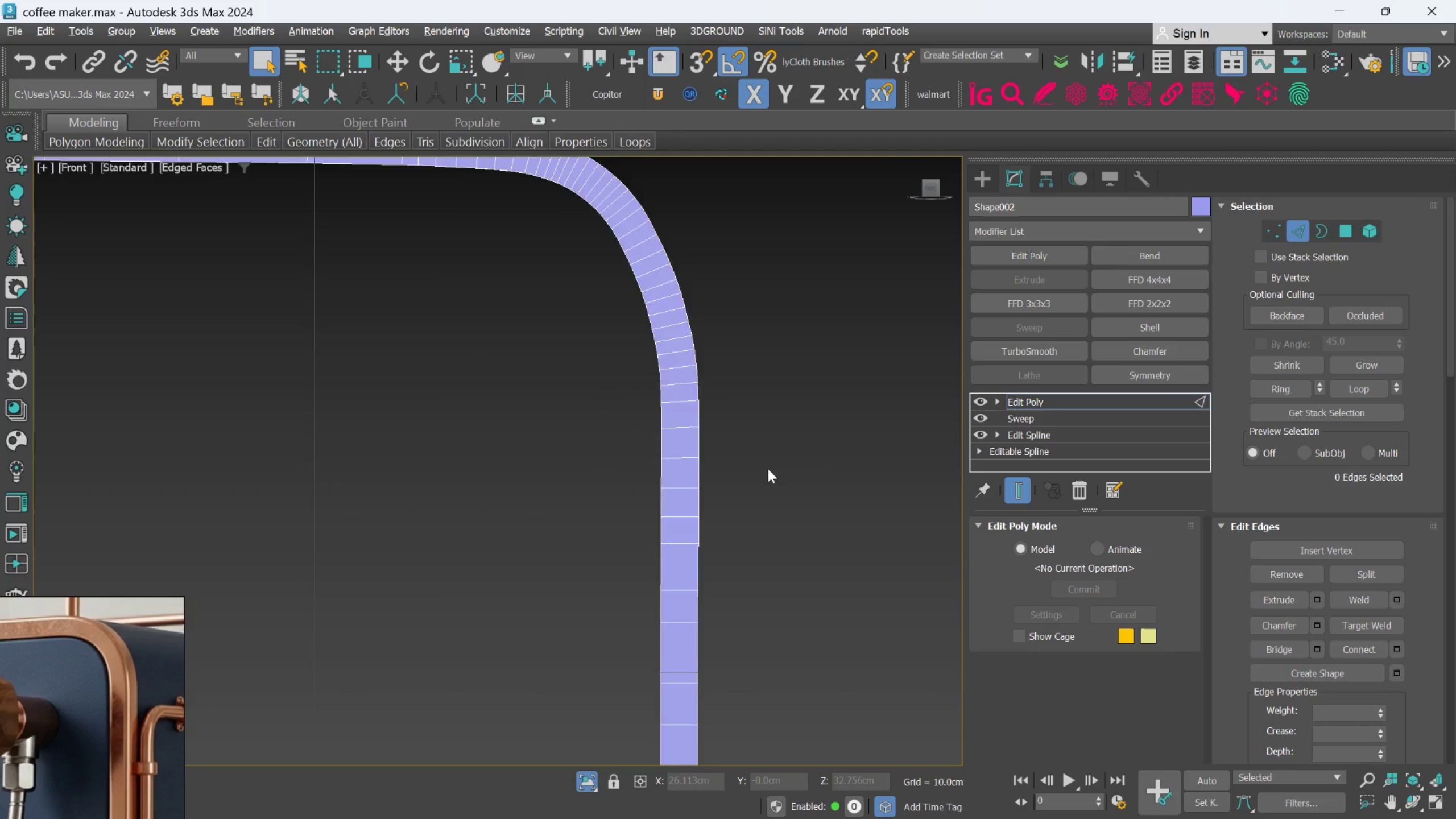 
left_click([1017, 495])
 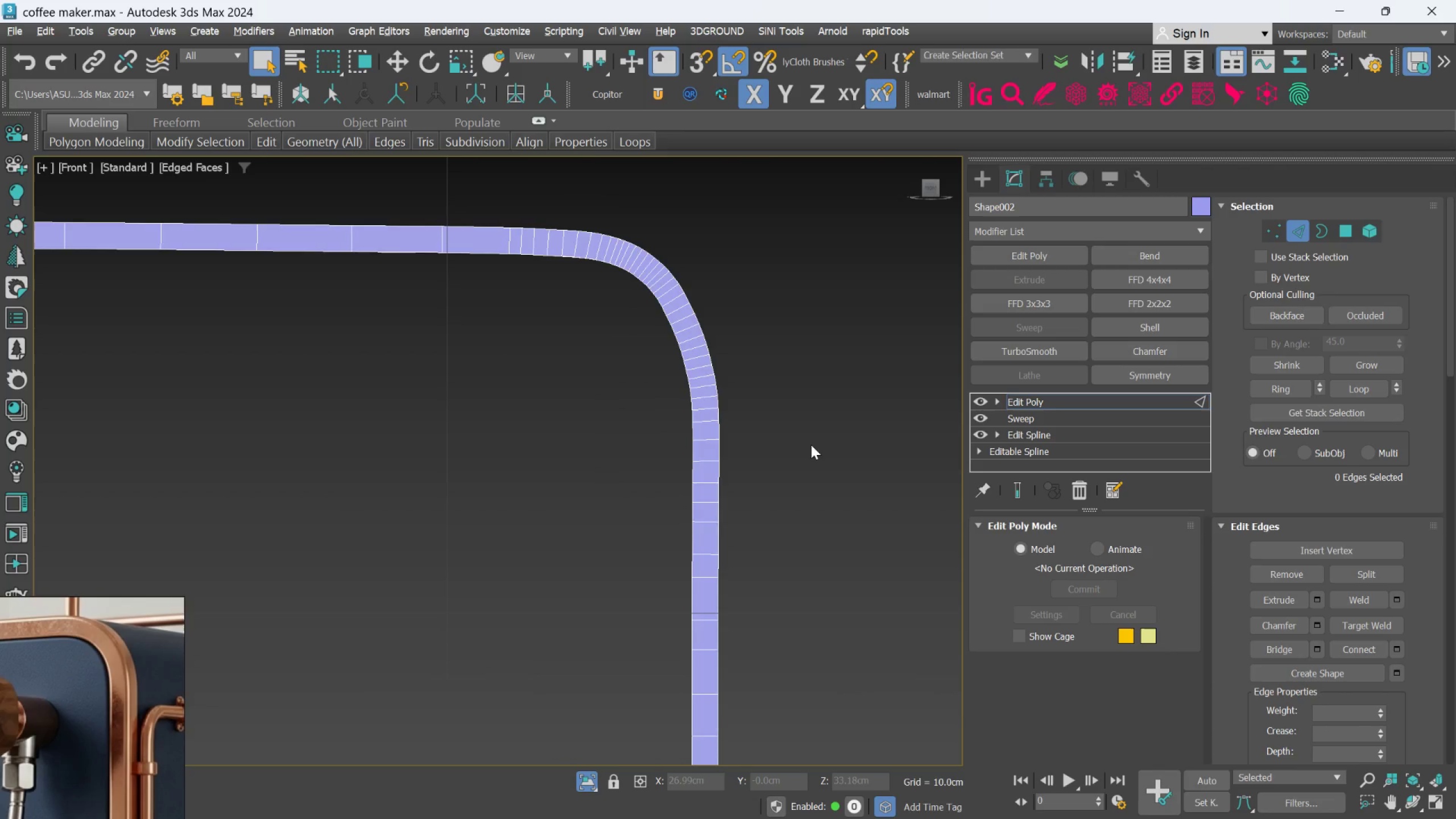 
scroll: coordinate [808, 444], scroll_direction: down, amount: 2.0
 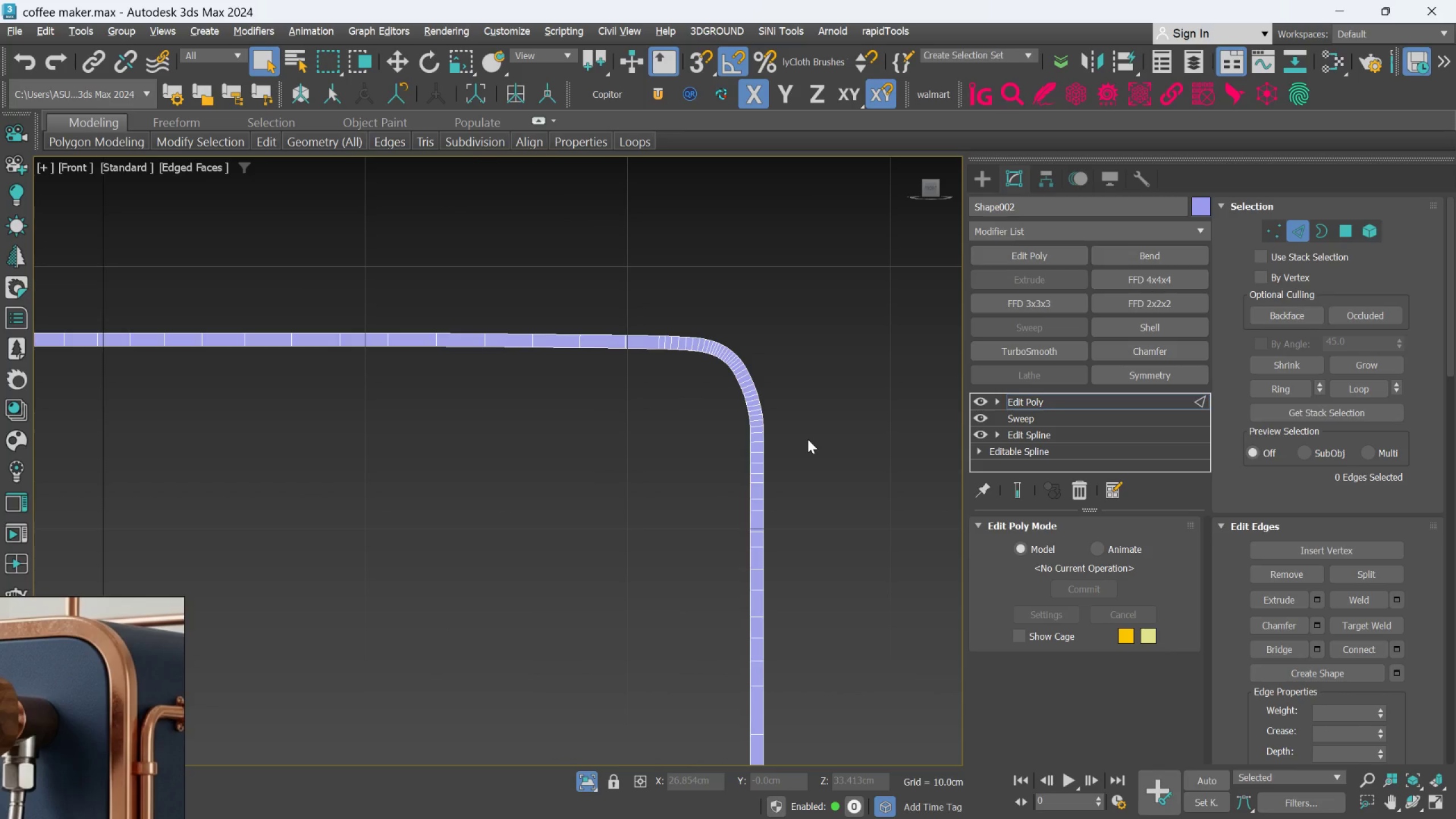 
hold_key(key=AltLeft, duration=0.71)
 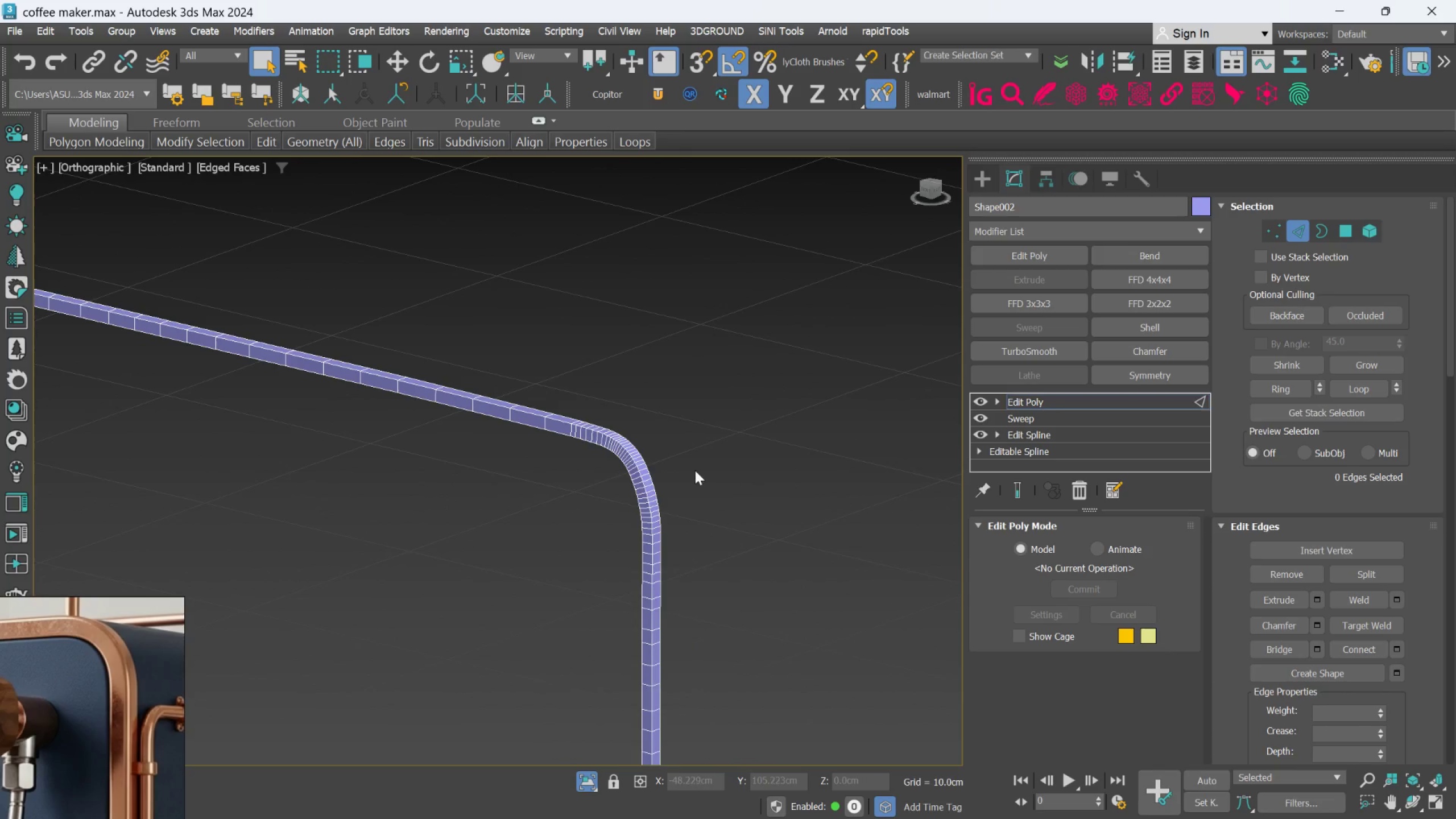 
hold_key(key=AltLeft, duration=0.31)
 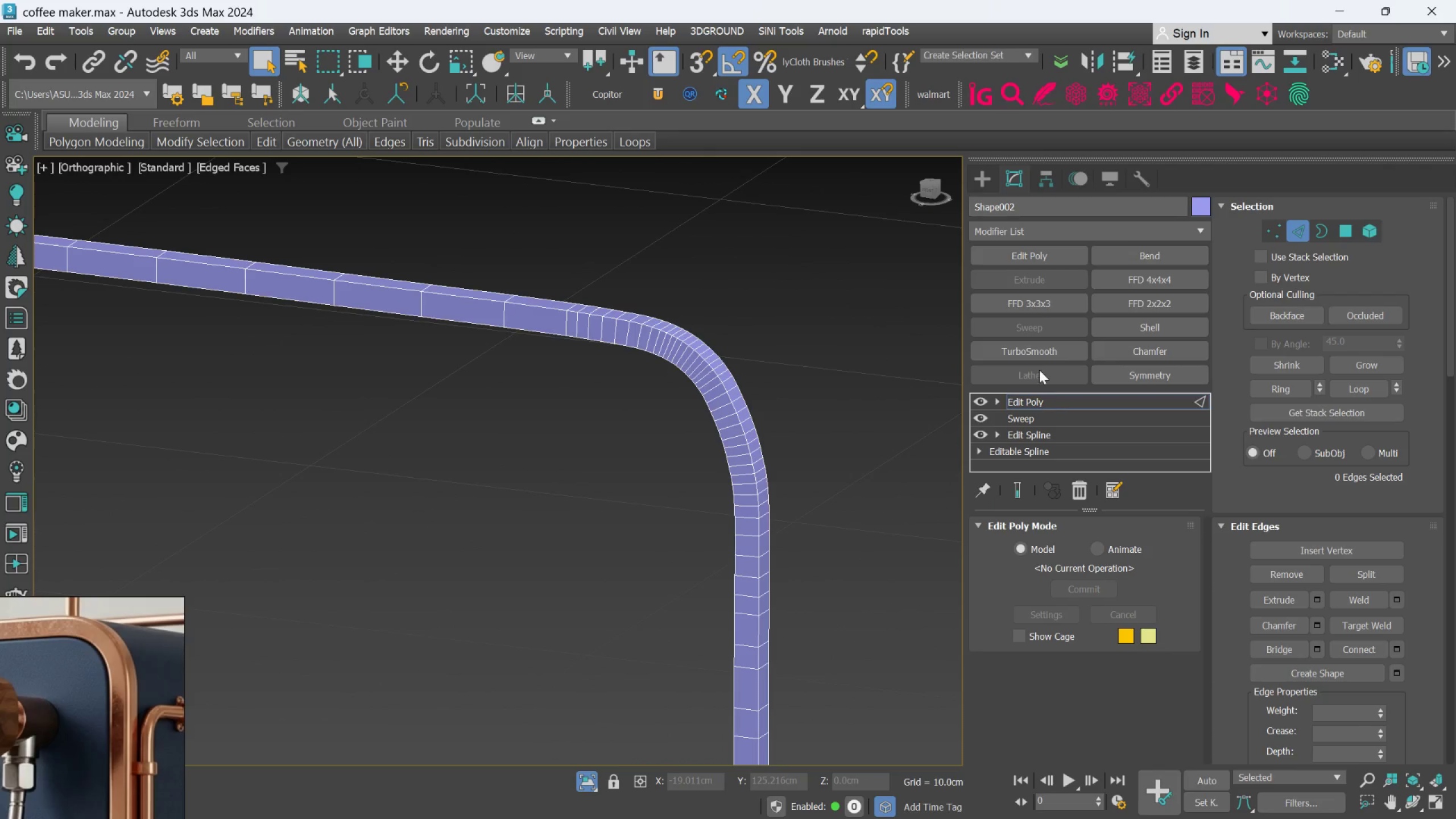 
scroll: coordinate [686, 475], scroll_direction: up, amount: 2.0
 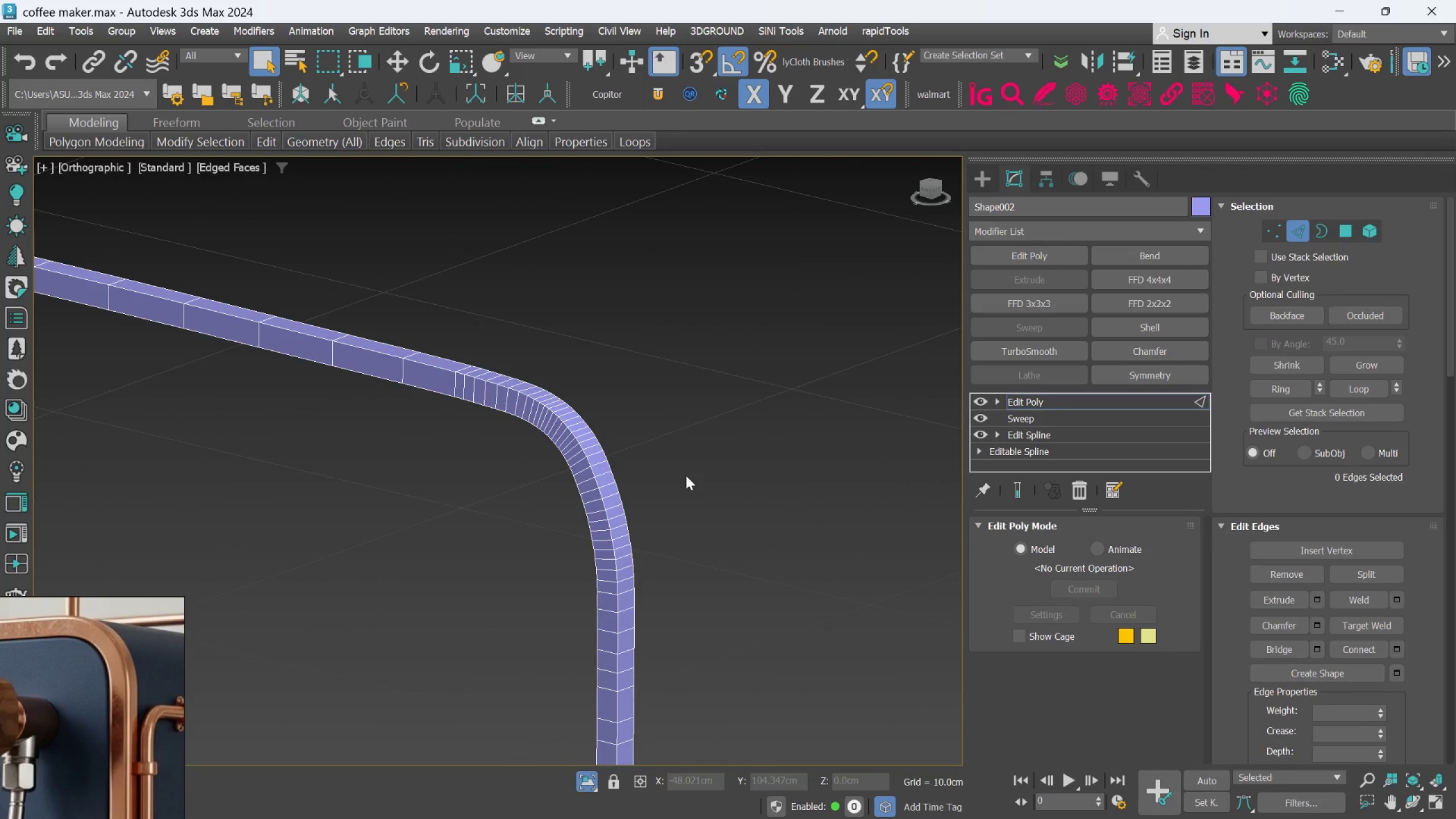 
double_click([1033, 351])
 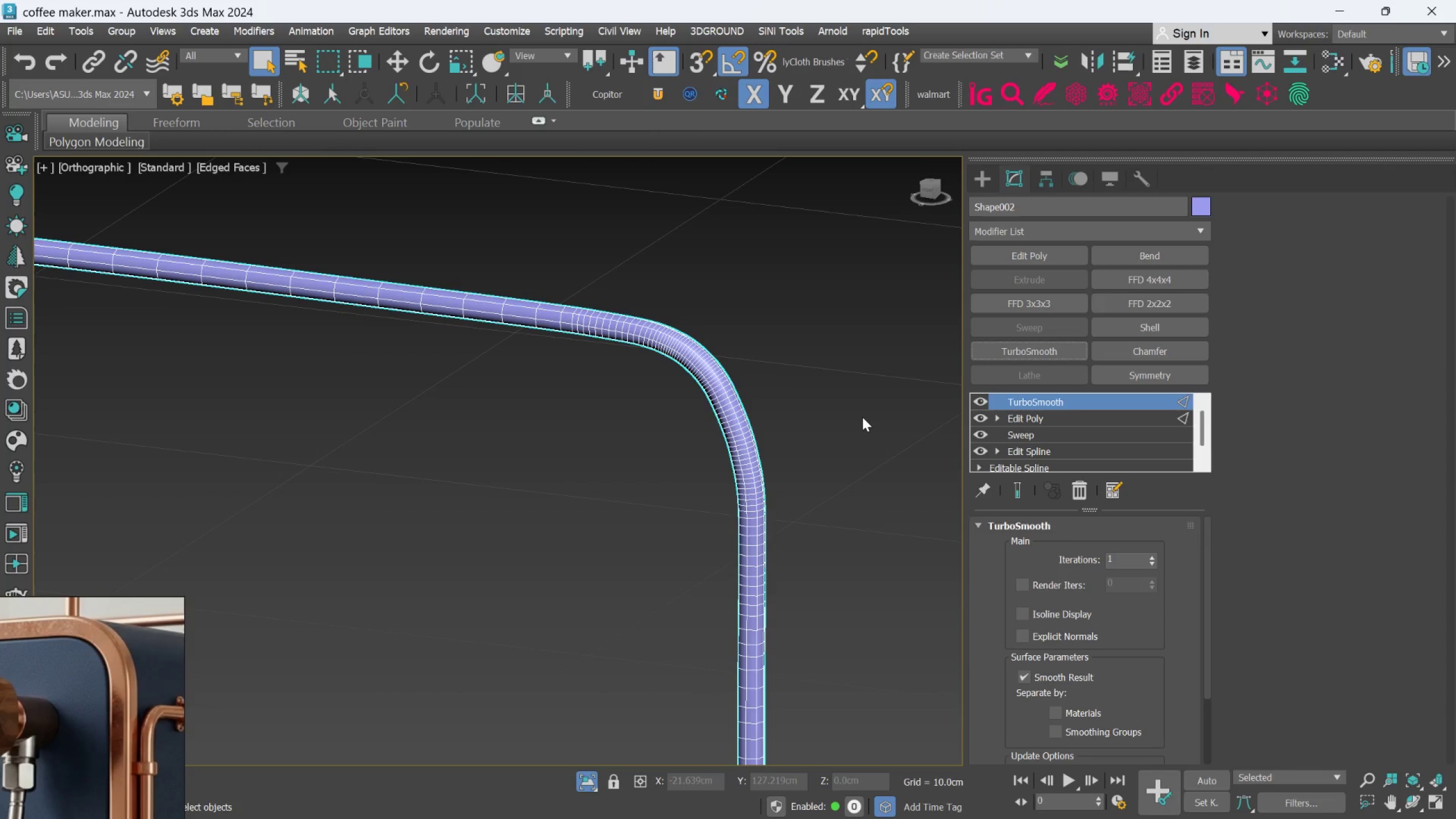 
key(T)
 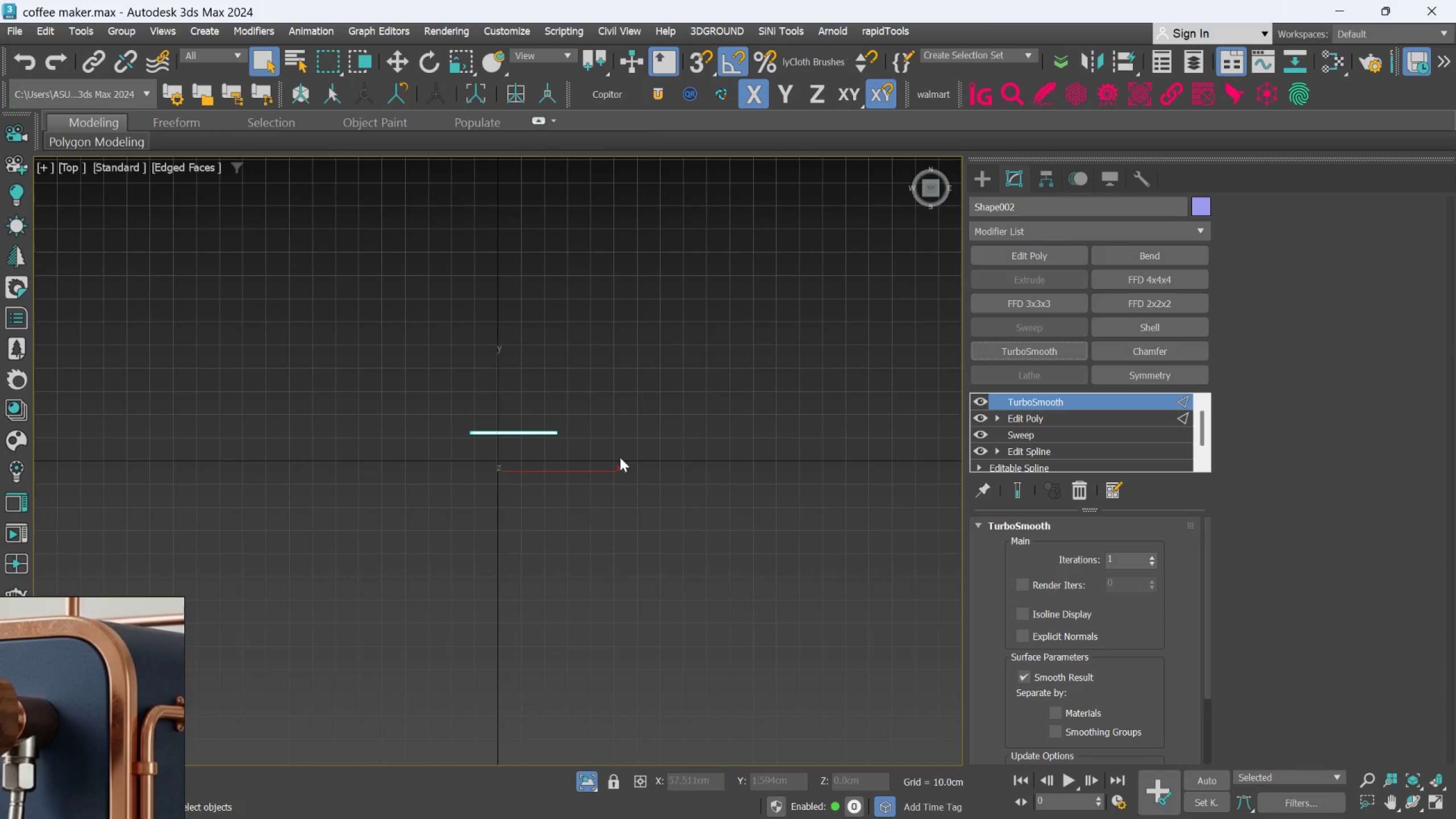 
scroll: coordinate [571, 452], scroll_direction: up, amount: 3.0
 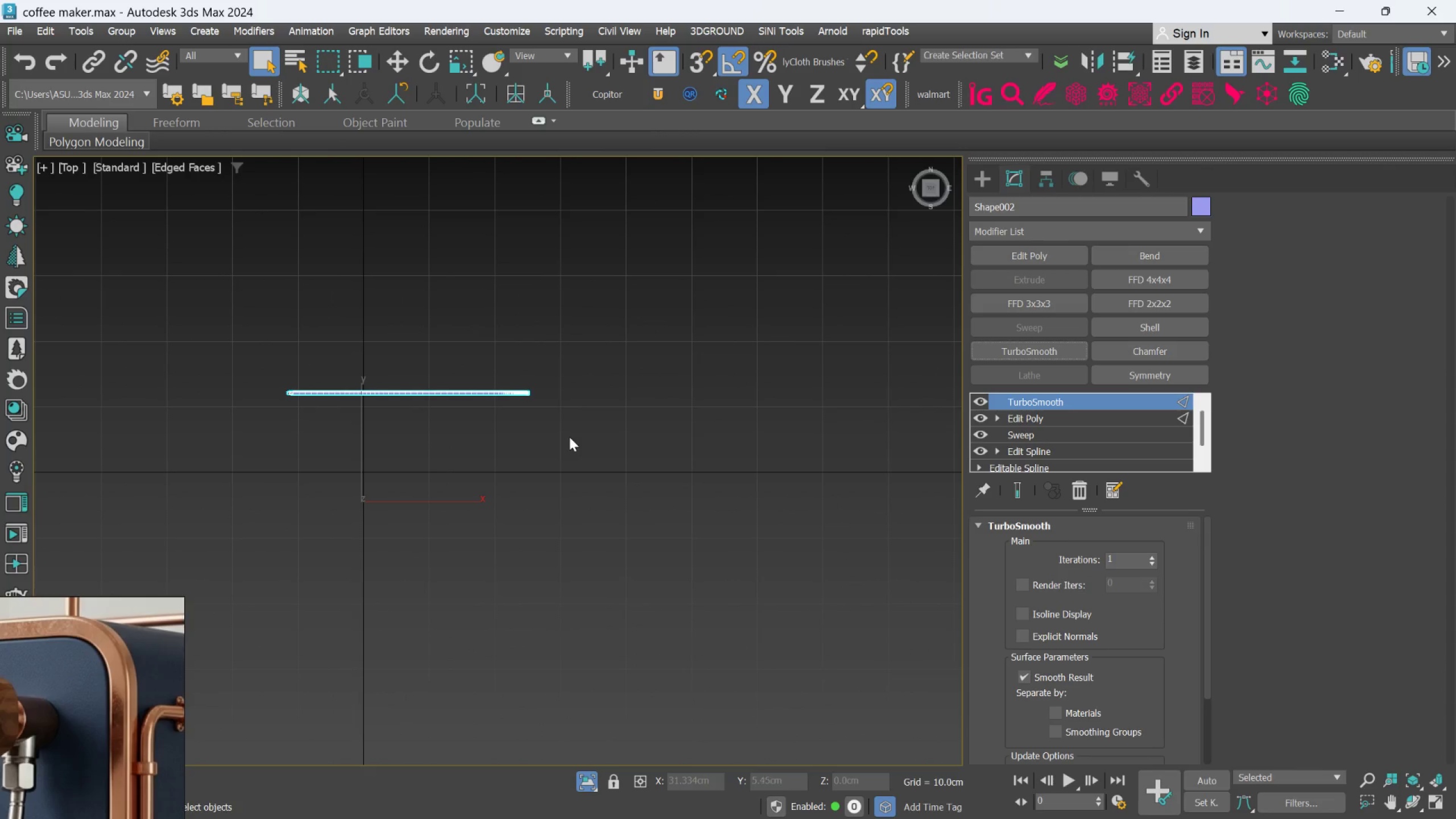 
key(F)
 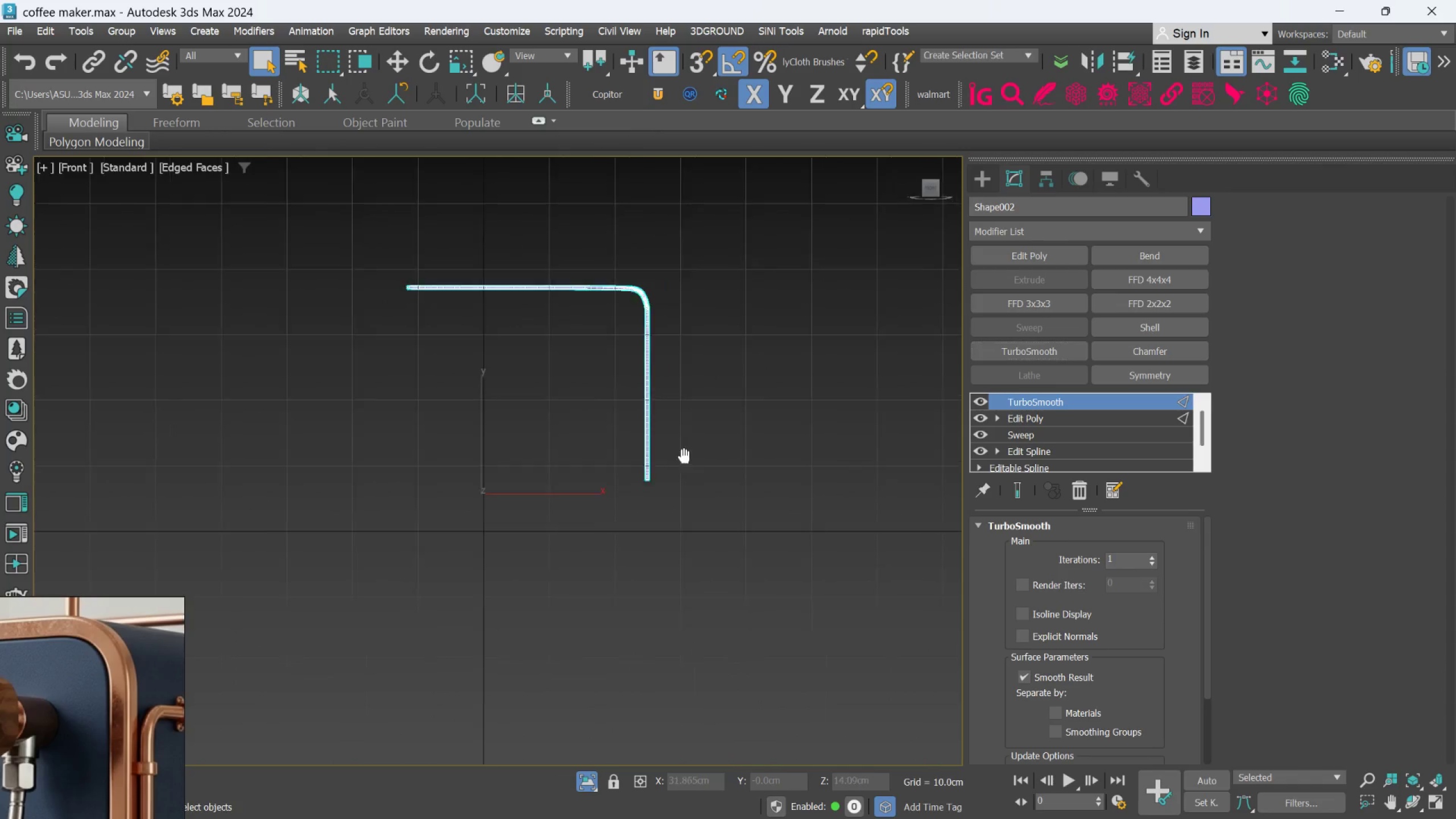 
scroll: coordinate [638, 464], scroll_direction: up, amount: 8.0
 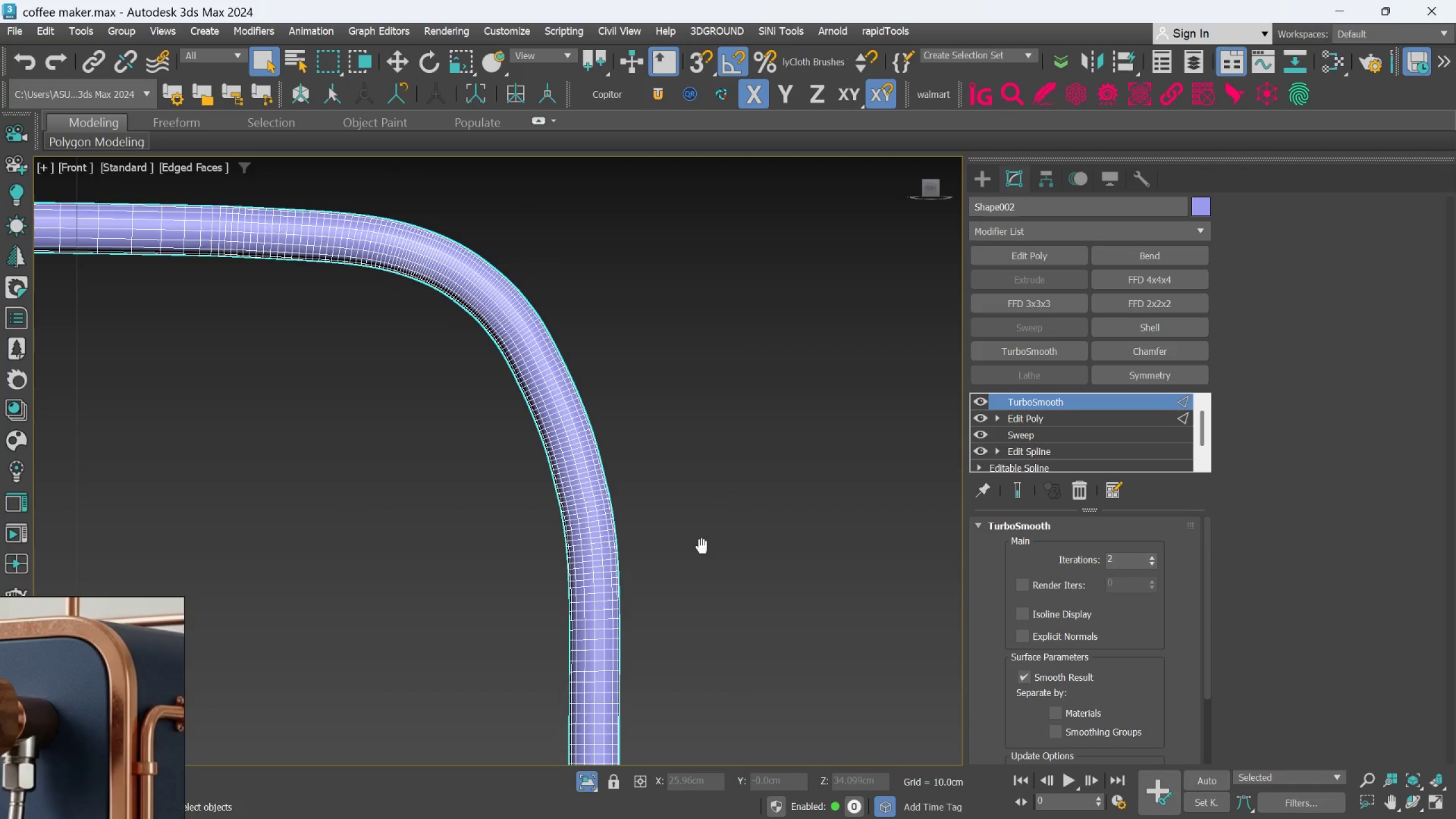 
wait(6.25)
 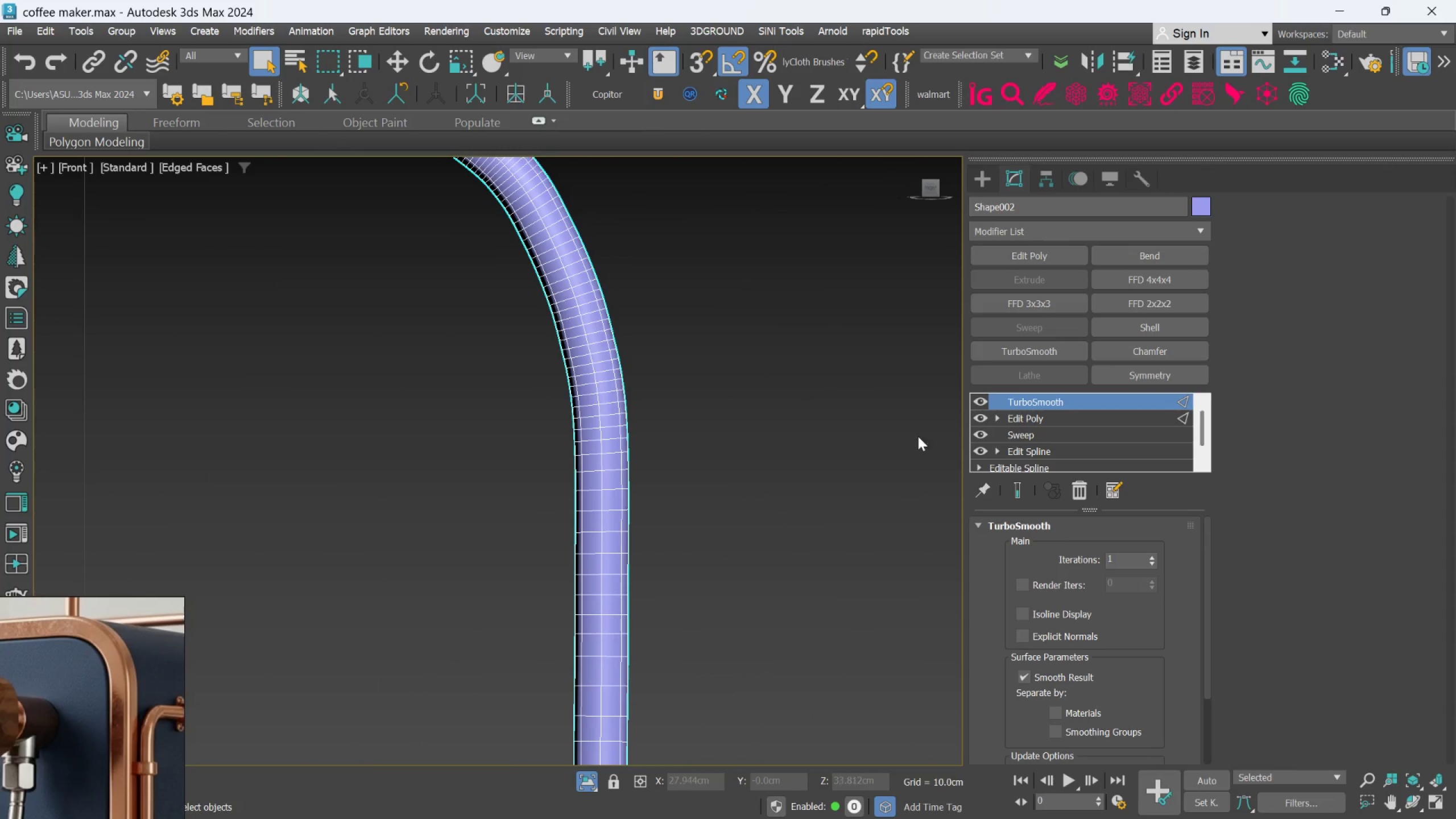 
left_click([1155, 564])
 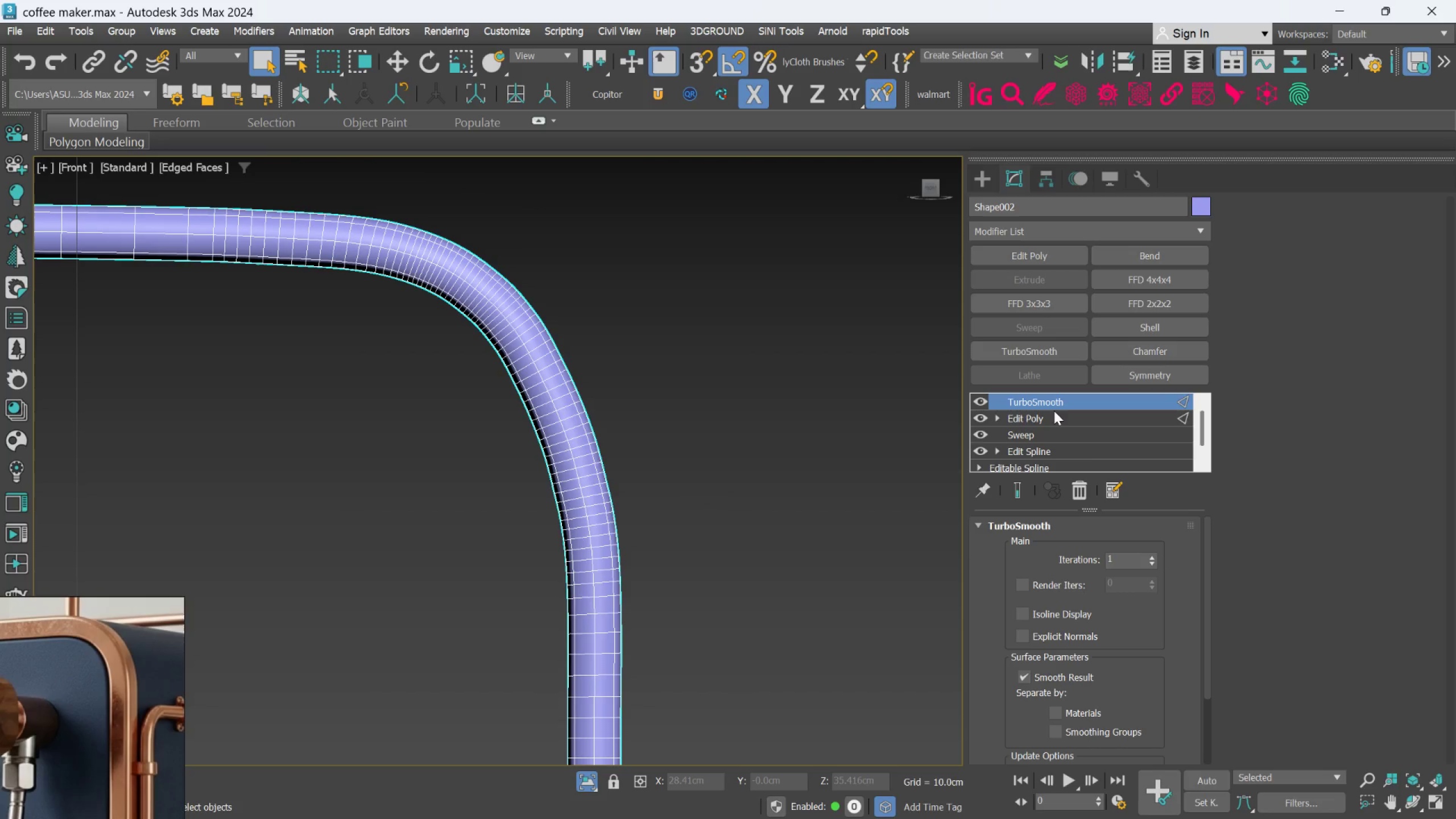 
left_click([1086, 488])
 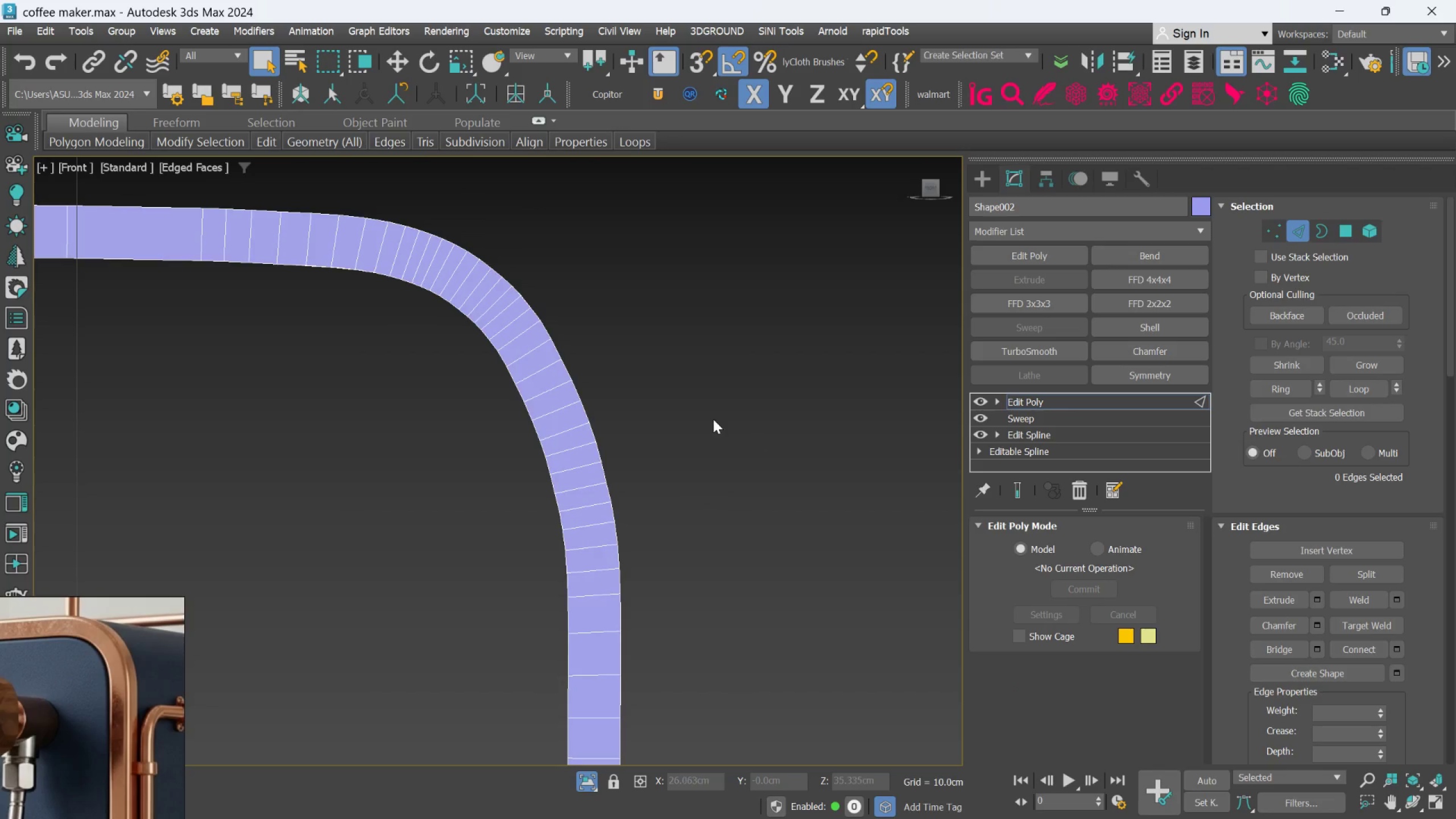 
scroll: coordinate [713, 419], scroll_direction: down, amount: 2.0
 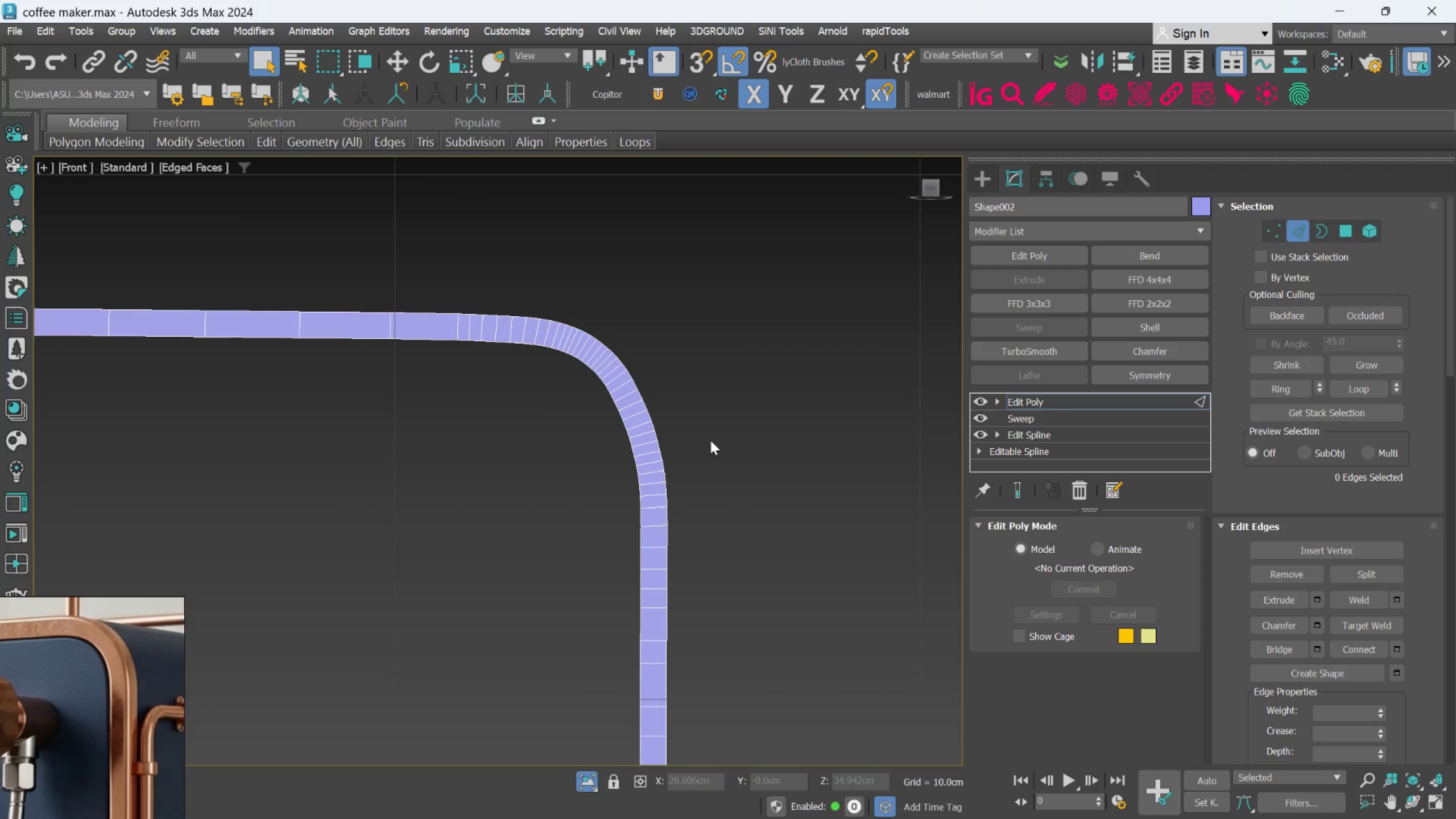 
hold_key(key=AltLeft, duration=0.52)
 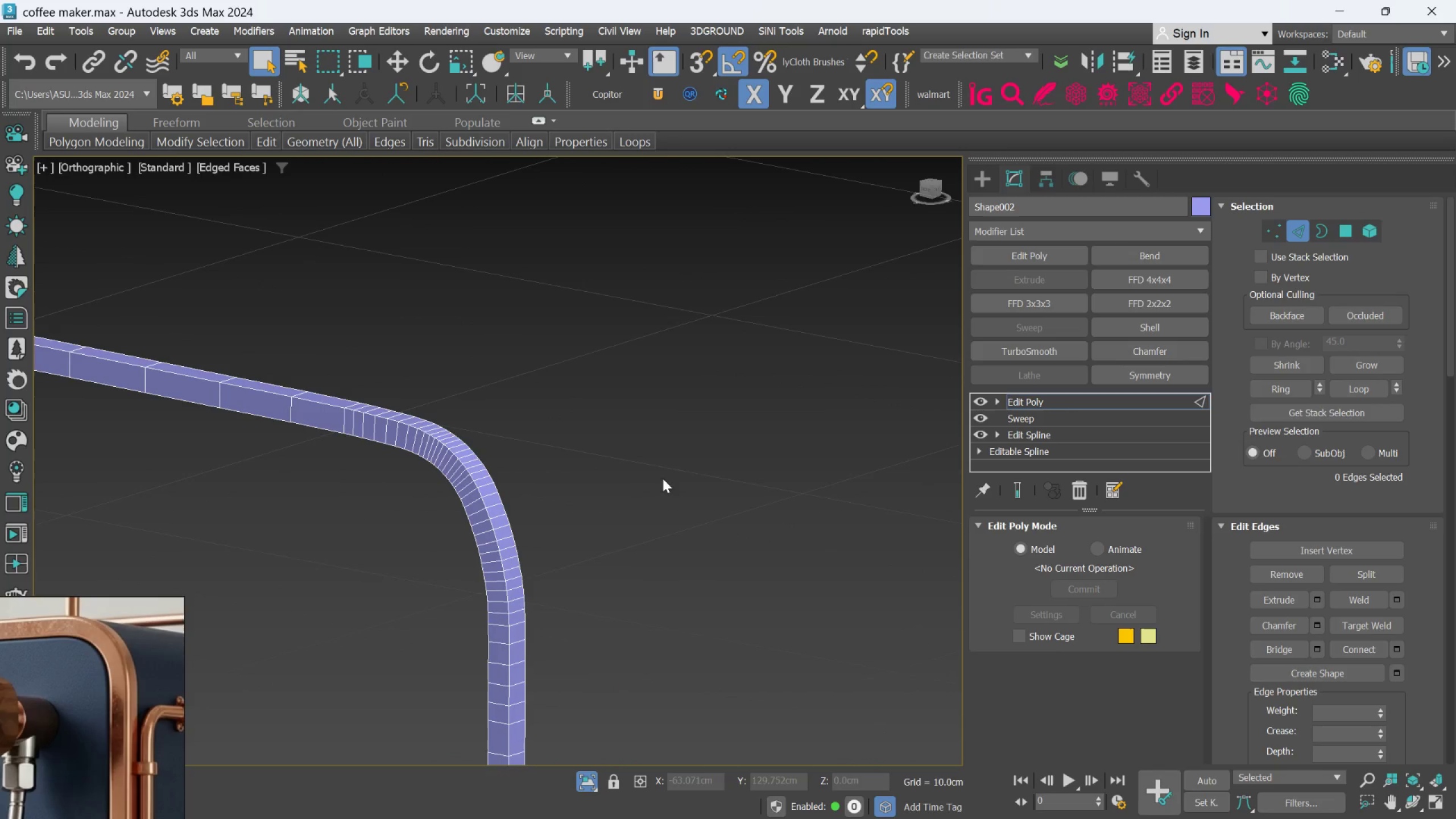 
hold_key(key=AltLeft, duration=0.49)
 